 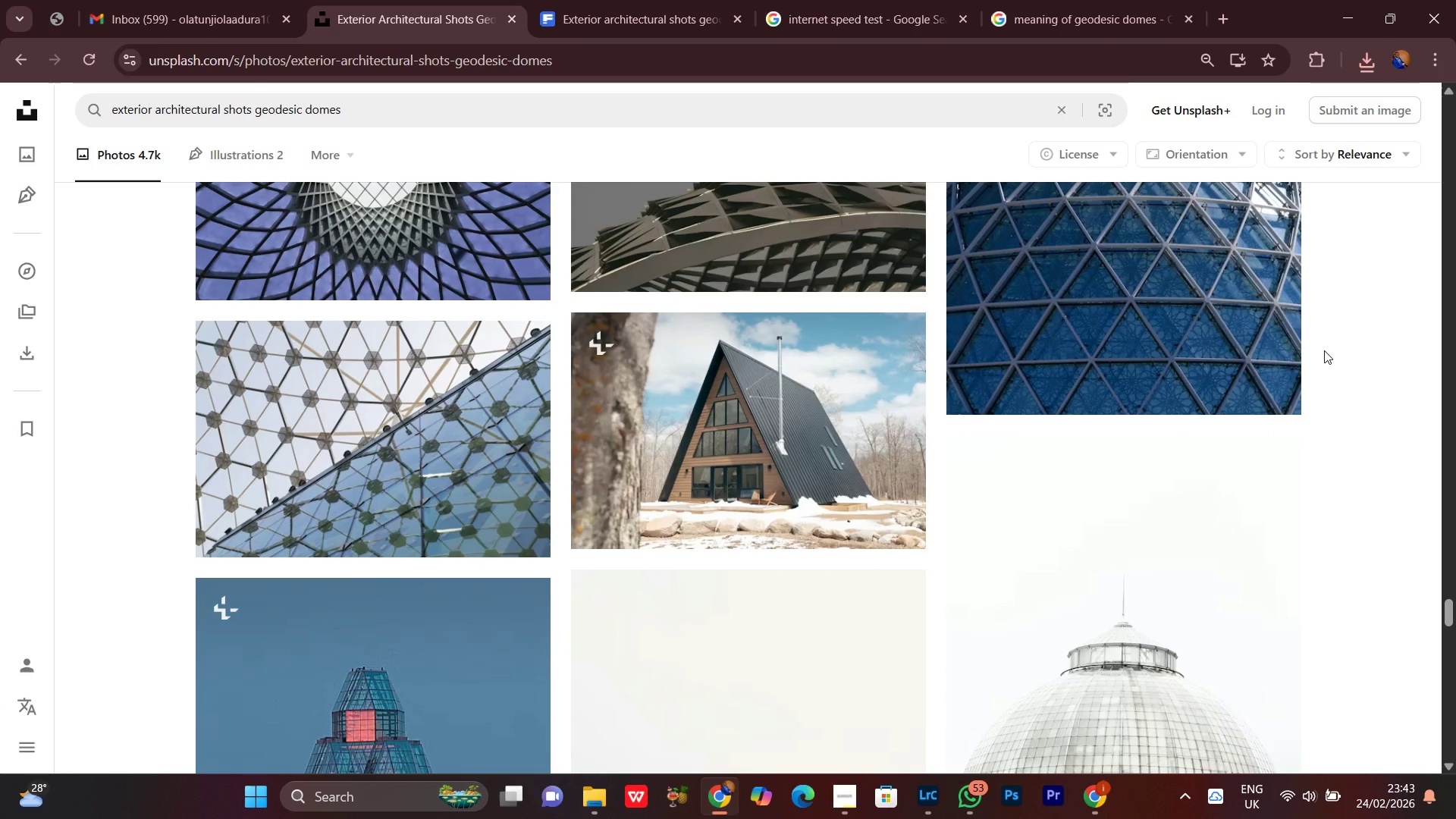 
scroll: coordinate [1398, 302], scroll_direction: down, amount: 6.0
 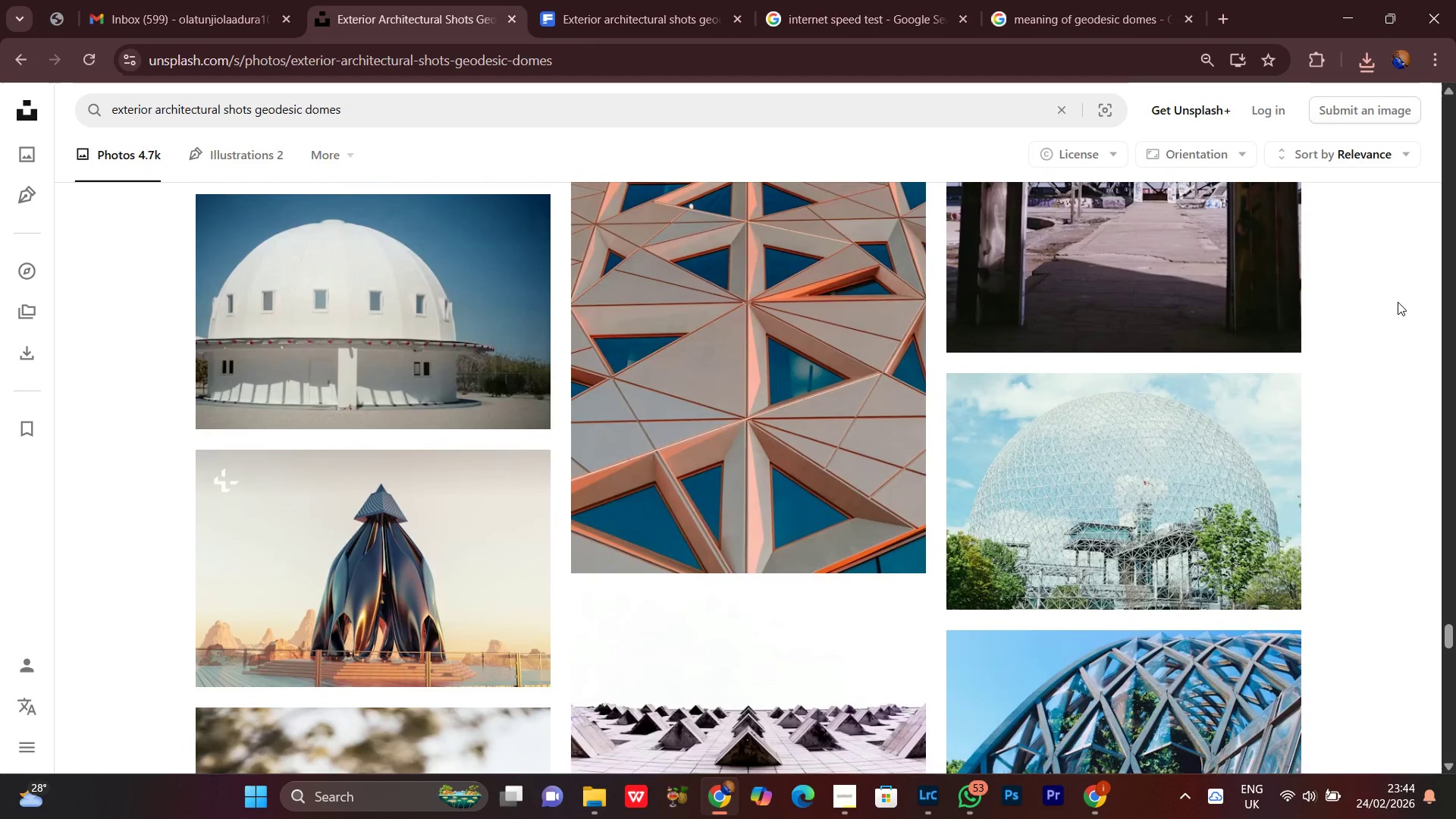 
left_click([180, 0])
 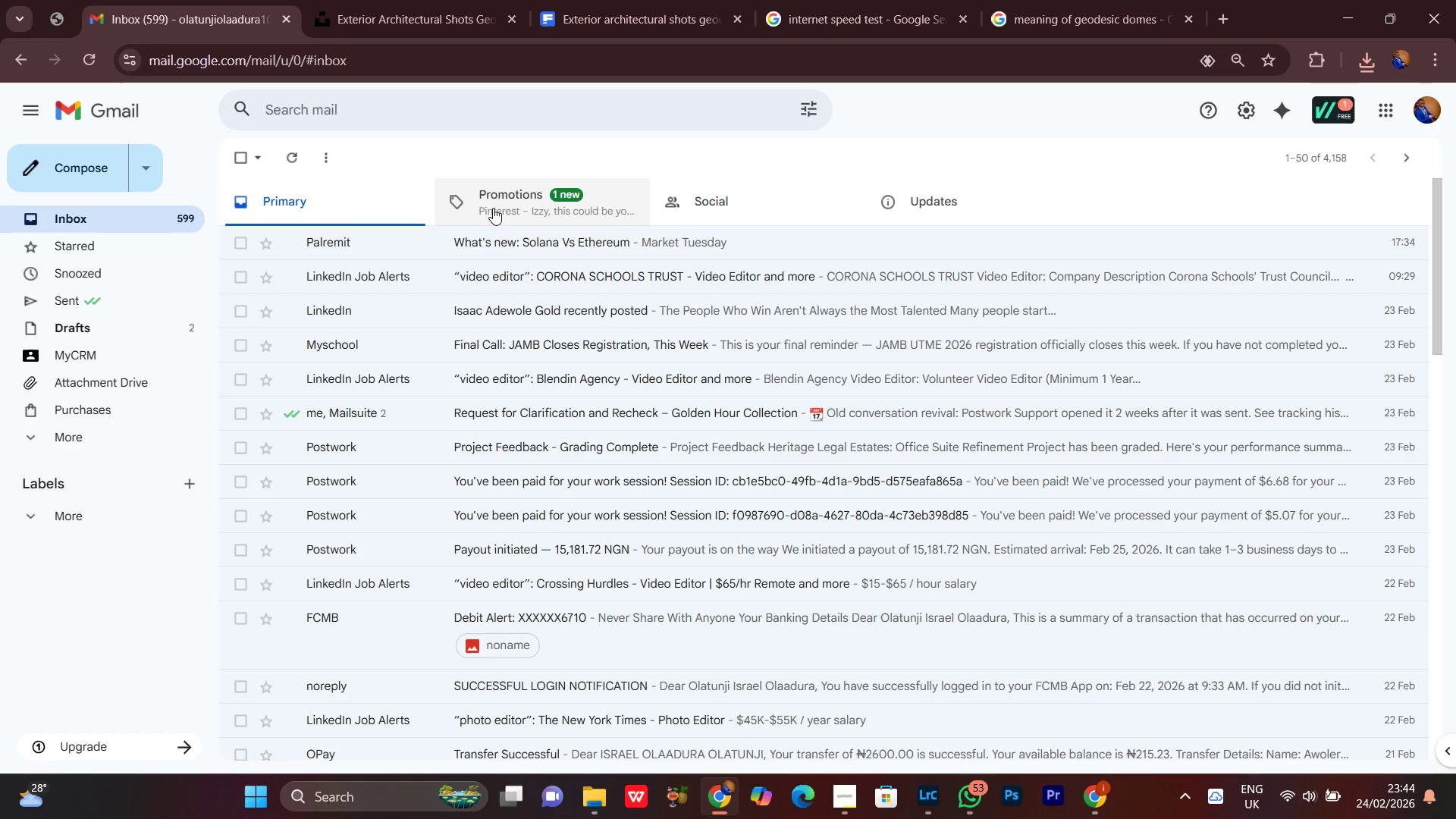 
left_click([534, 215])
 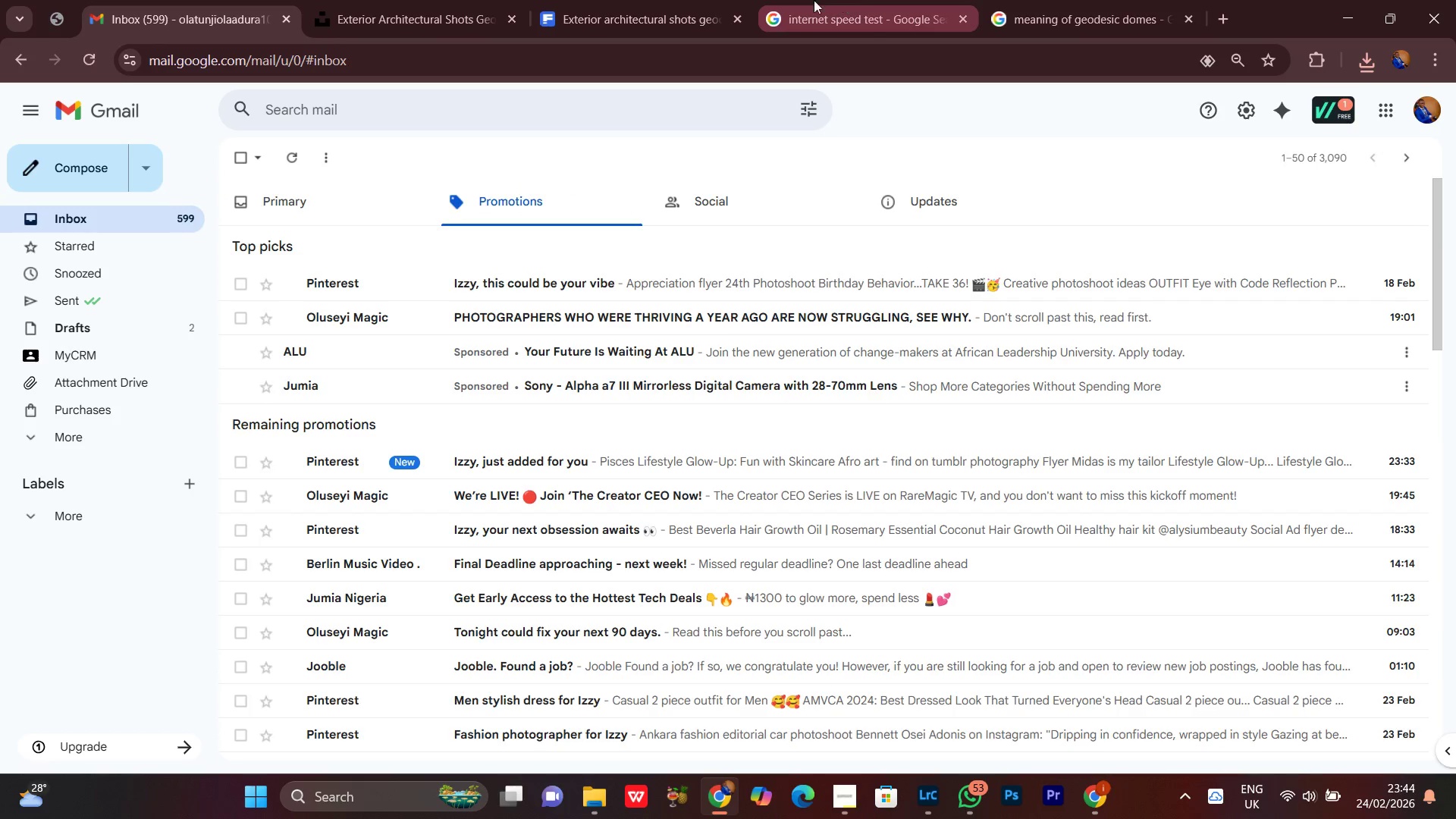 
scroll: coordinate [831, 541], scroll_direction: none, amount: 0.0
 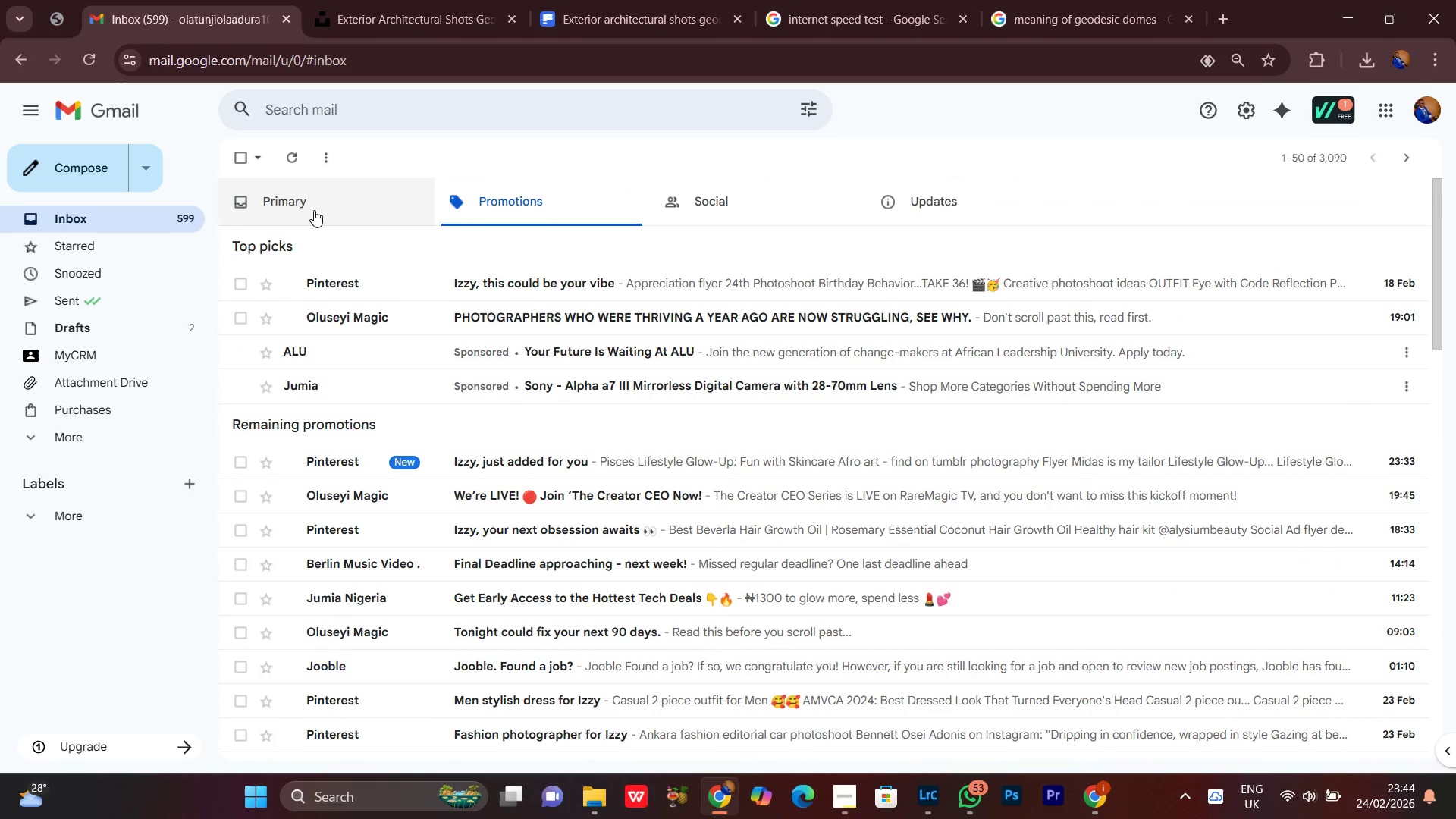 
left_click([310, 208])
 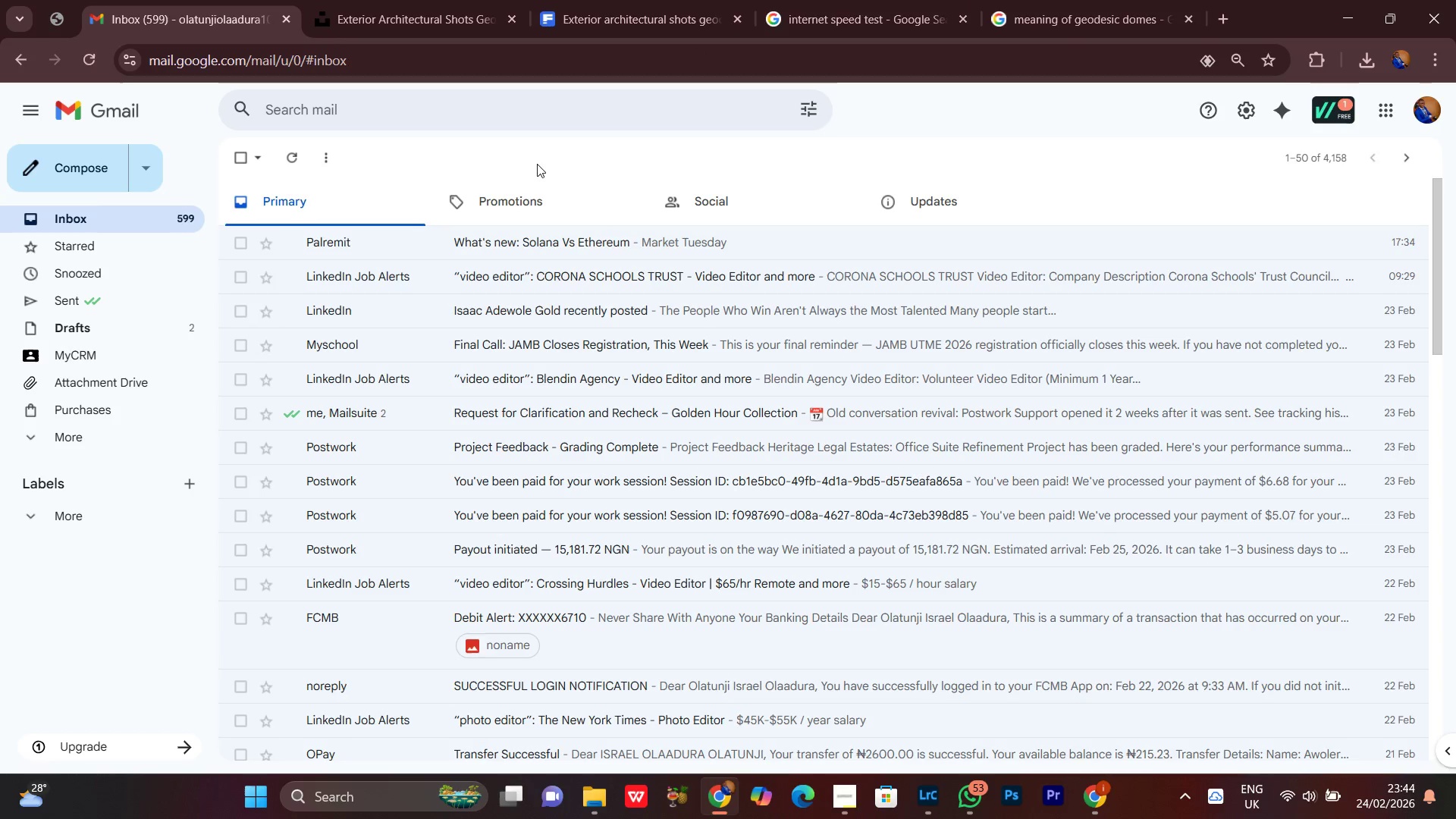 
scroll: coordinate [310, 208], scroll_direction: up, amount: 1.0
 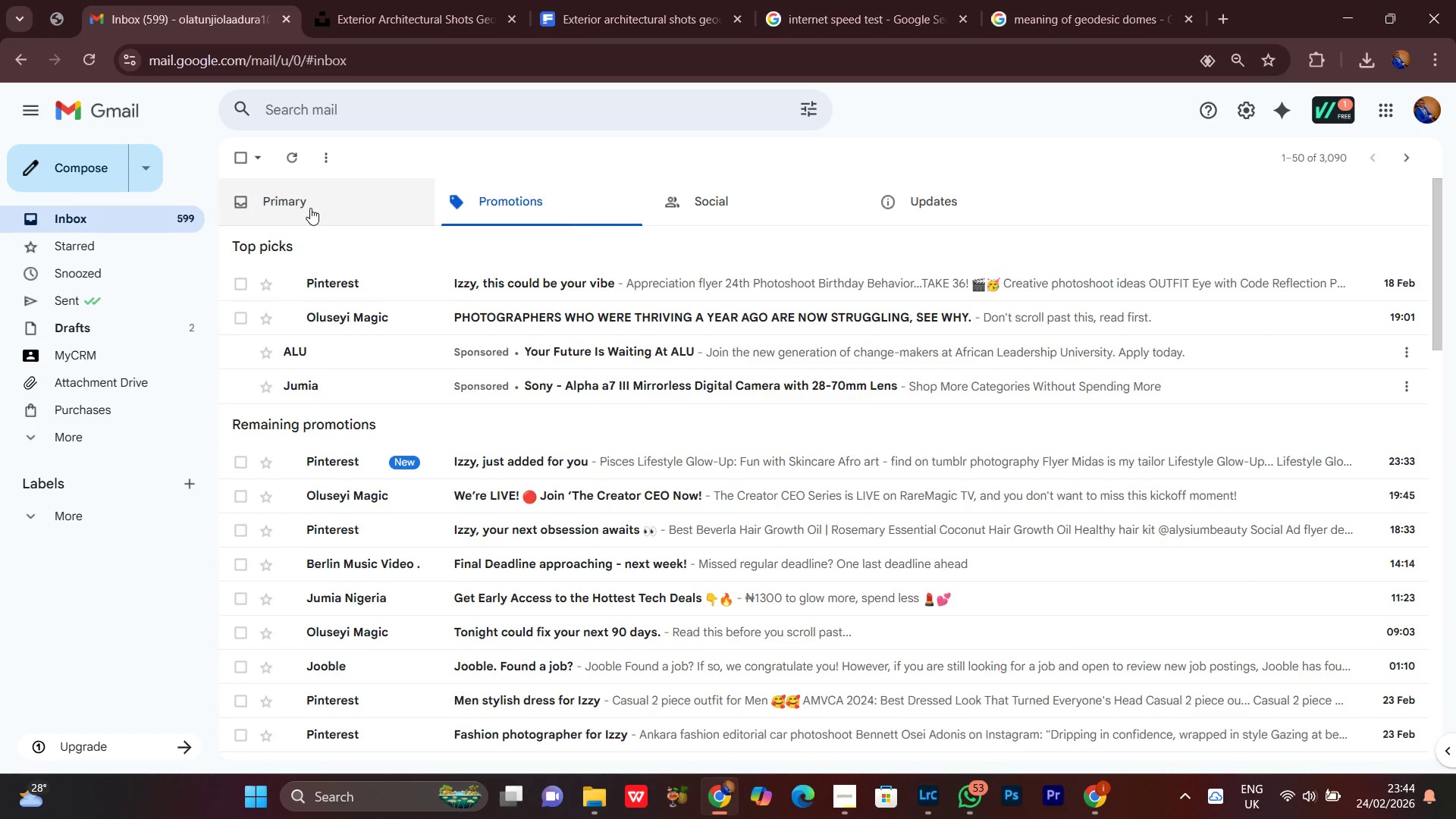 
left_click([531, 195])
 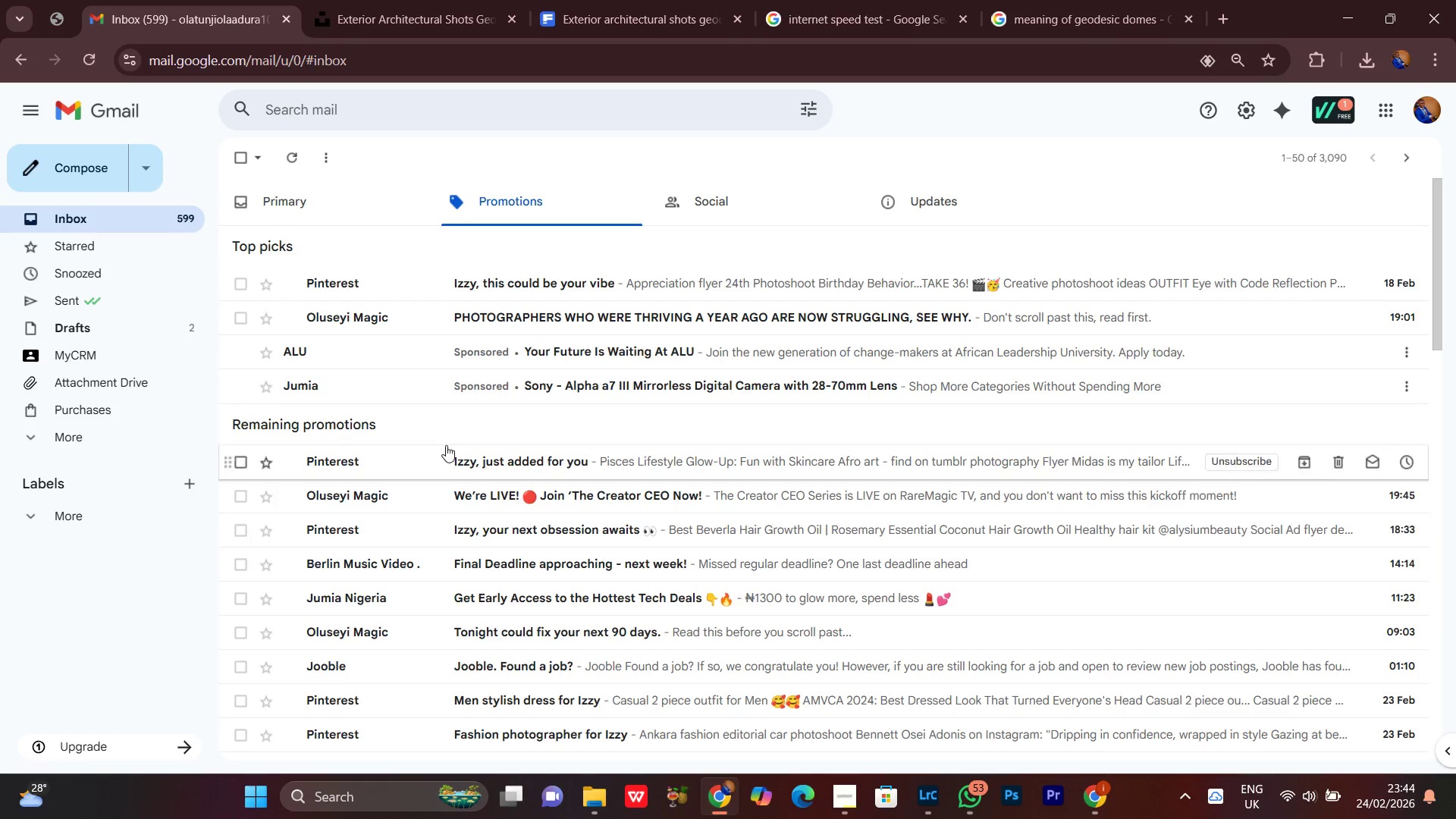 
scroll: coordinate [521, 487], scroll_direction: down, amount: 1.0
 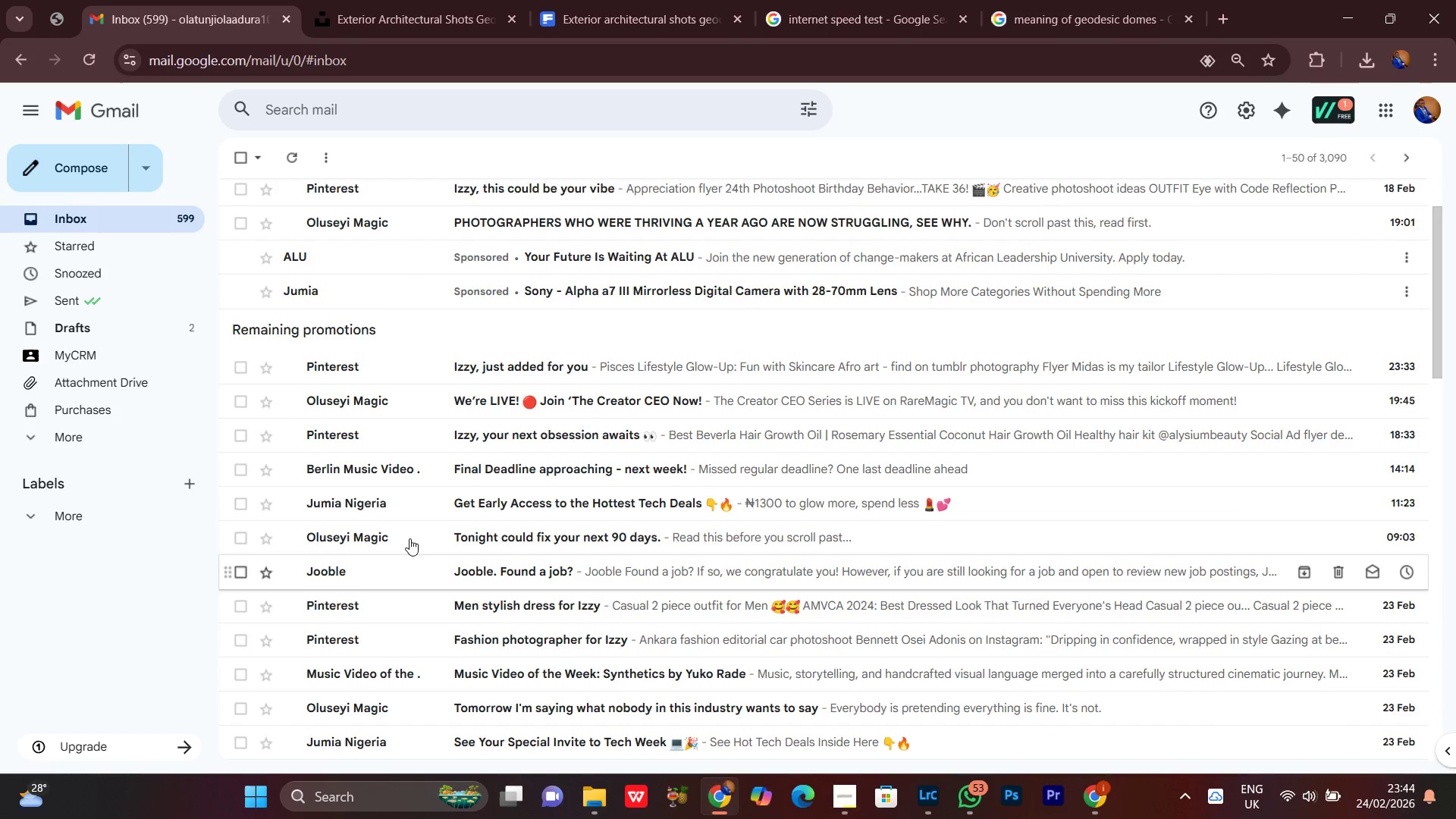 
scroll: coordinate [397, 399], scroll_direction: up, amount: 2.0
 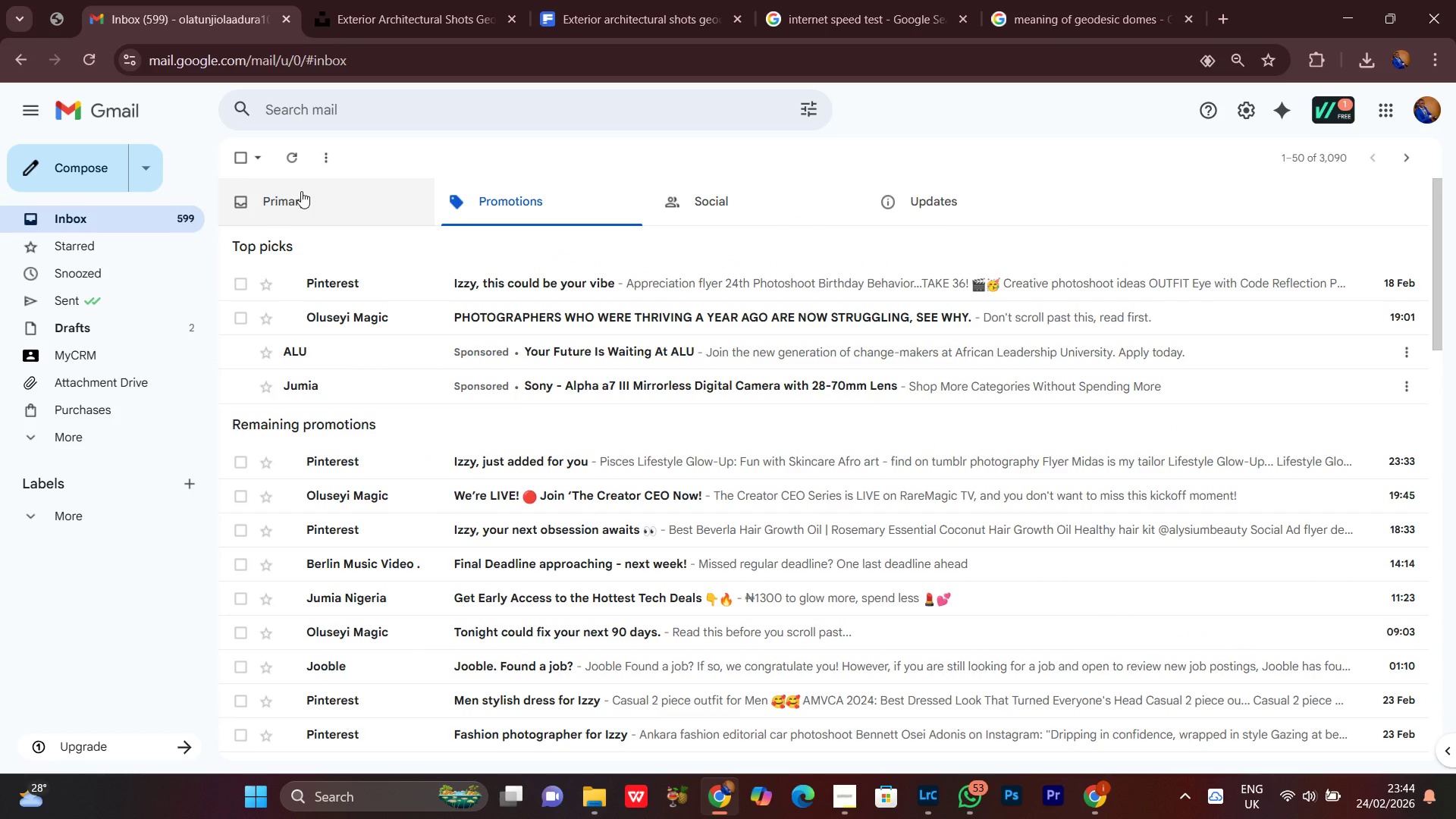 
left_click([301, 191])
 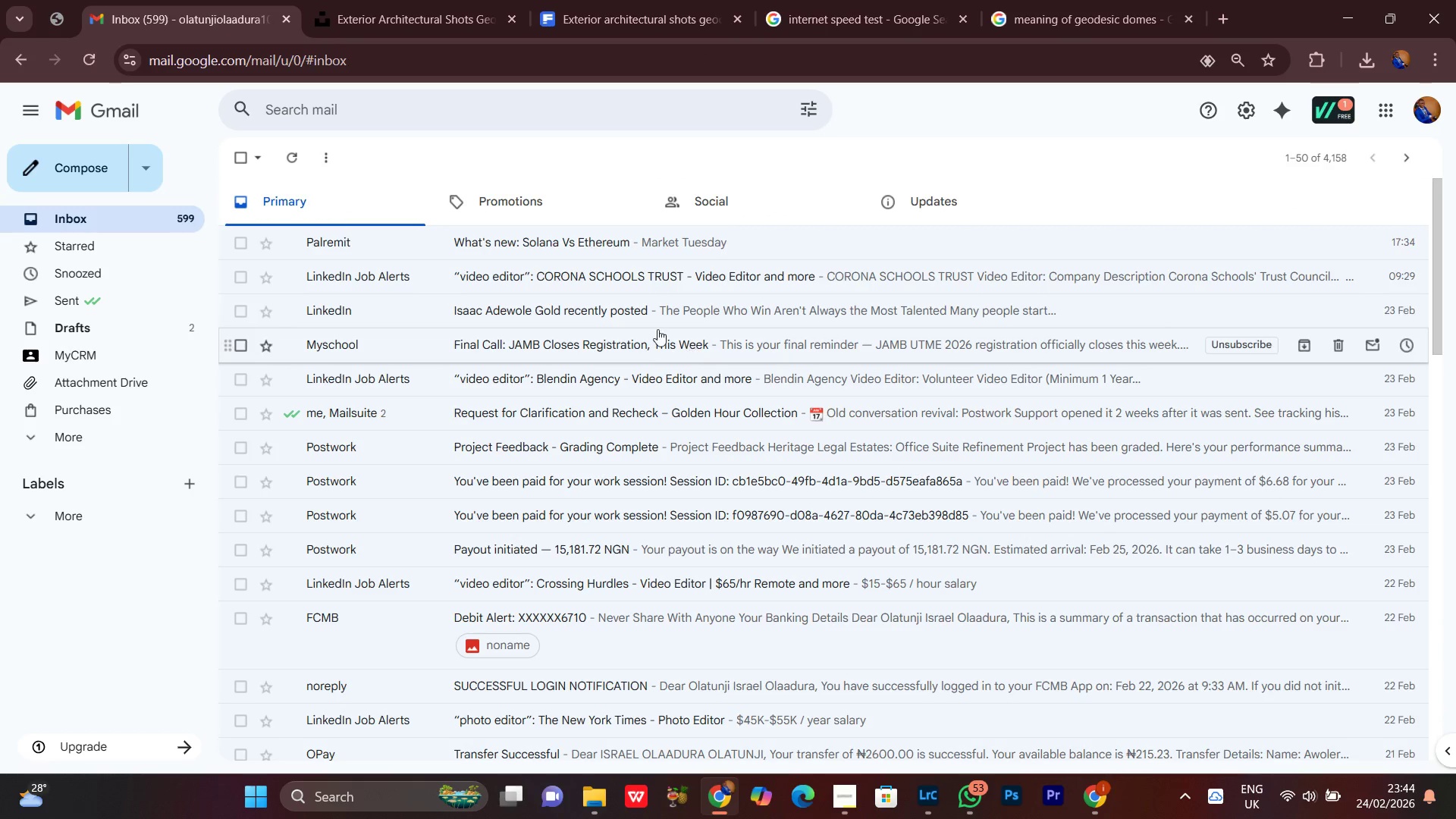 
left_click([810, 0])
 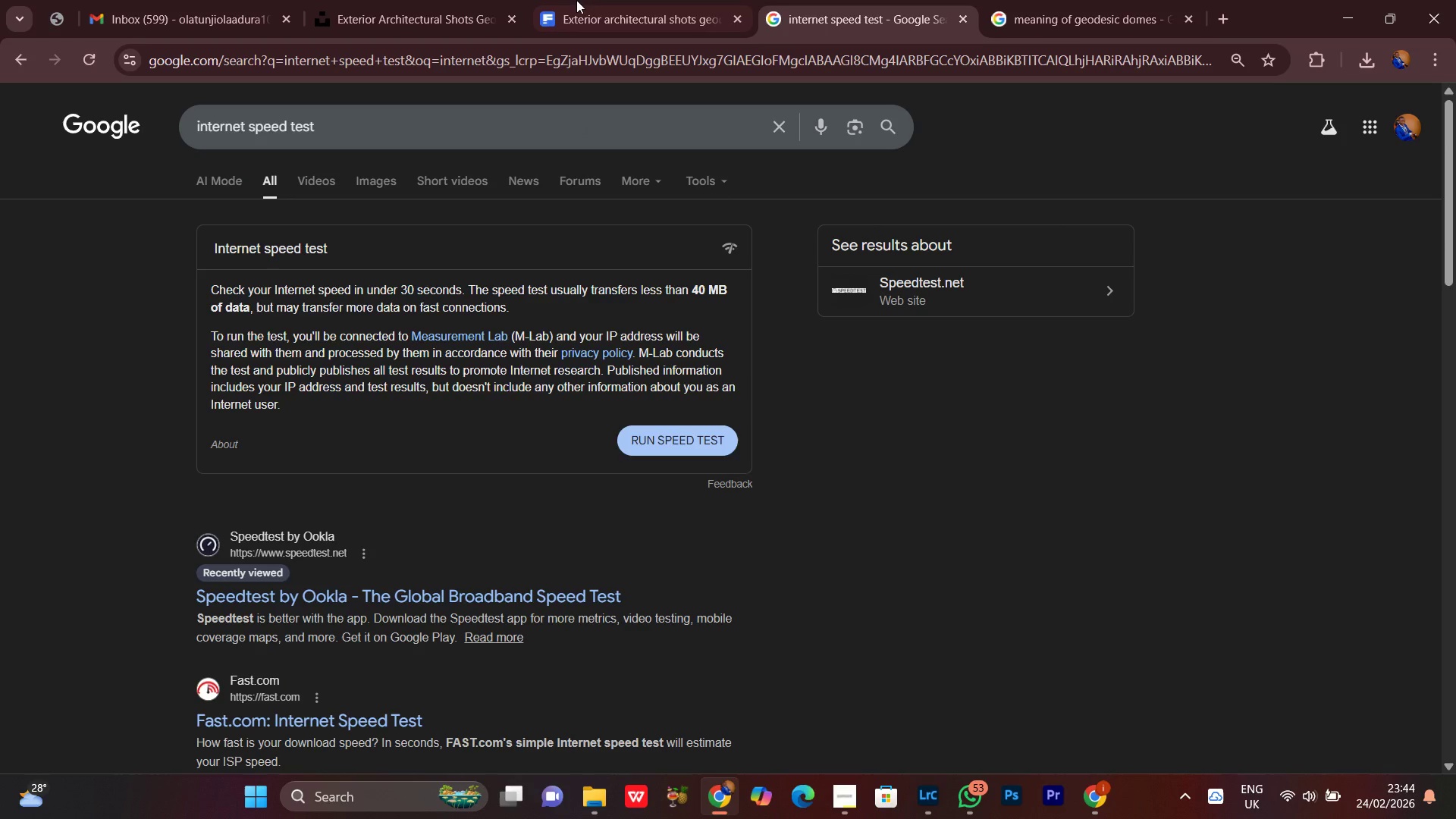 
left_click([619, 0])
 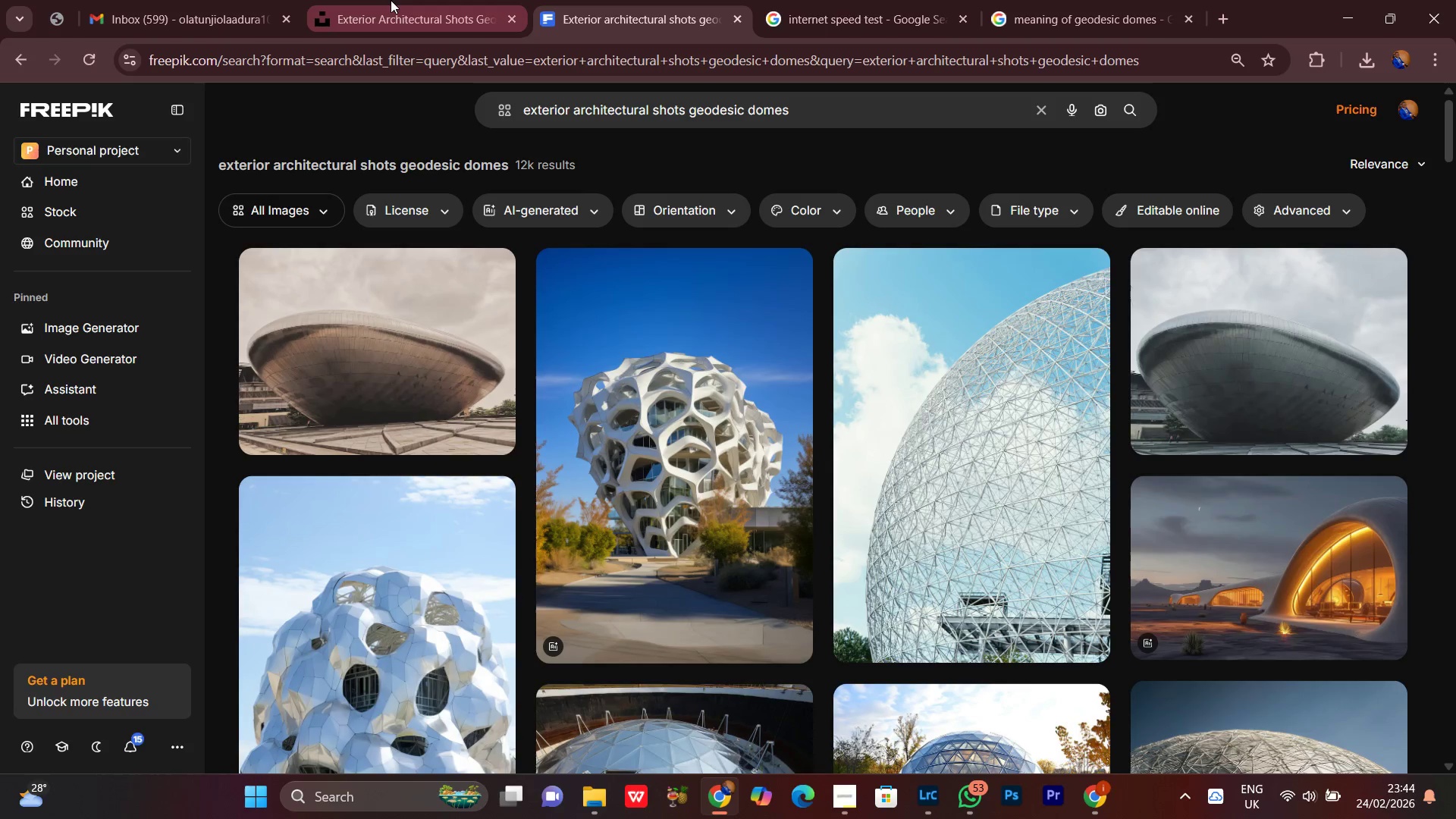 
left_click([391, 0])
 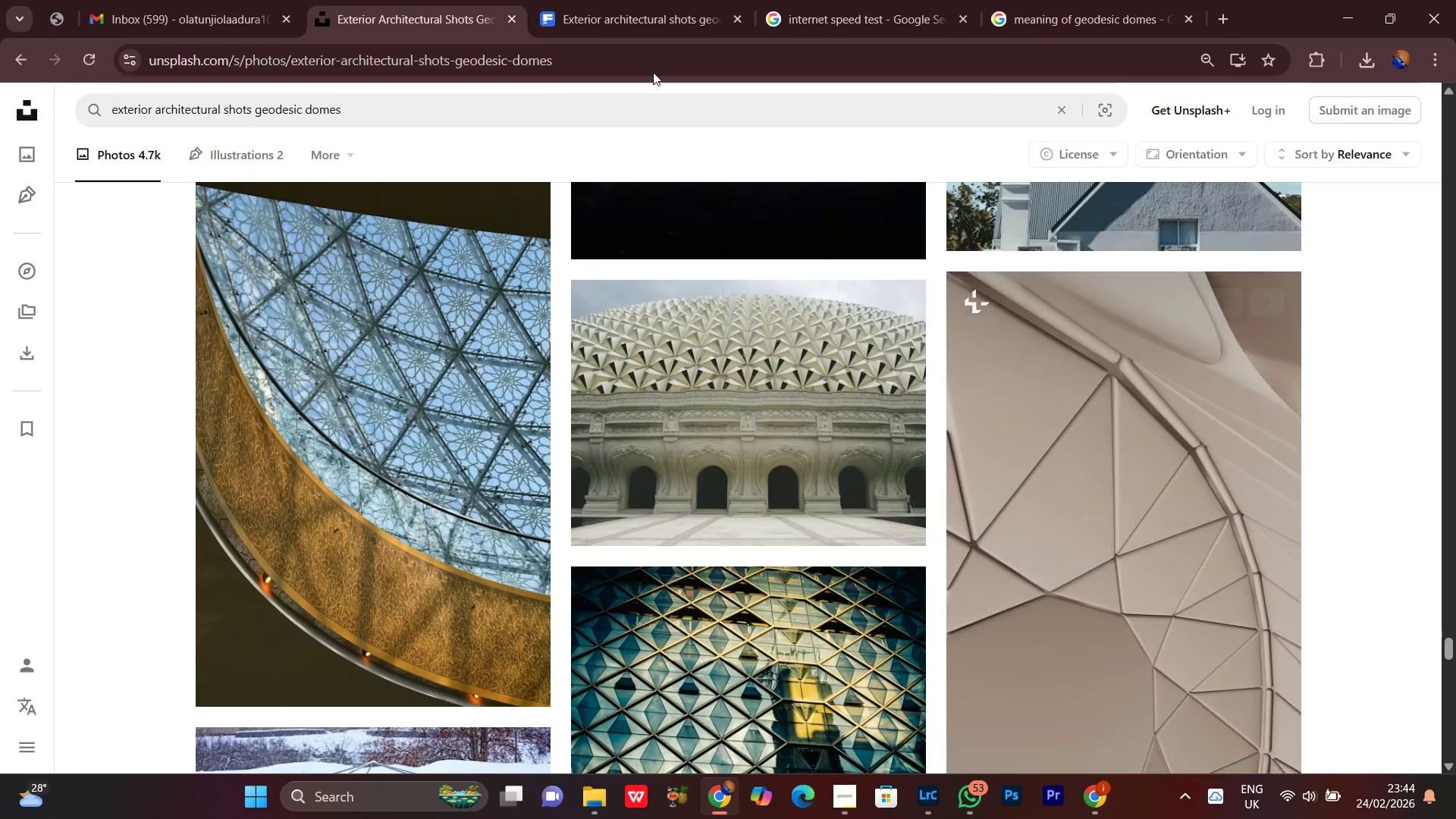 
left_click([651, 0])
 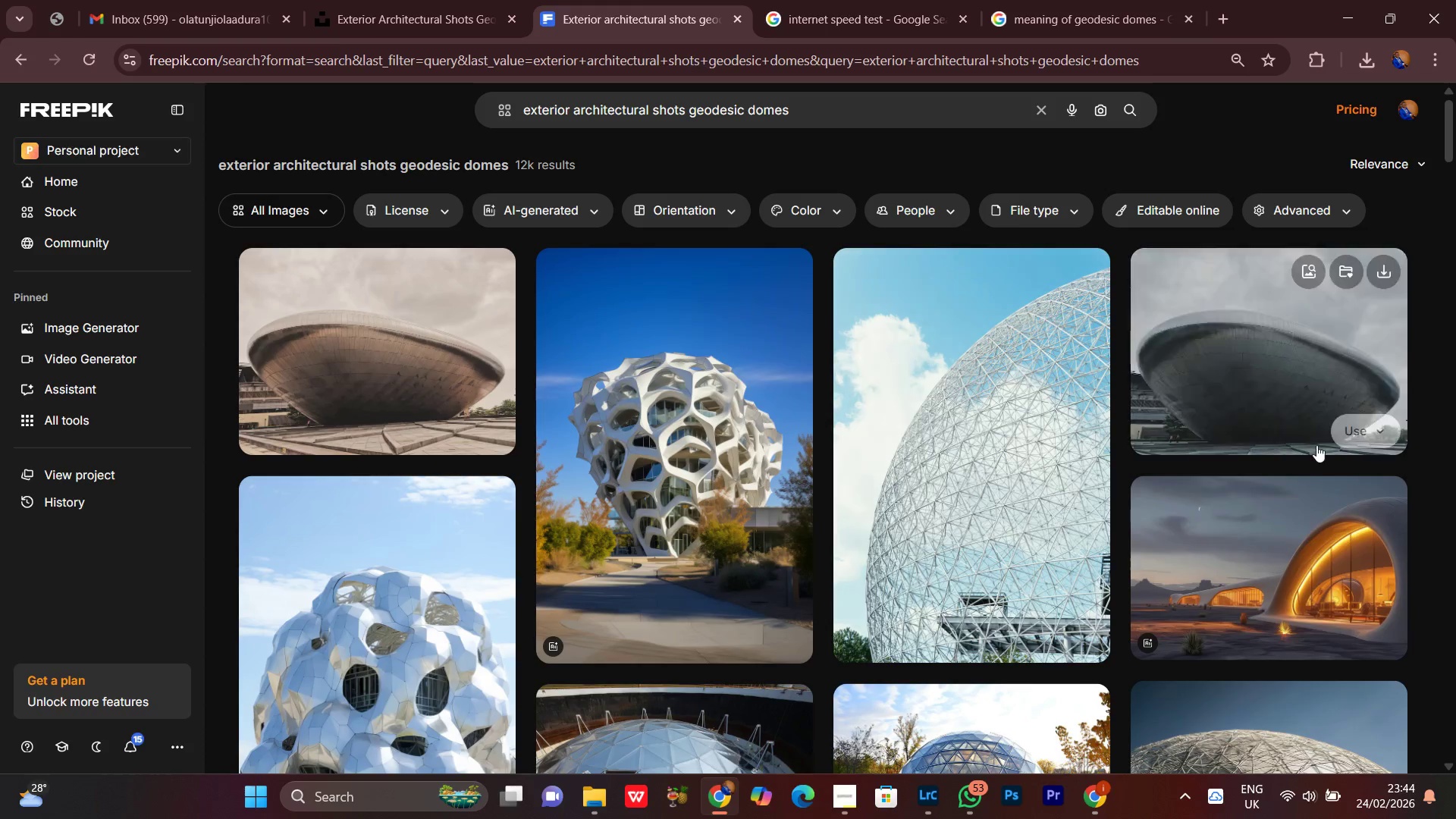 
scroll: coordinate [1316, 445], scroll_direction: down, amount: 3.0
 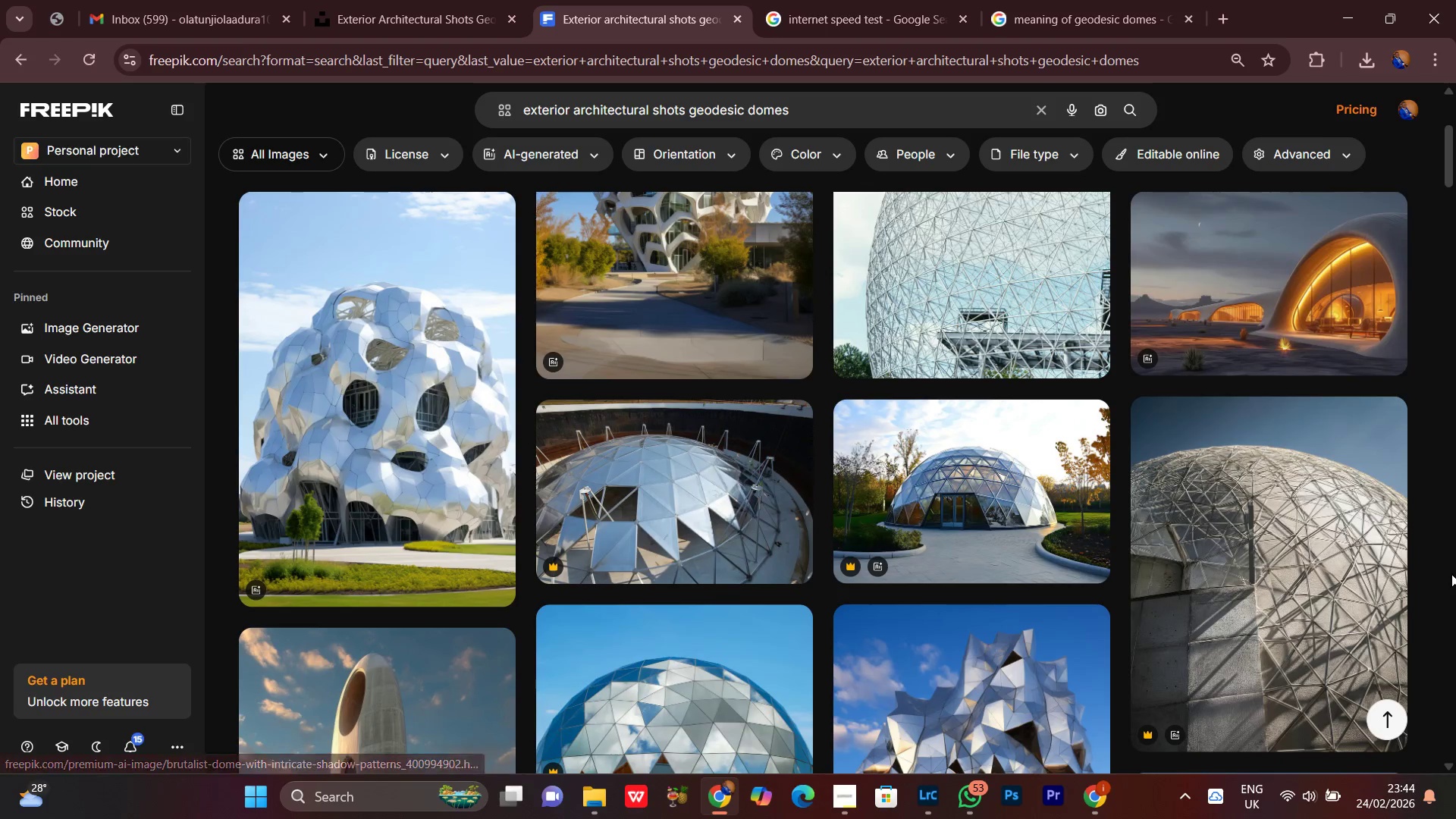 
scroll: coordinate [1275, 574], scroll_direction: up, amount: 3.0
 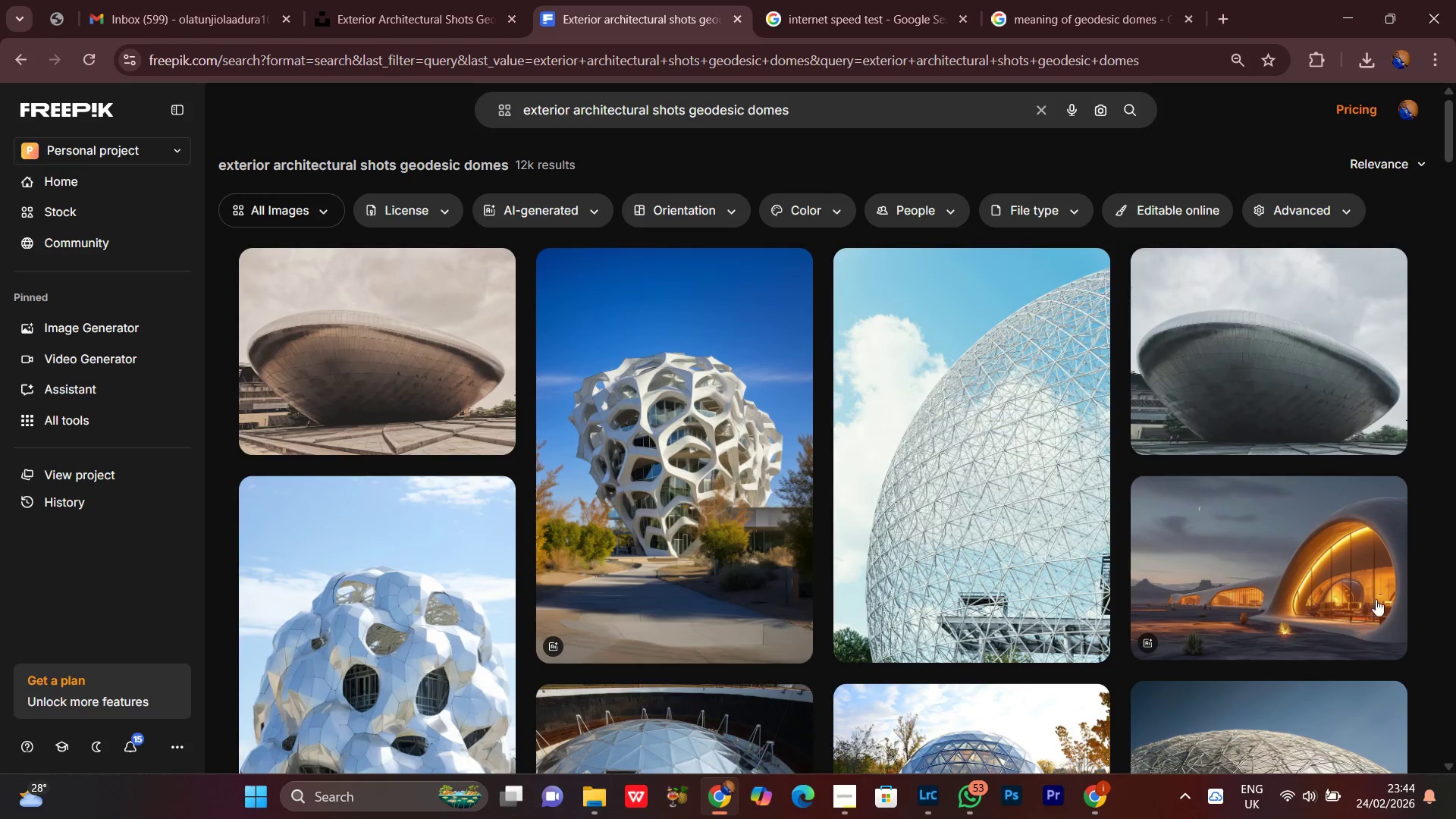 
scroll: coordinate [898, 551], scroll_direction: down, amount: 13.0
 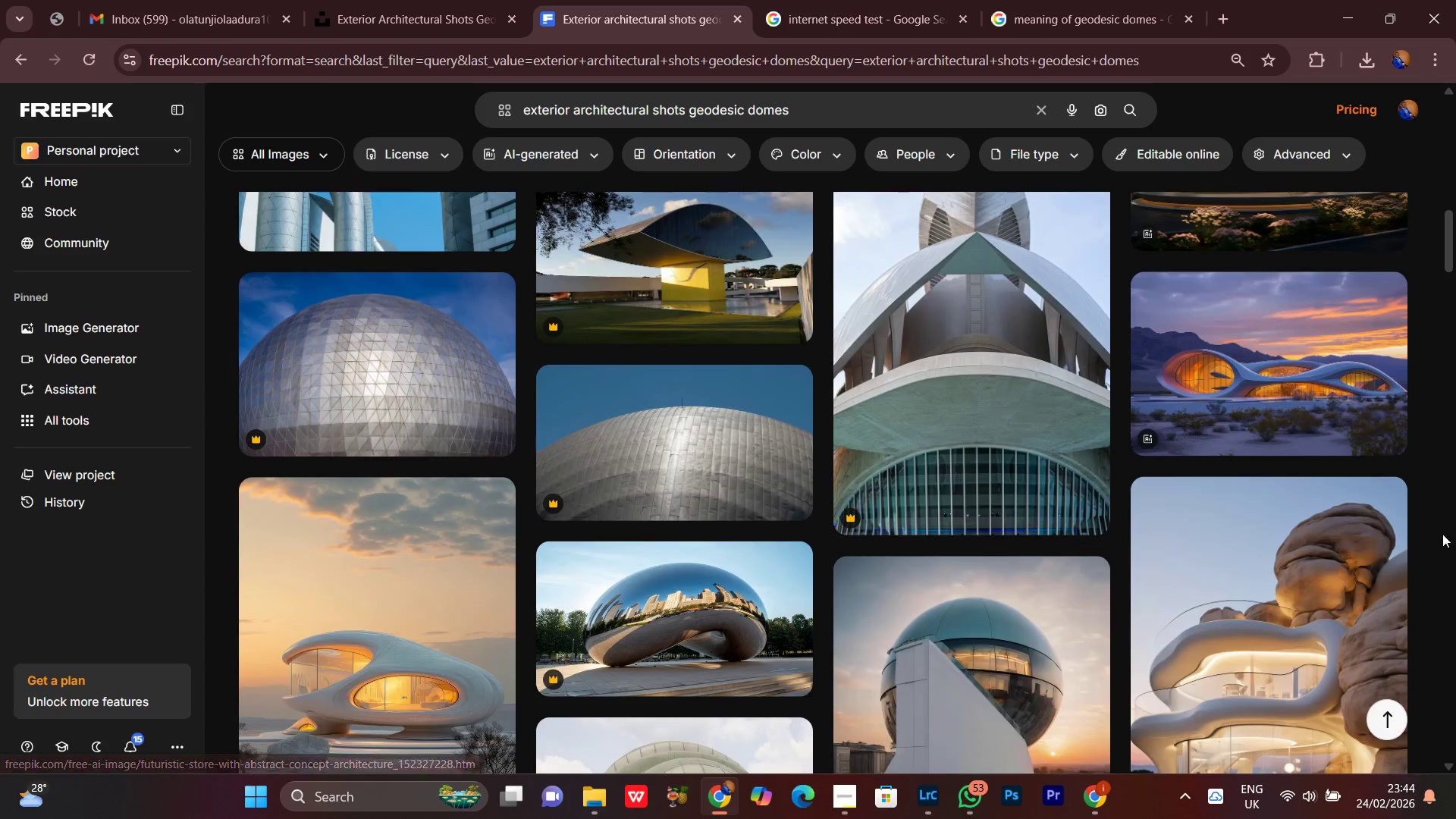 
scroll: coordinate [1431, 544], scroll_direction: up, amount: 2.0
 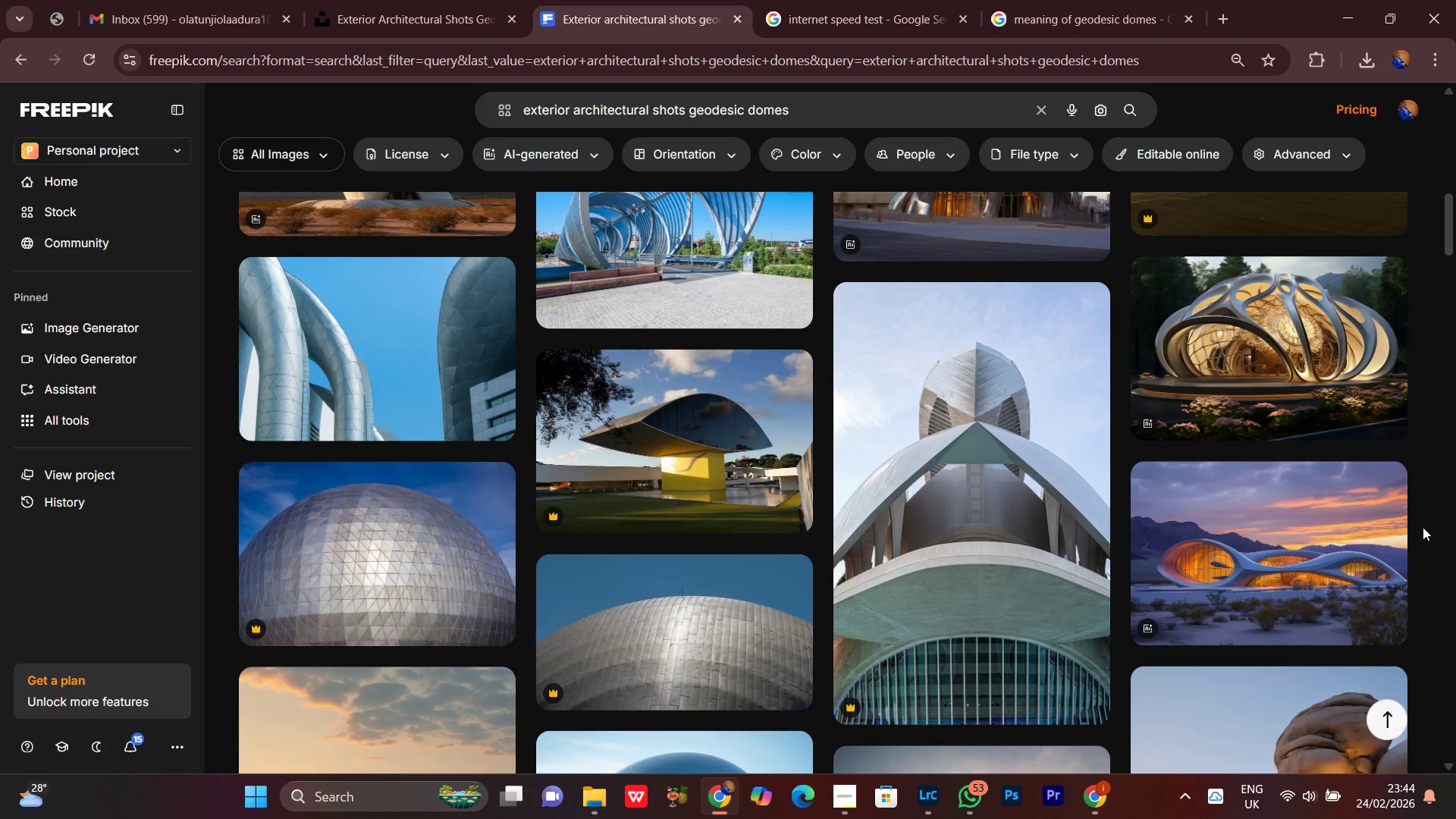 
scroll: coordinate [1451, 491], scroll_direction: down, amount: 9.0
 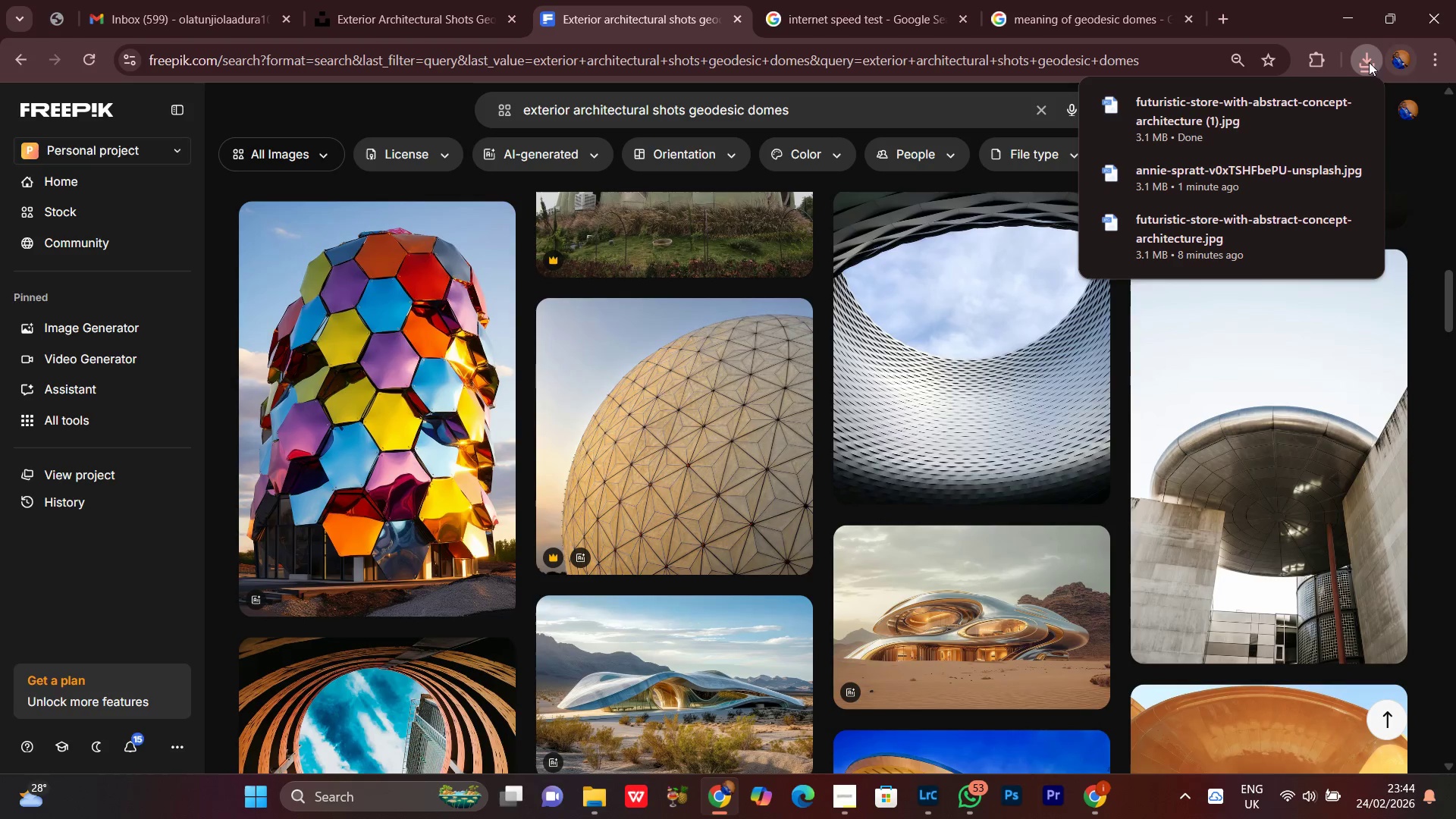 
left_click([1365, 61])
 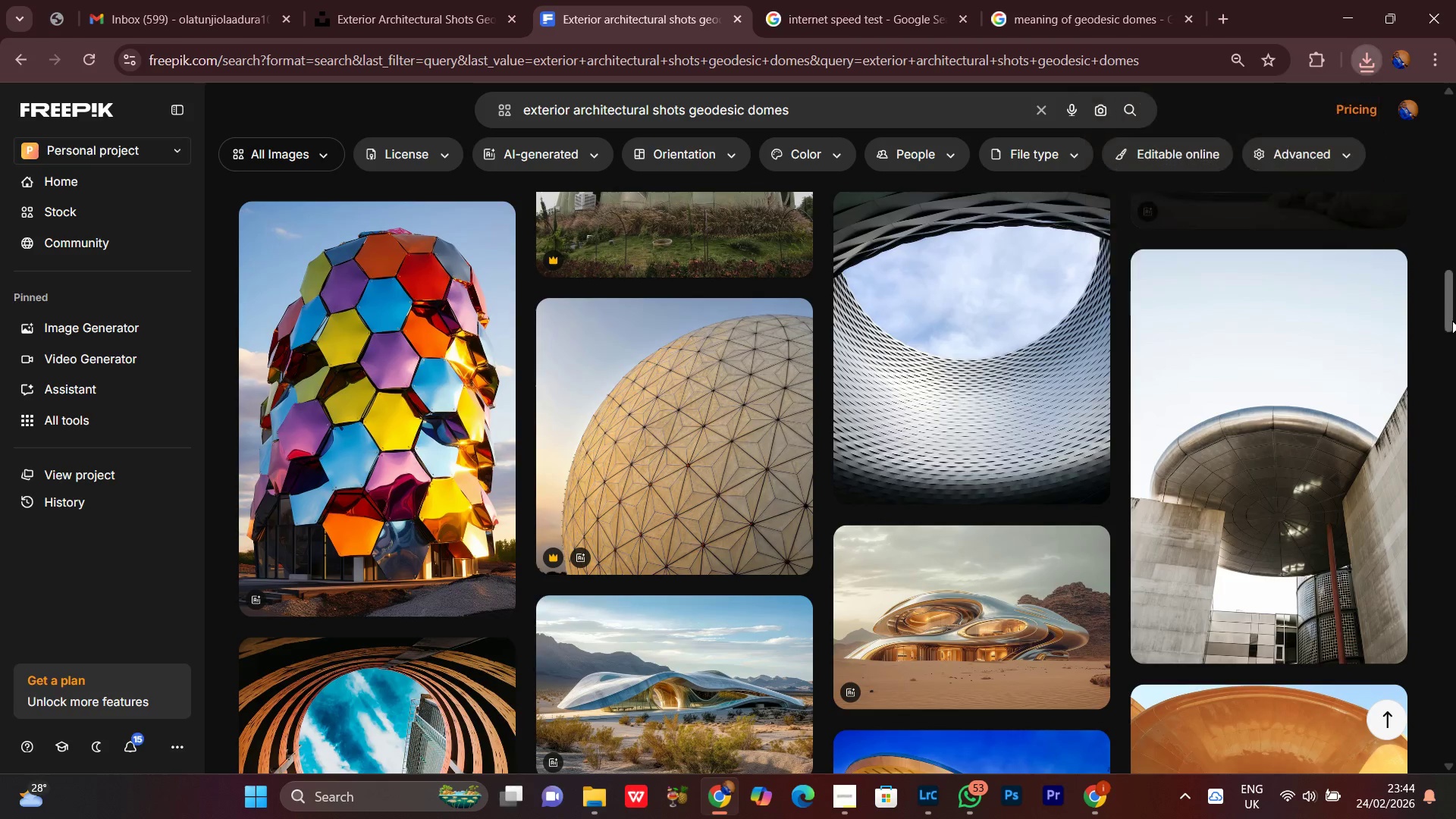 
scroll: coordinate [1455, 468], scroll_direction: down, amount: 7.0
 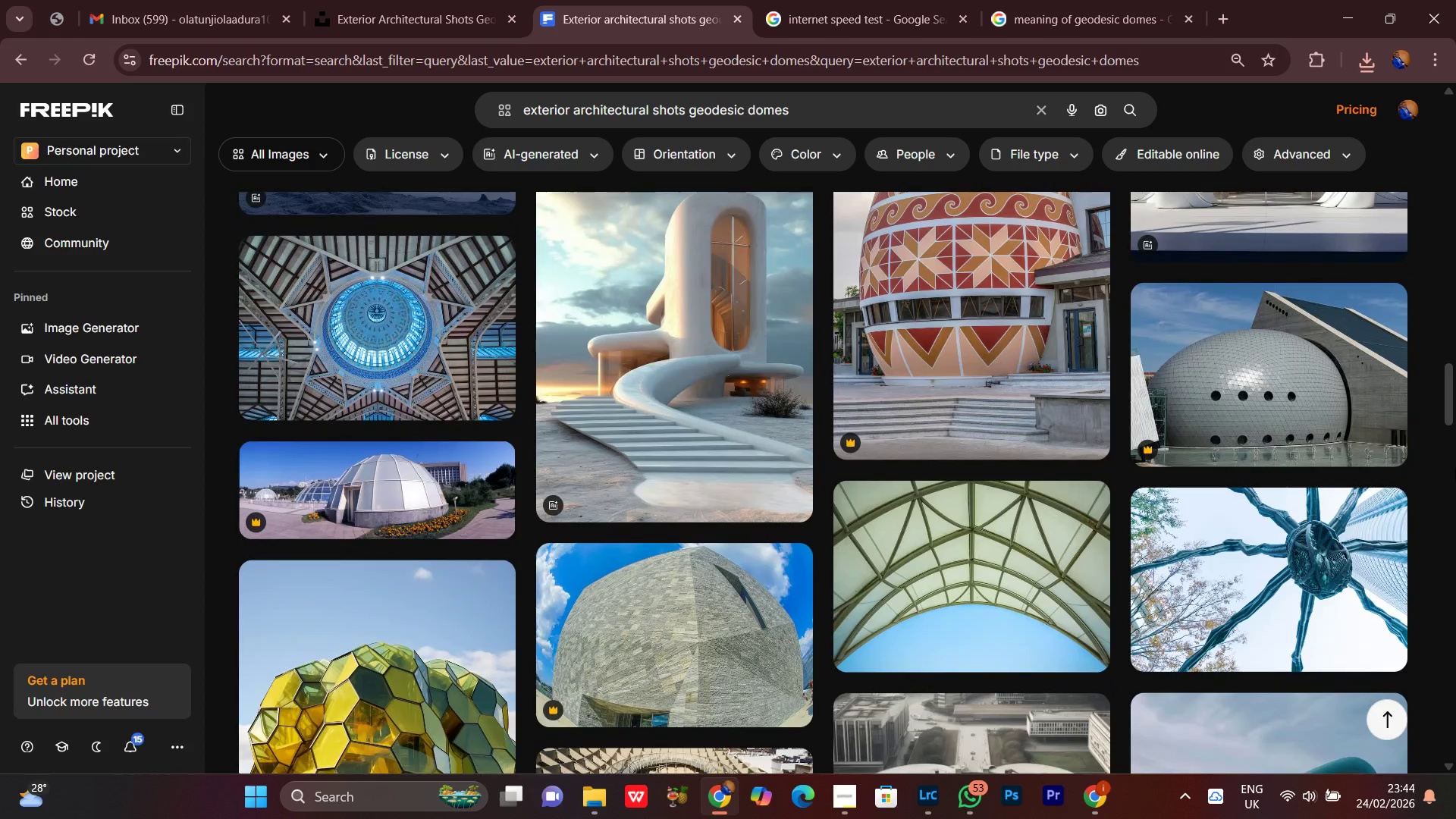 
scroll: coordinate [1409, 390], scroll_direction: up, amount: 5.0
 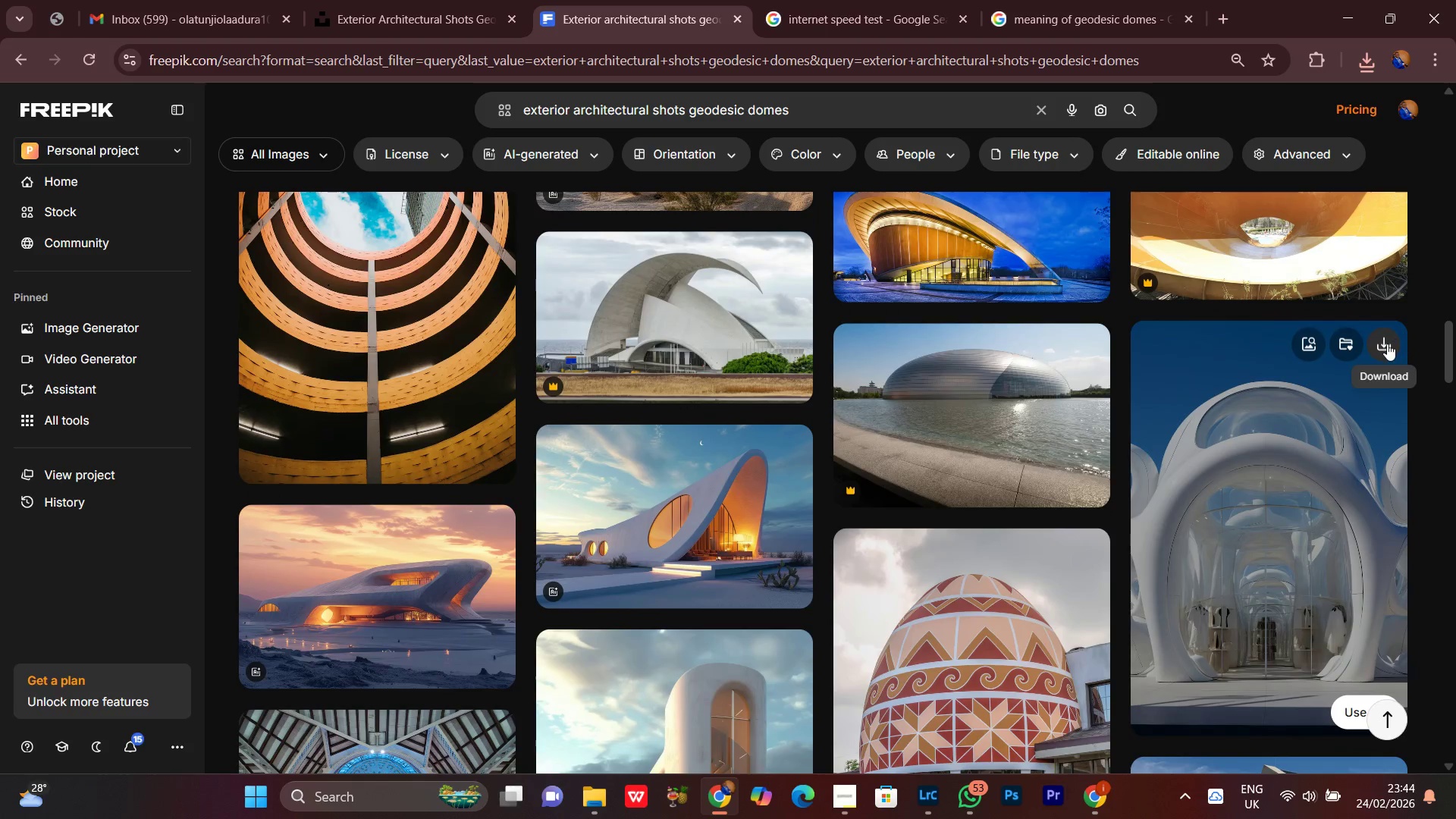 
left_click([1385, 344])
 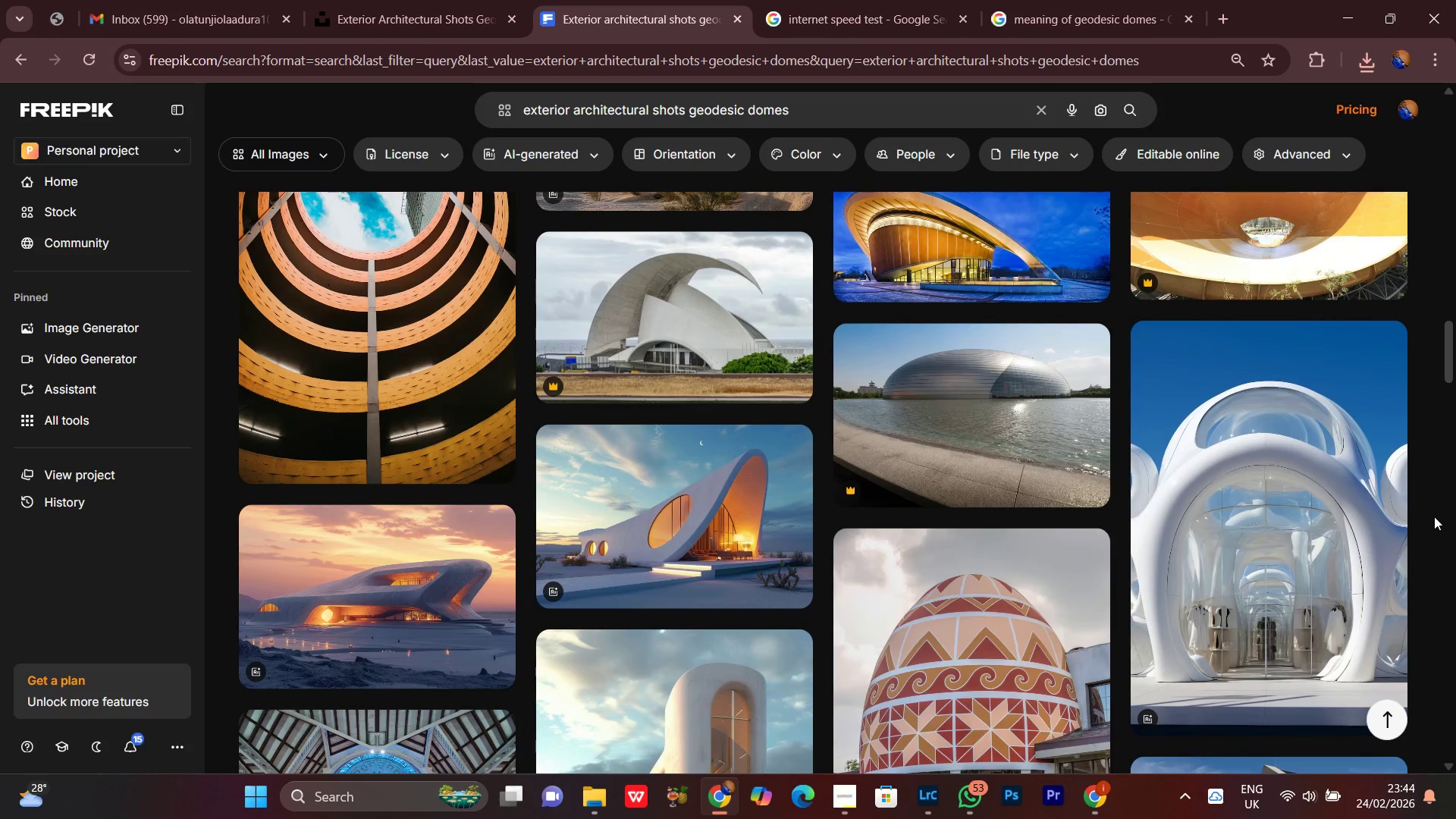 
scroll: coordinate [1442, 513], scroll_direction: down, amount: 5.0
 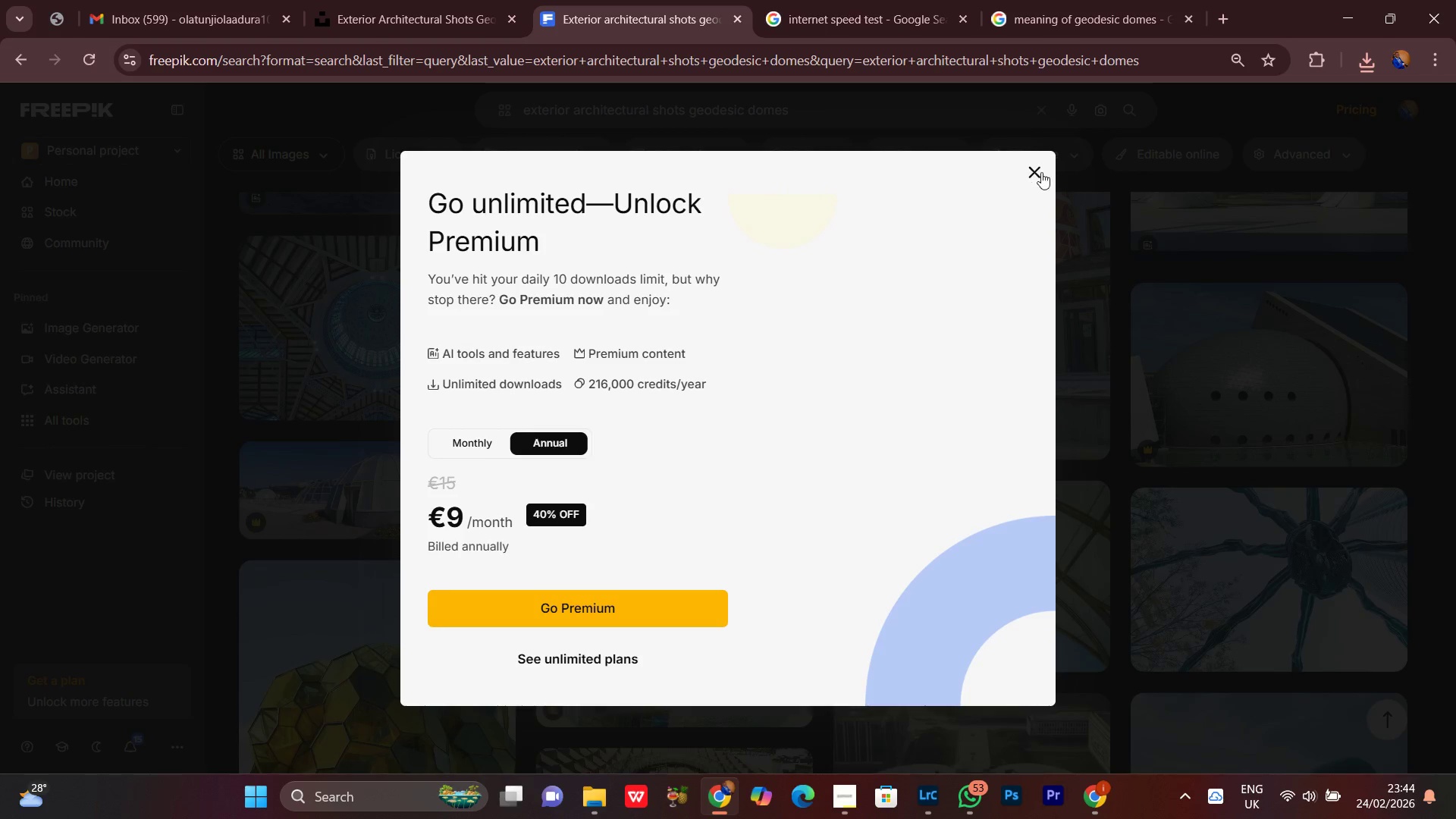 
left_click([1033, 171])
 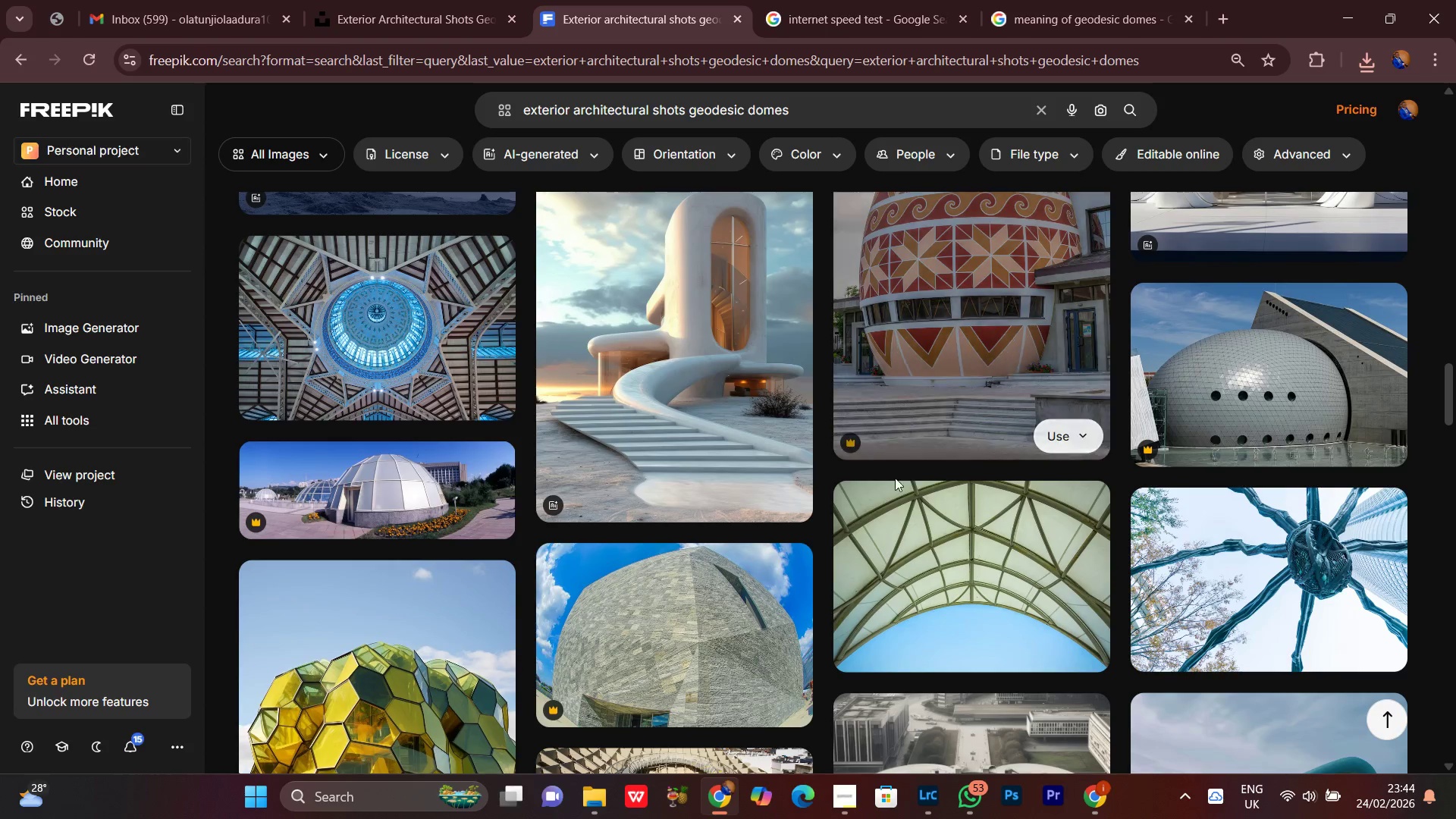 
scroll: coordinate [883, 482], scroll_direction: down, amount: 4.0
 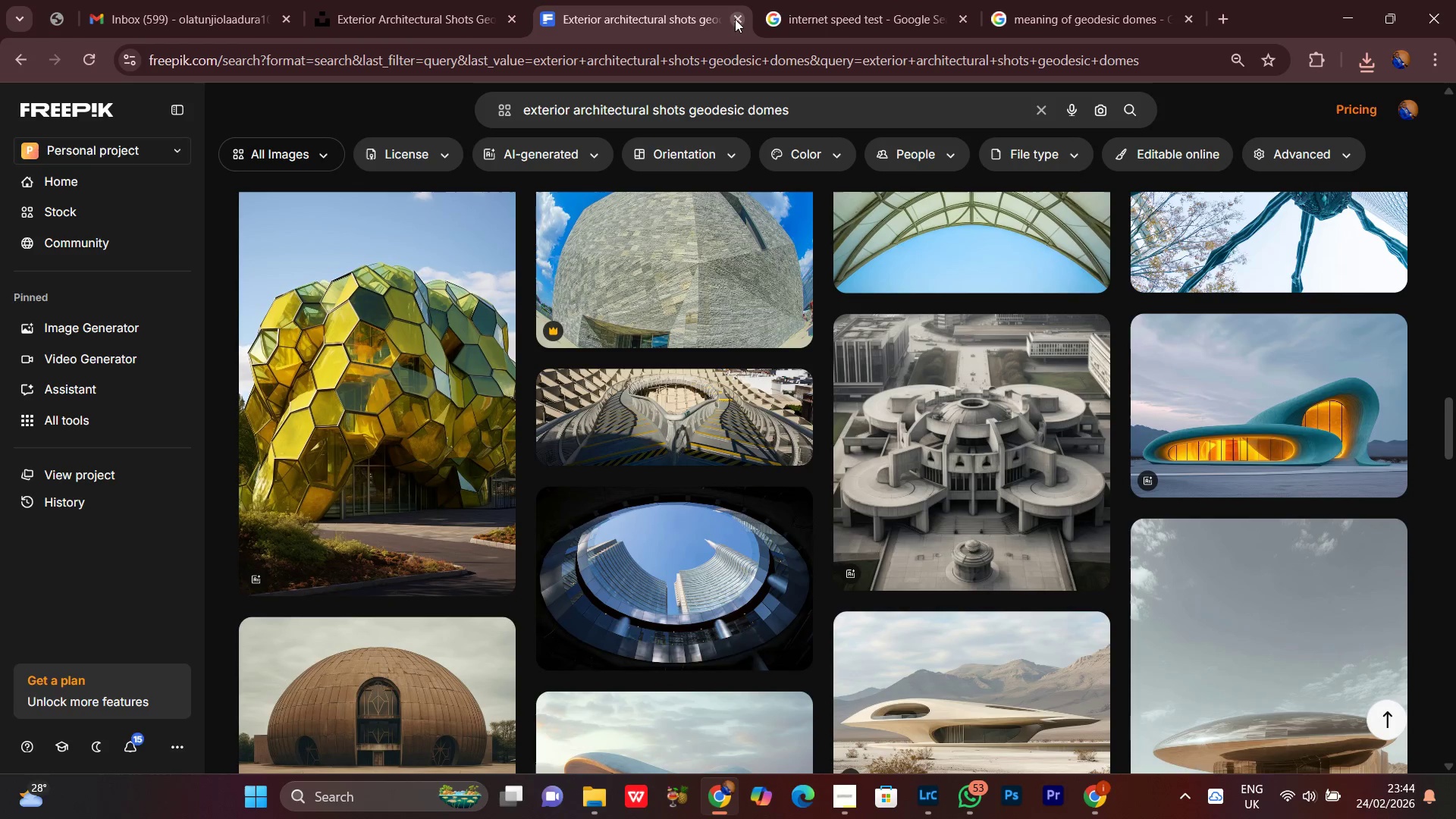 
double_click([741, 17])
 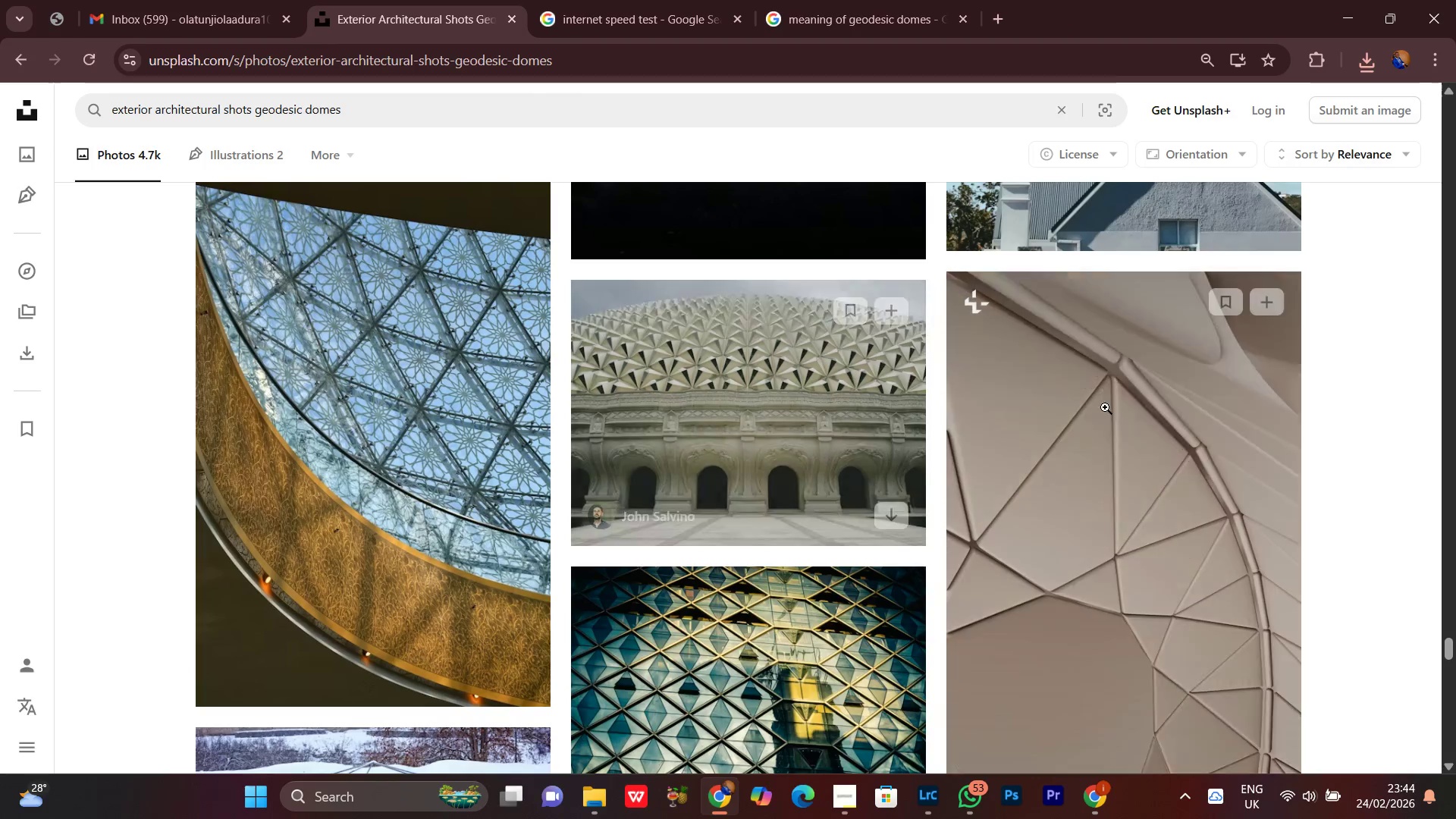 
scroll: coordinate [1439, 427], scroll_direction: down, amount: 16.0
 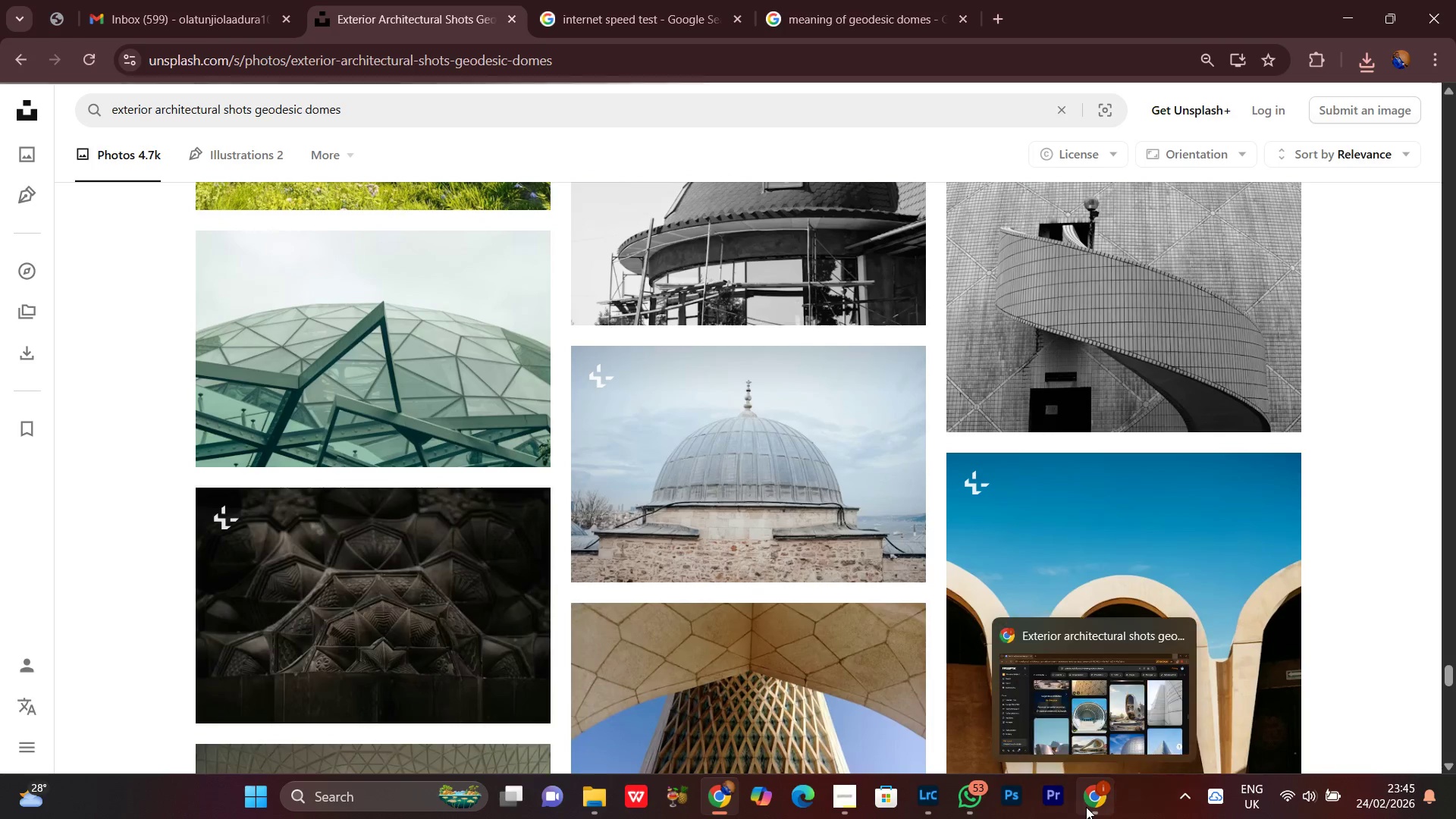 
left_click([1086, 807])
 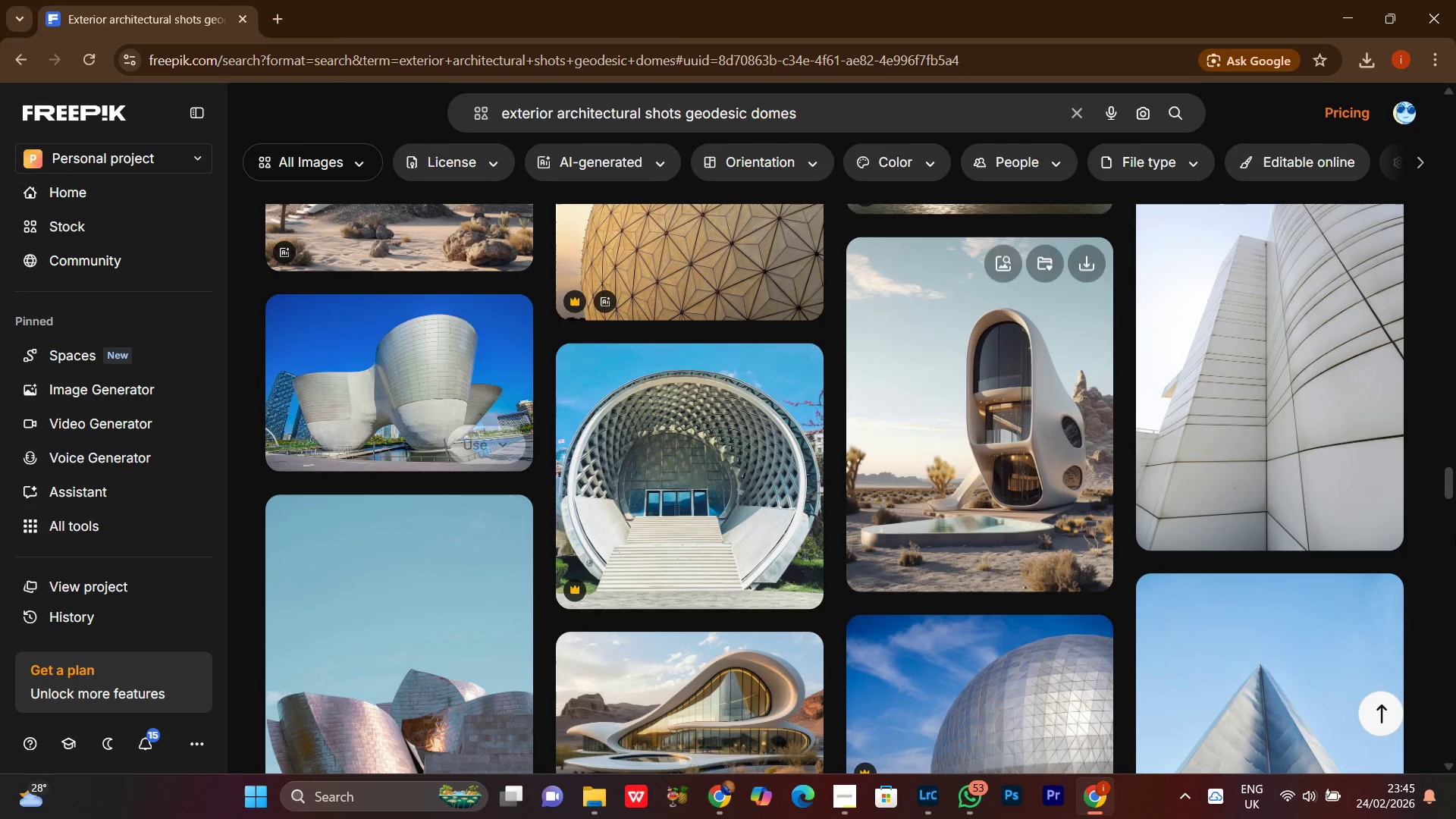 
scroll: coordinate [1455, 547], scroll_direction: up, amount: 1.0
 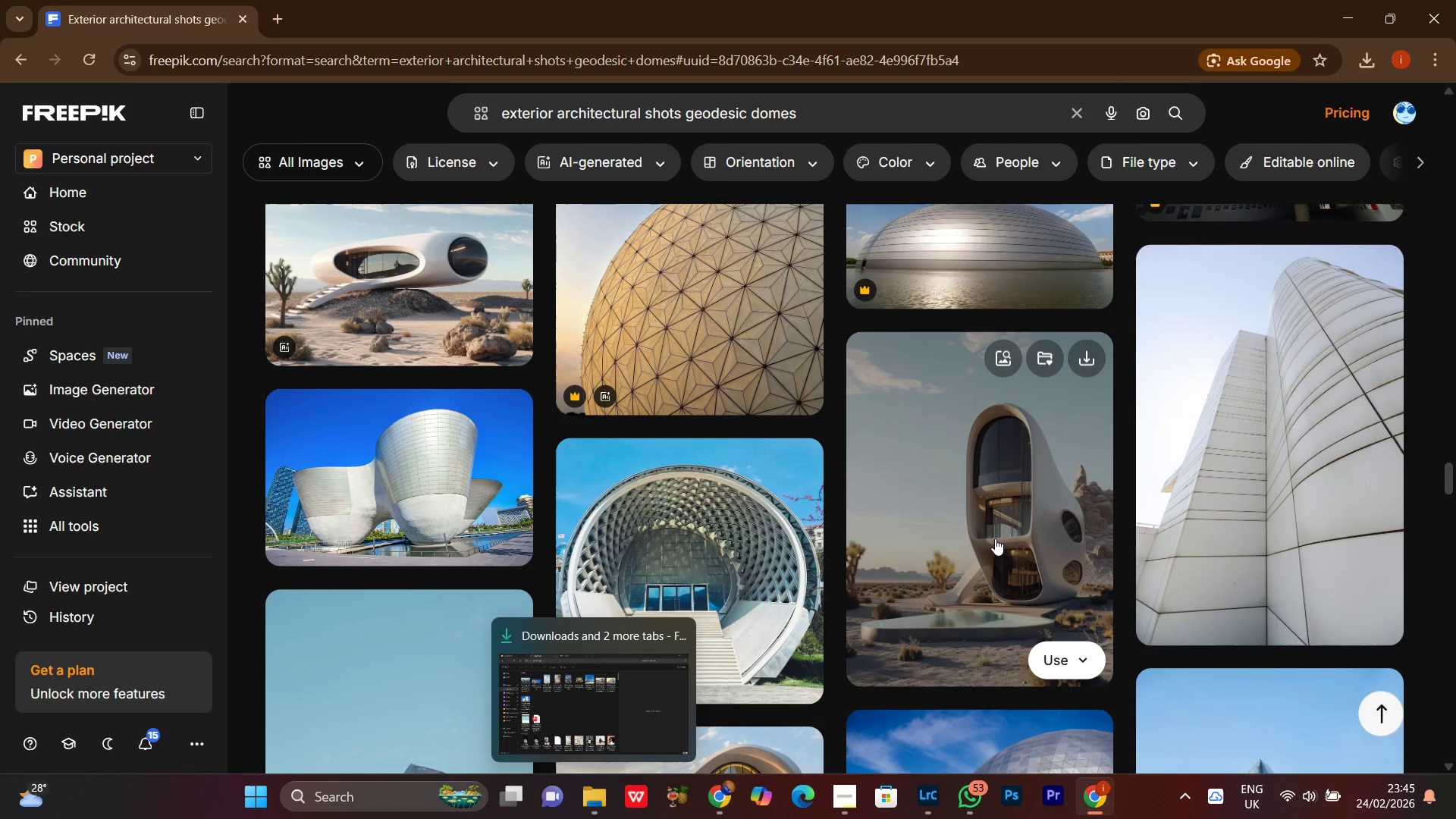 
left_click([1079, 361])
 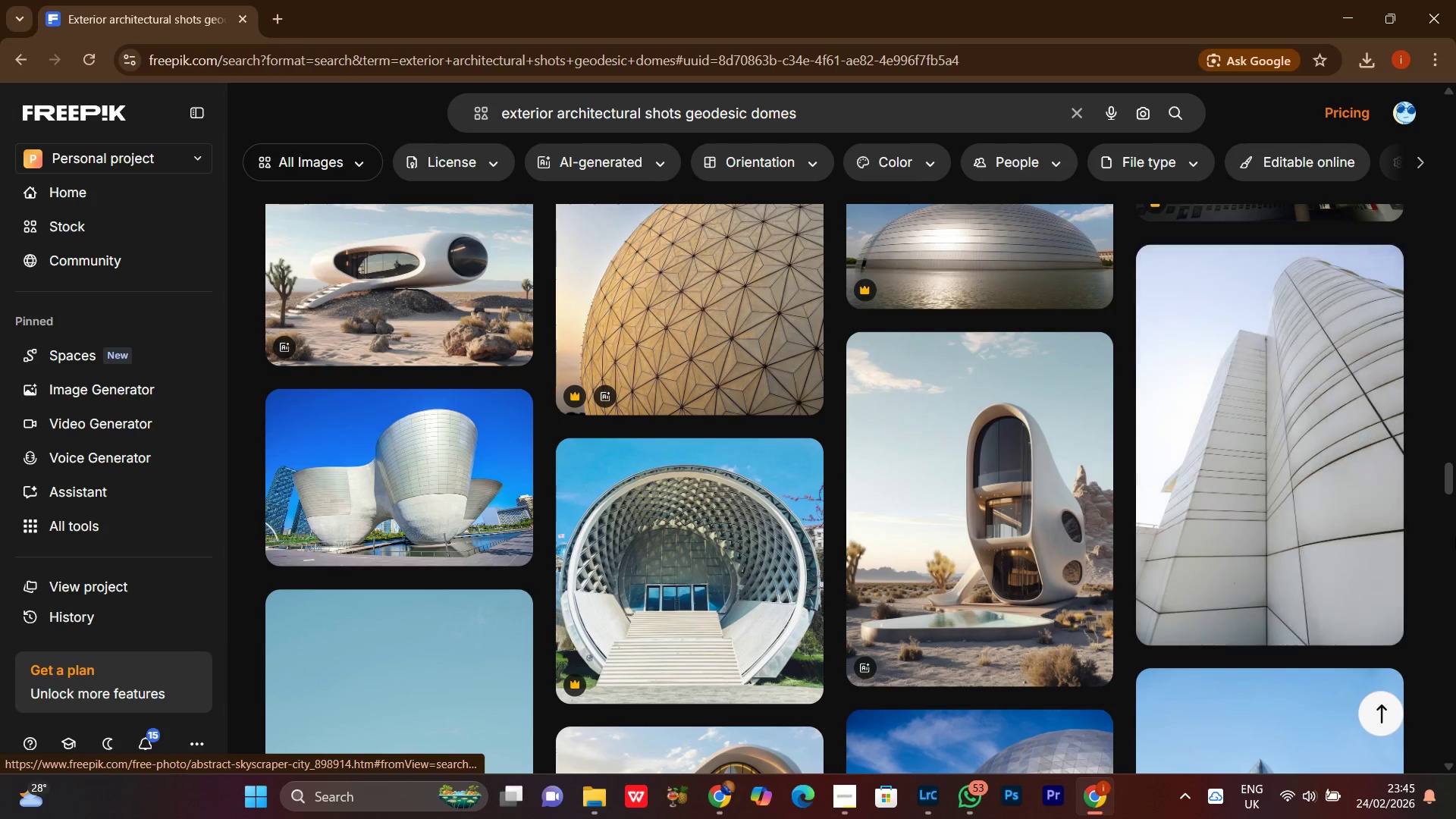 
scroll: coordinate [1455, 539], scroll_direction: up, amount: 2.0
 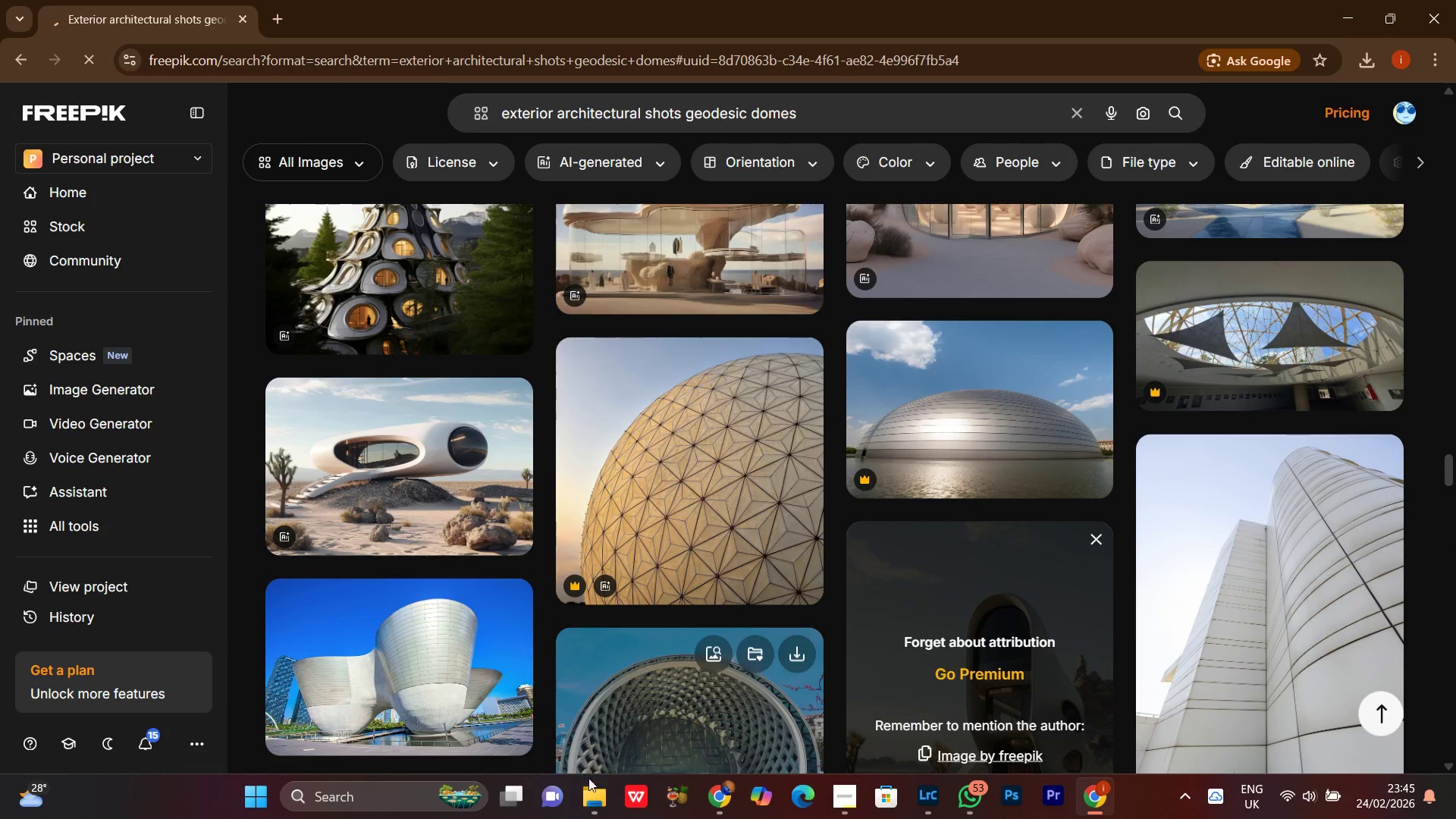 
left_click([597, 801])
 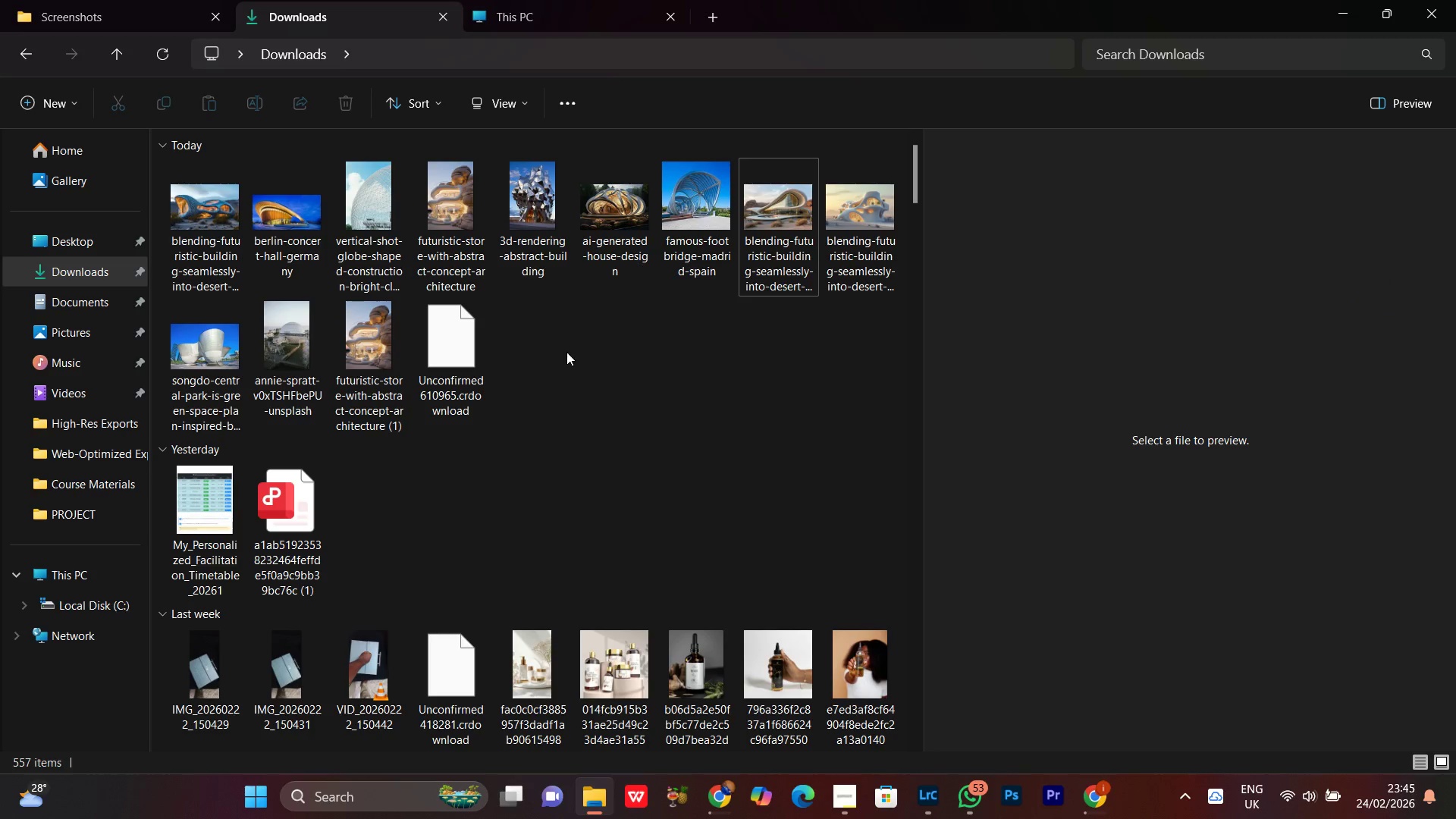 
left_click([566, 352])
 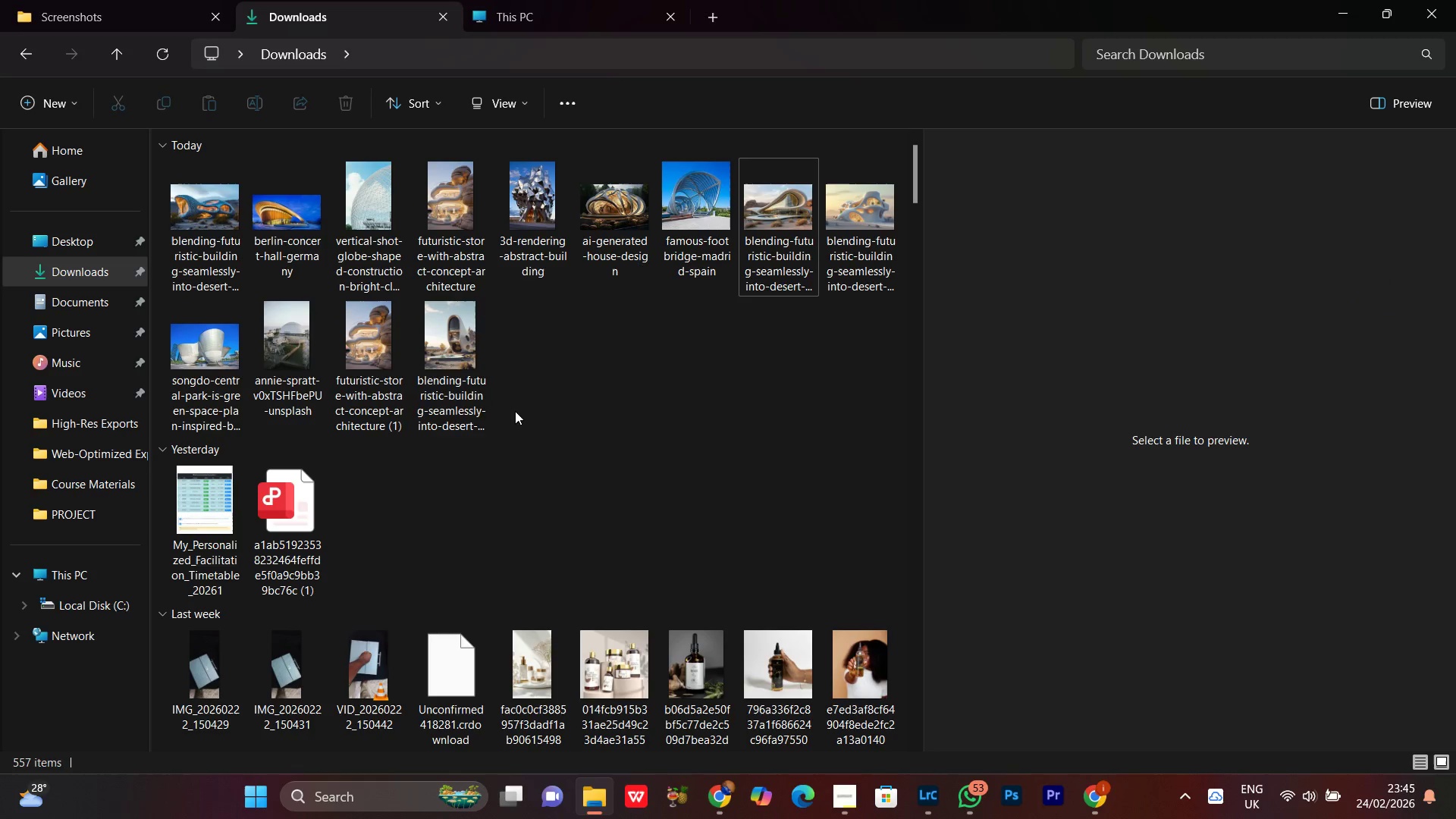 
left_click([458, 386])
 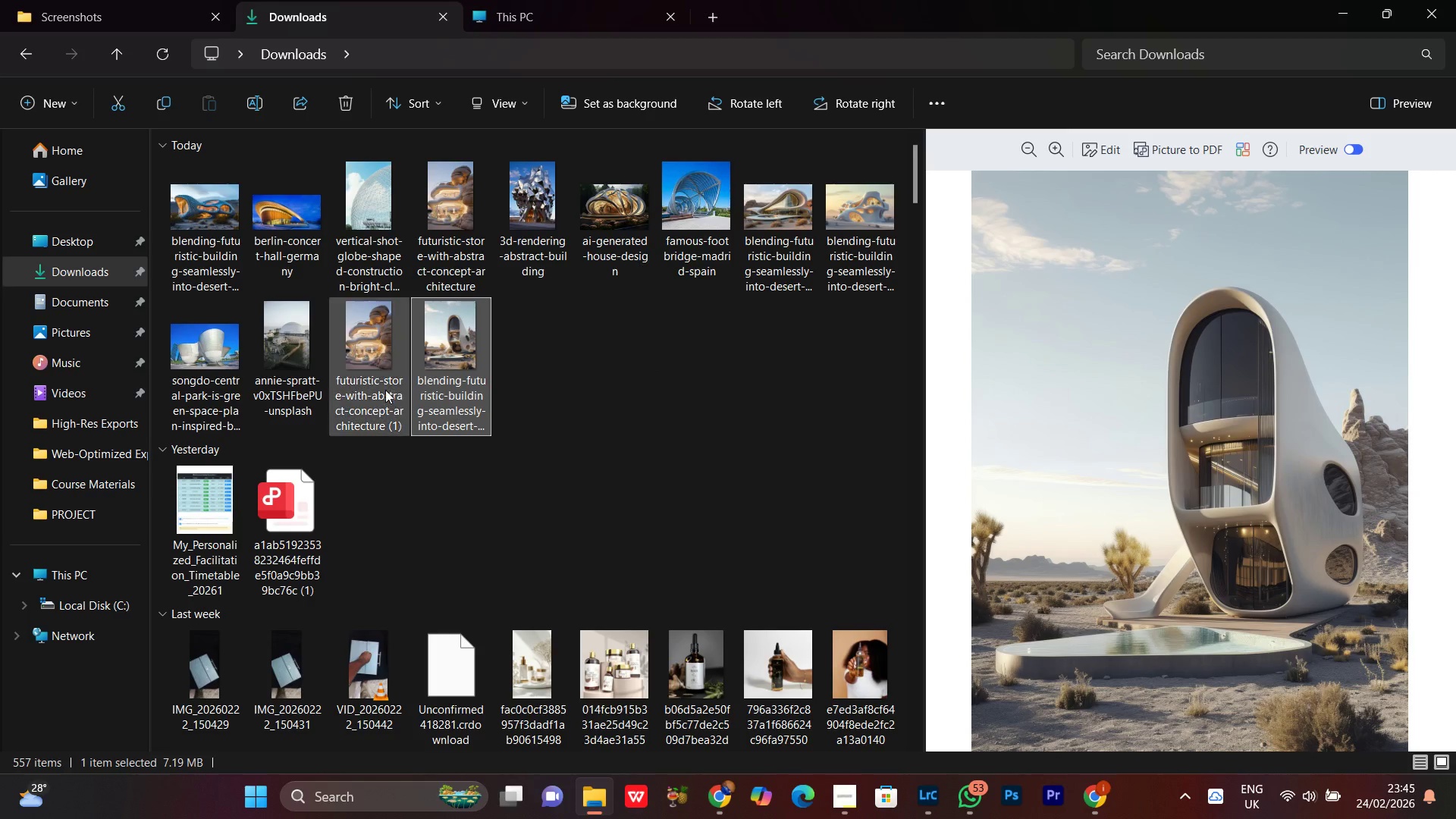 
left_click([355, 345])
 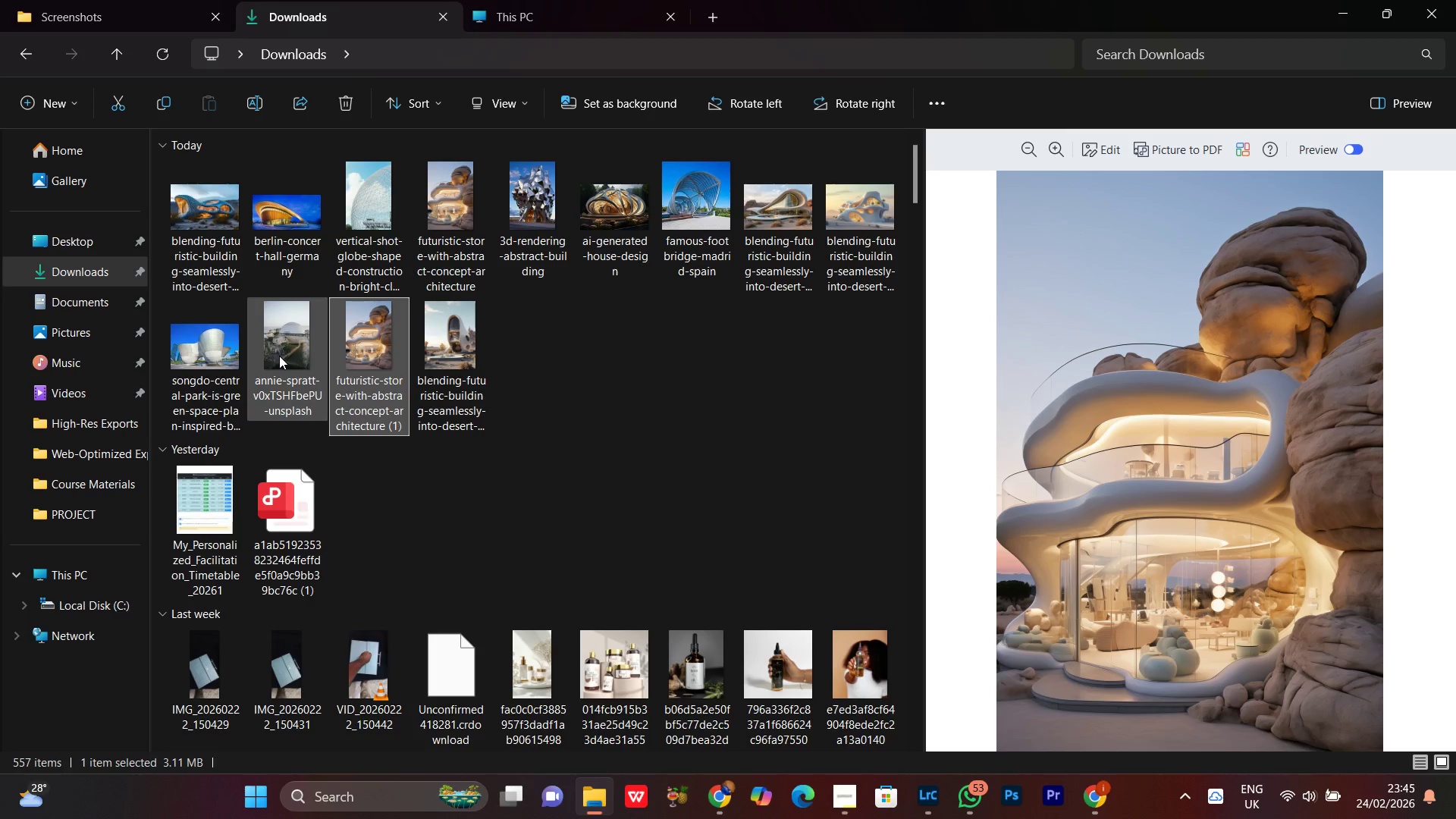 
left_click([279, 356])
 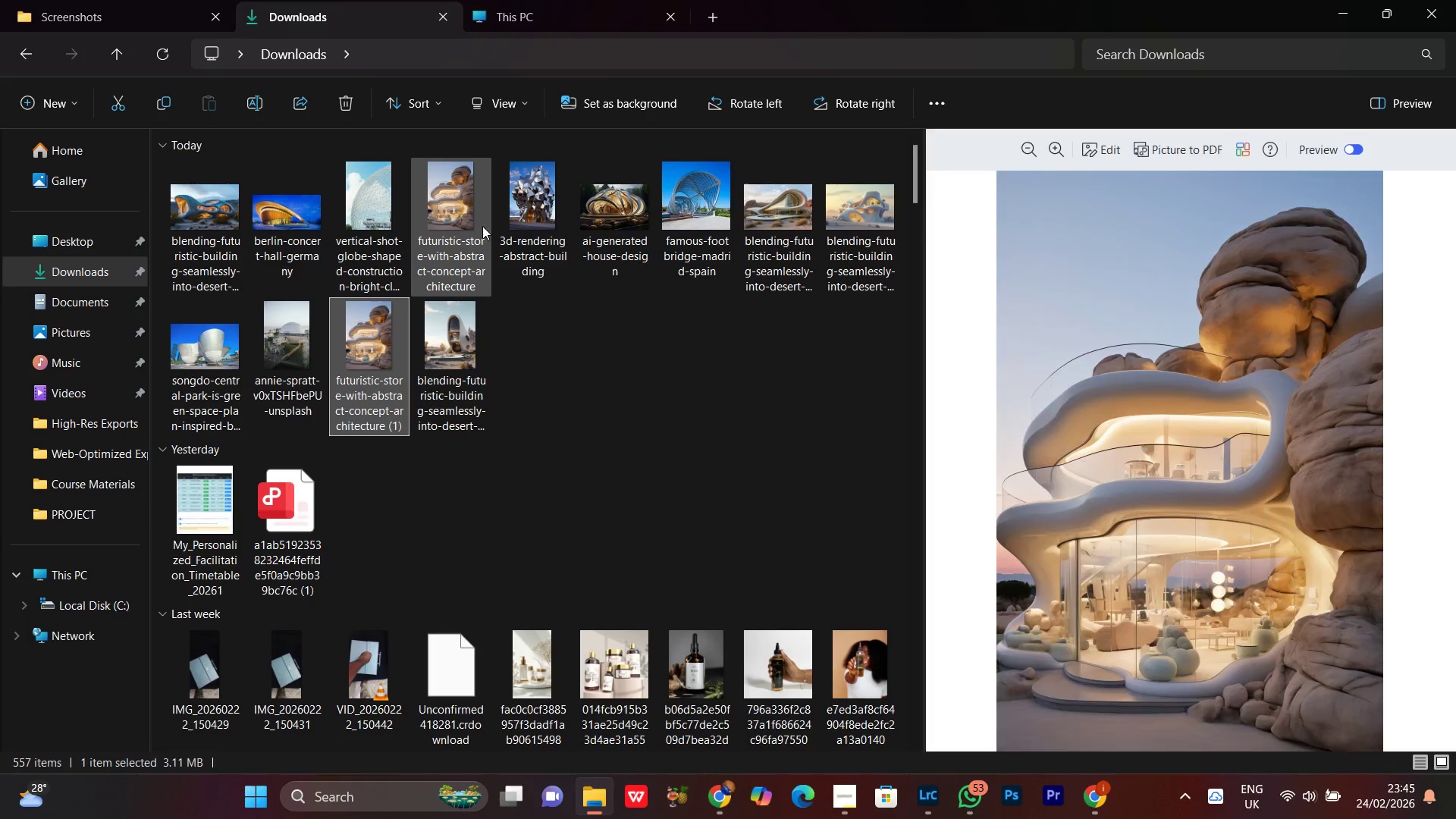 
left_click([466, 192])
 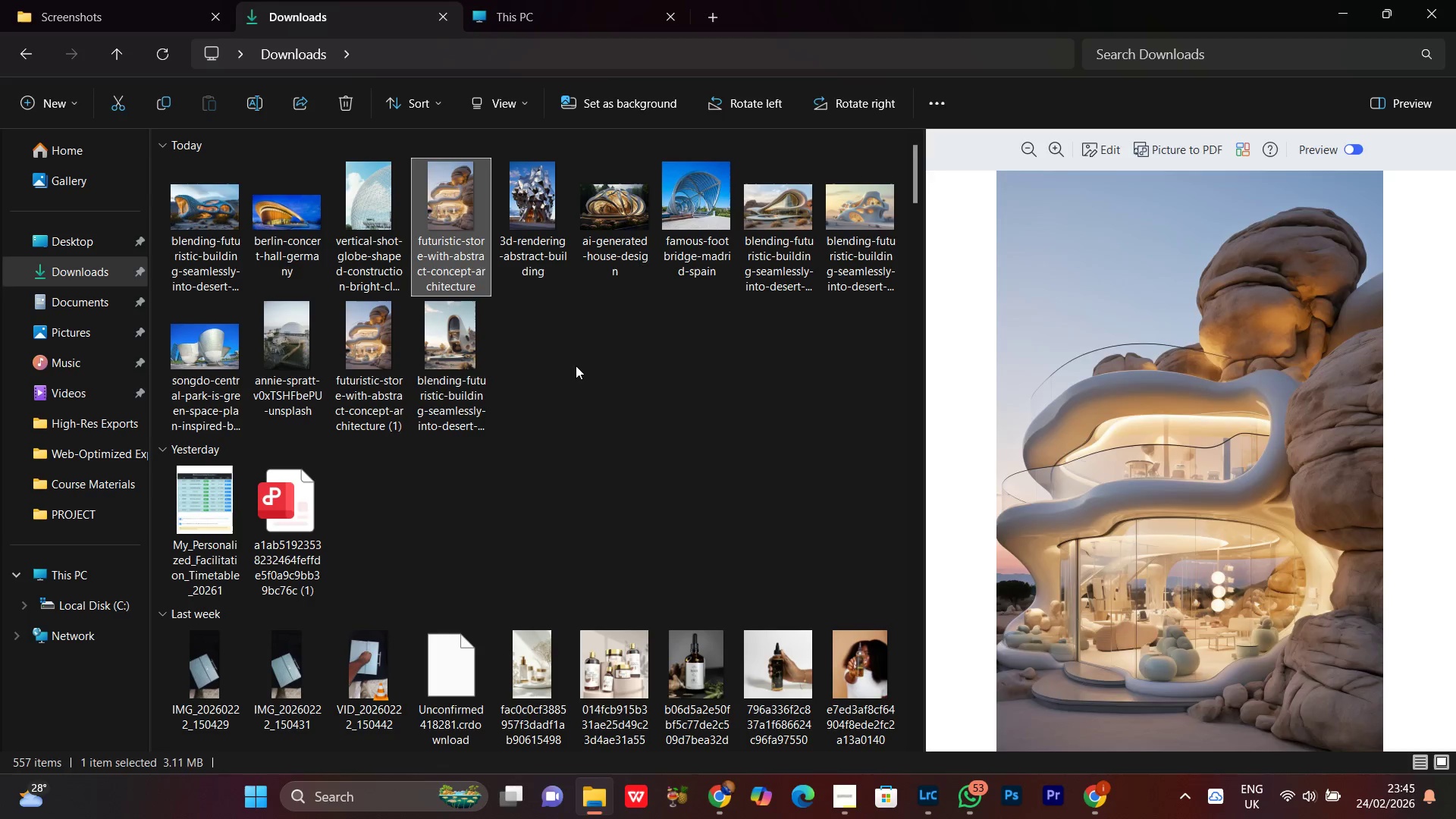 
left_click([364, 366])
 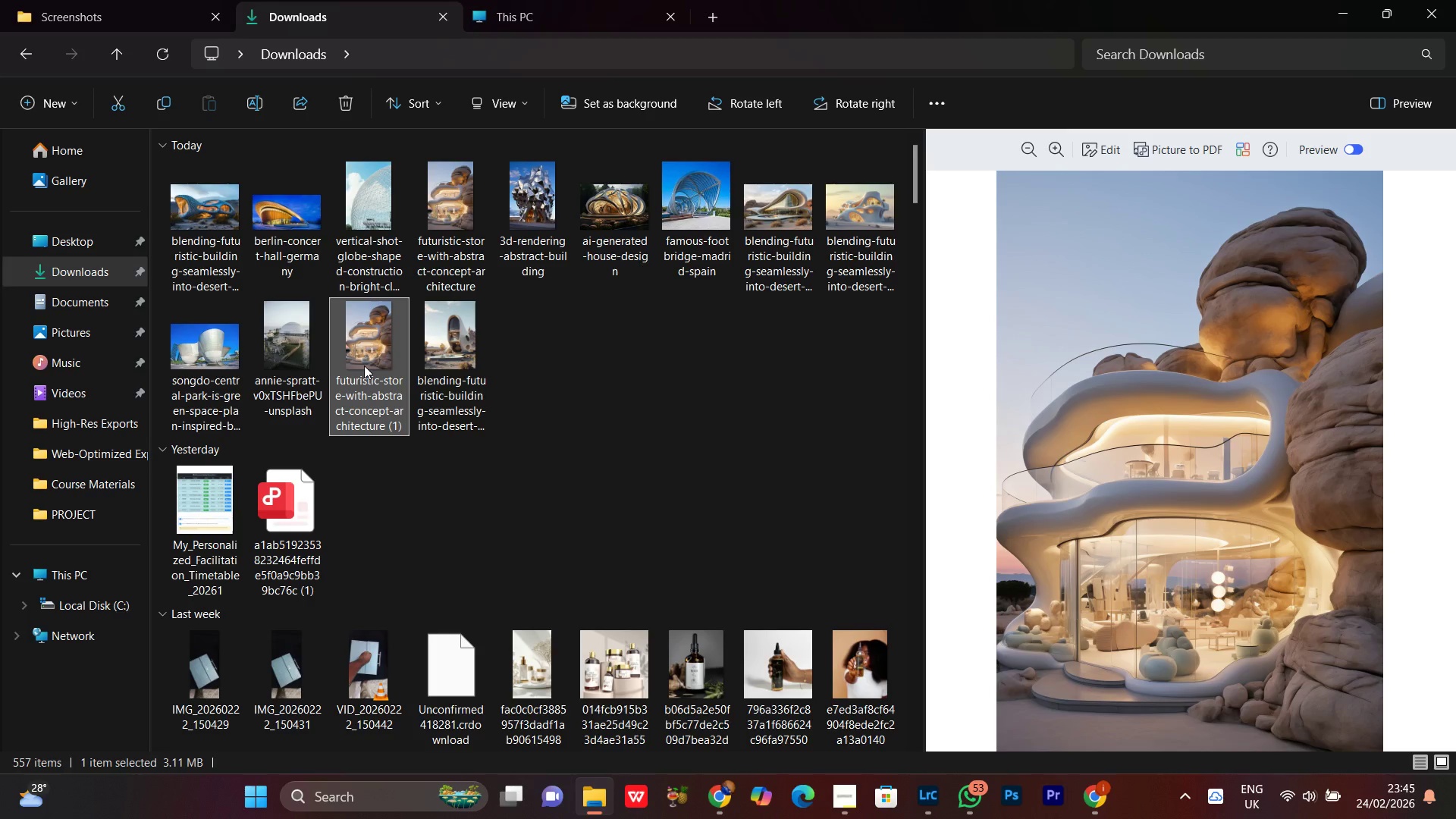 
key(Delete)
 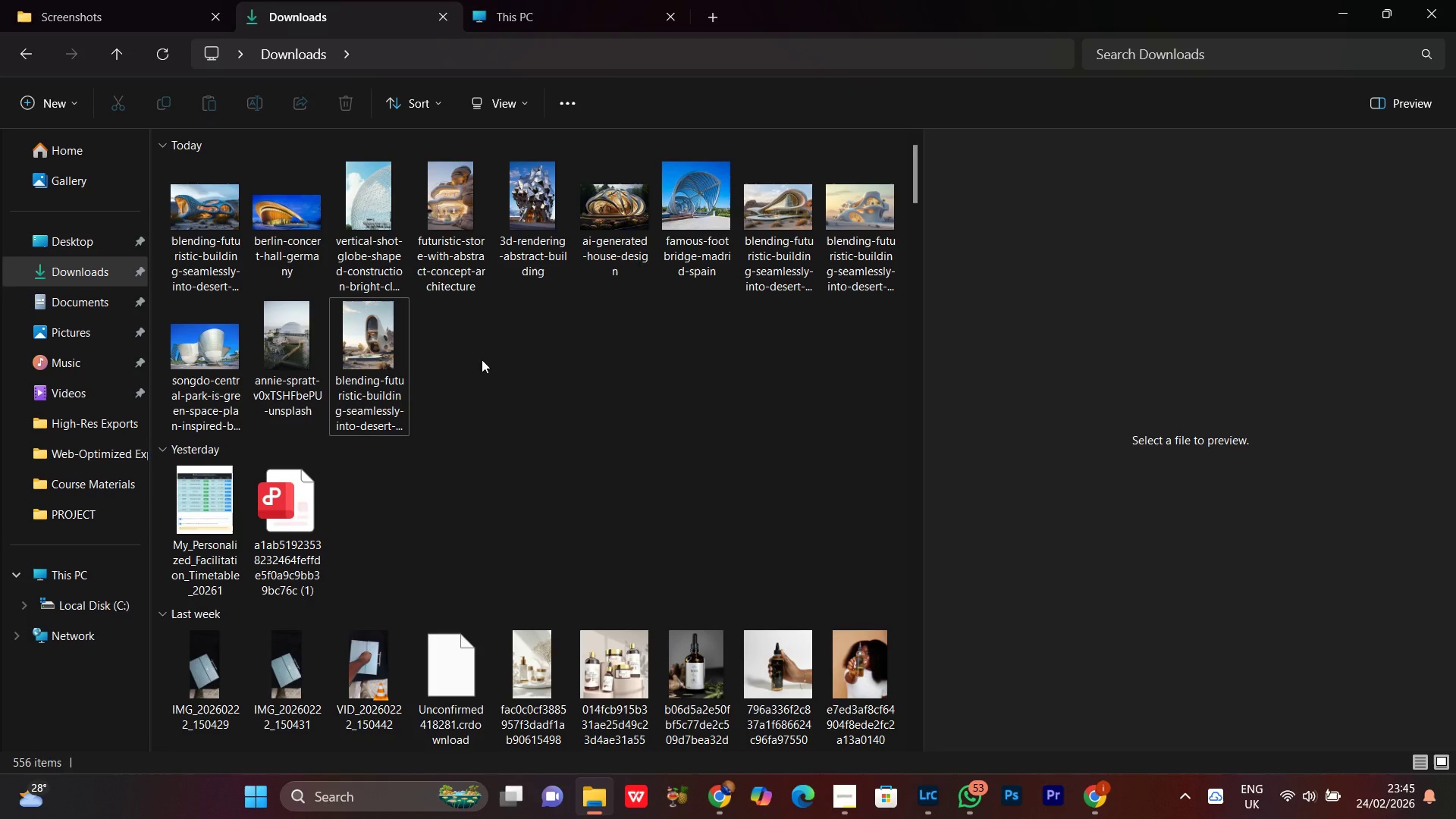 
left_click([518, 363])
 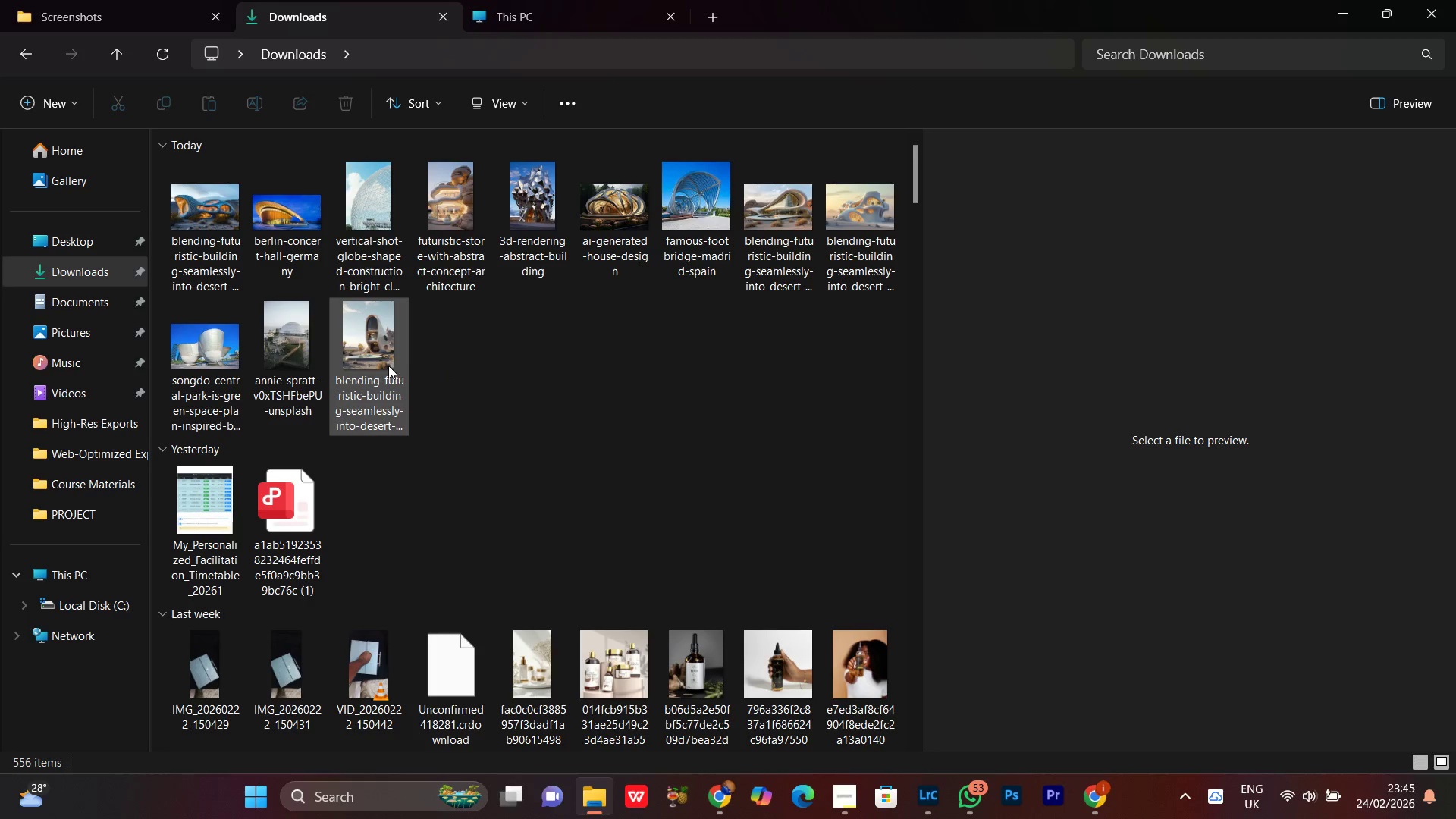 
left_click([388, 366])
 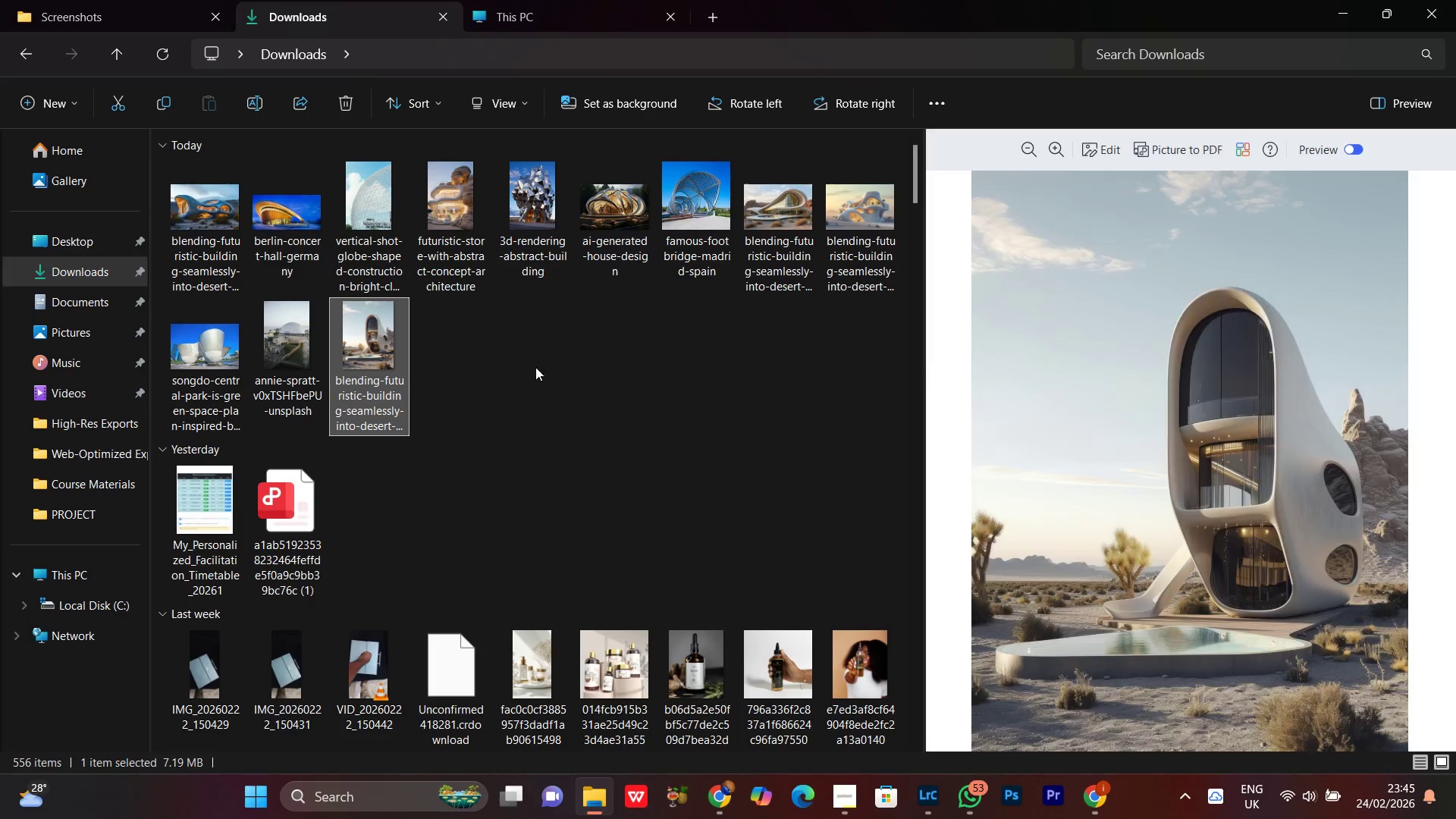 
left_click_drag(start_coordinate=[535, 366], to_coordinate=[207, 206])
 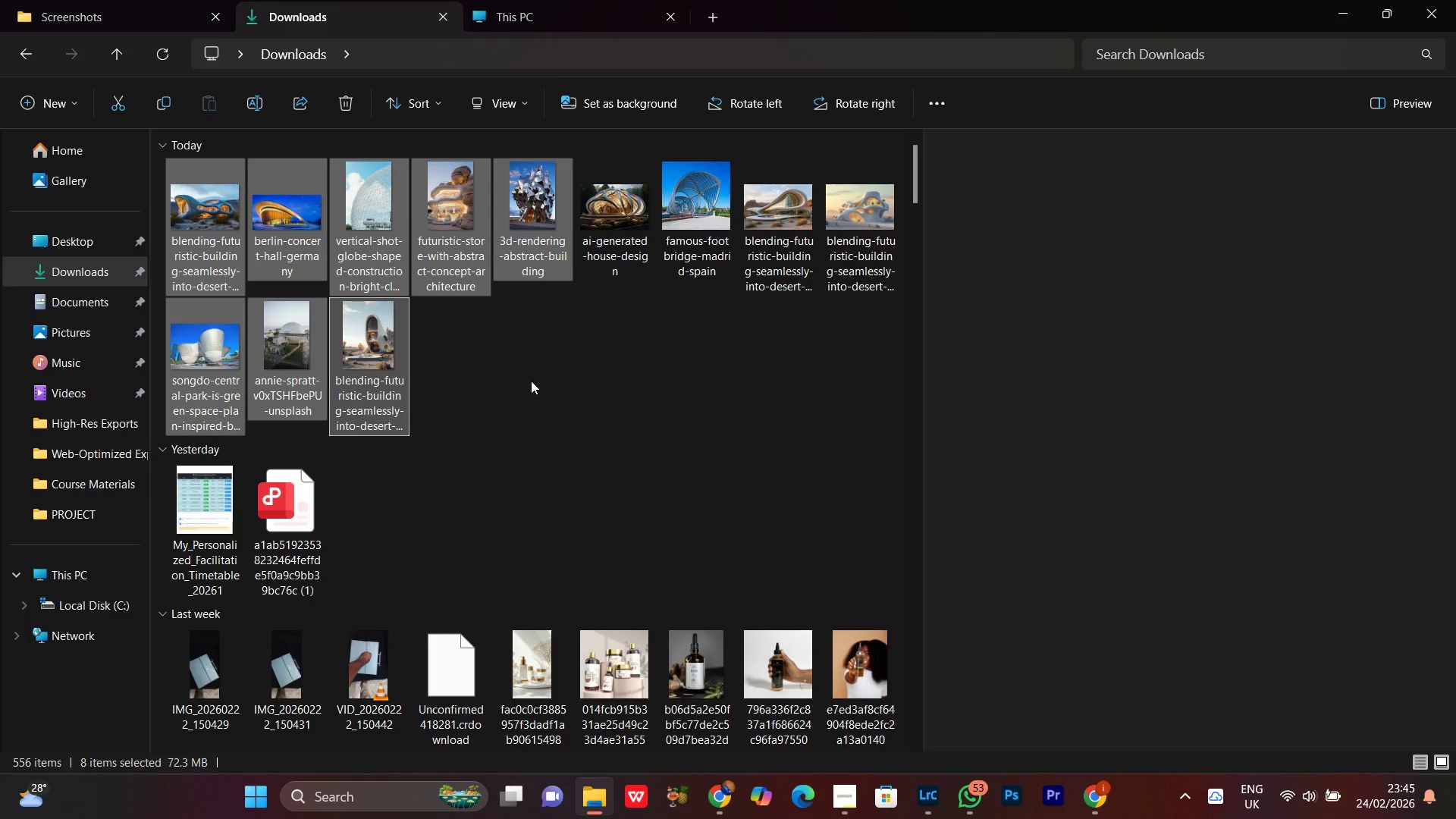 
left_click([530, 380])
 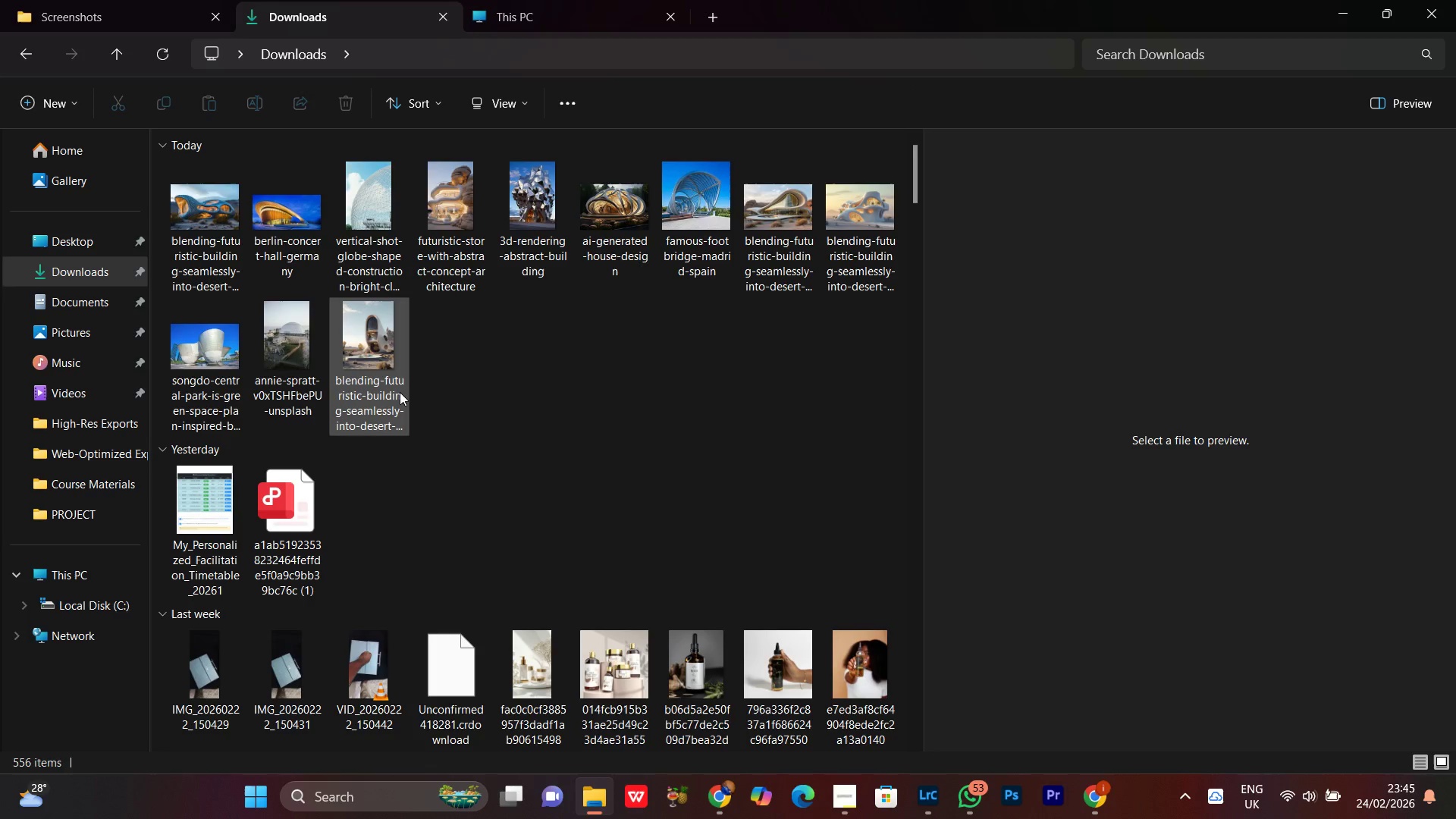 
left_click([399, 392])
 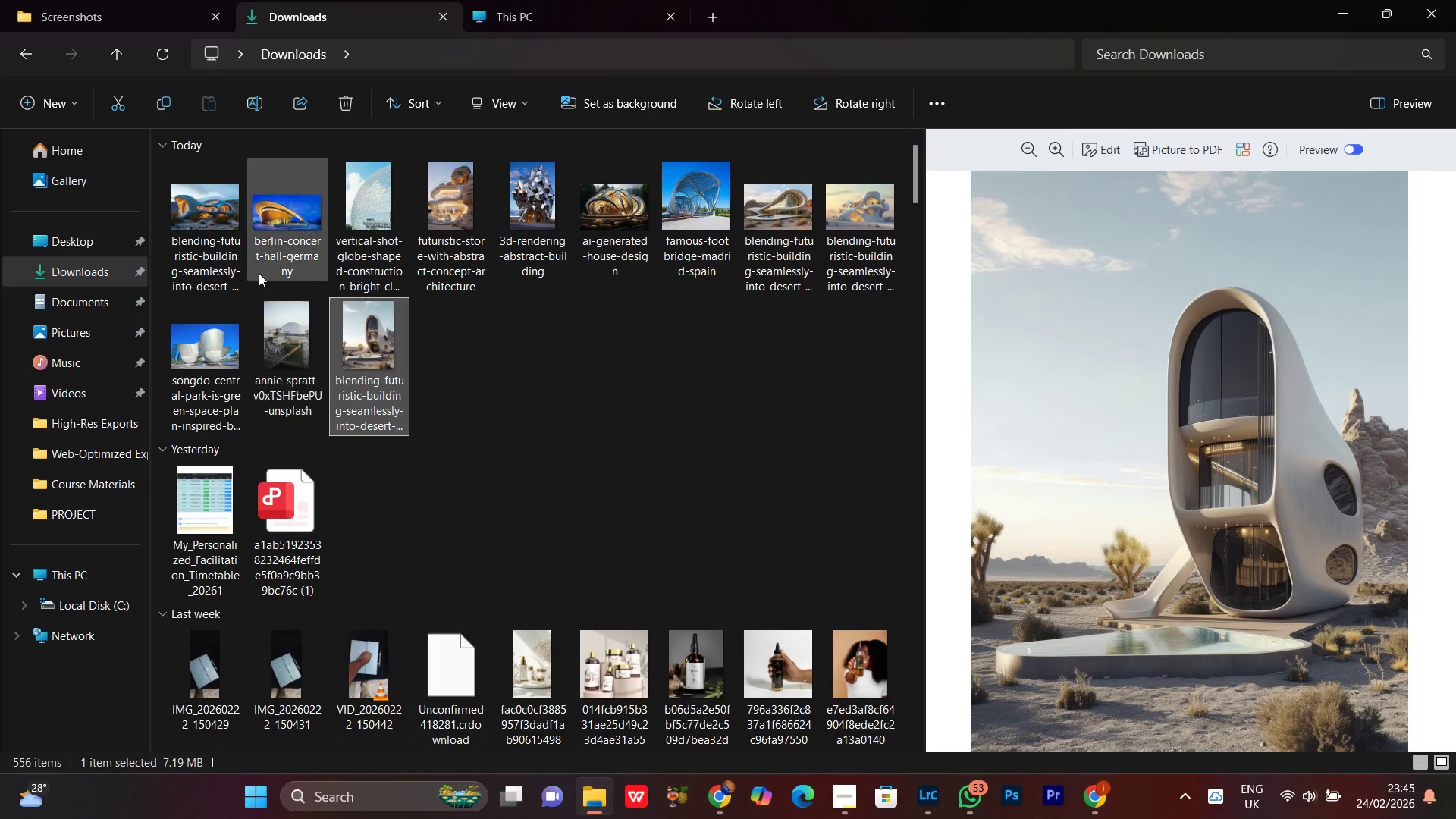 
hold_key(key=ShiftLeft, duration=0.47)
 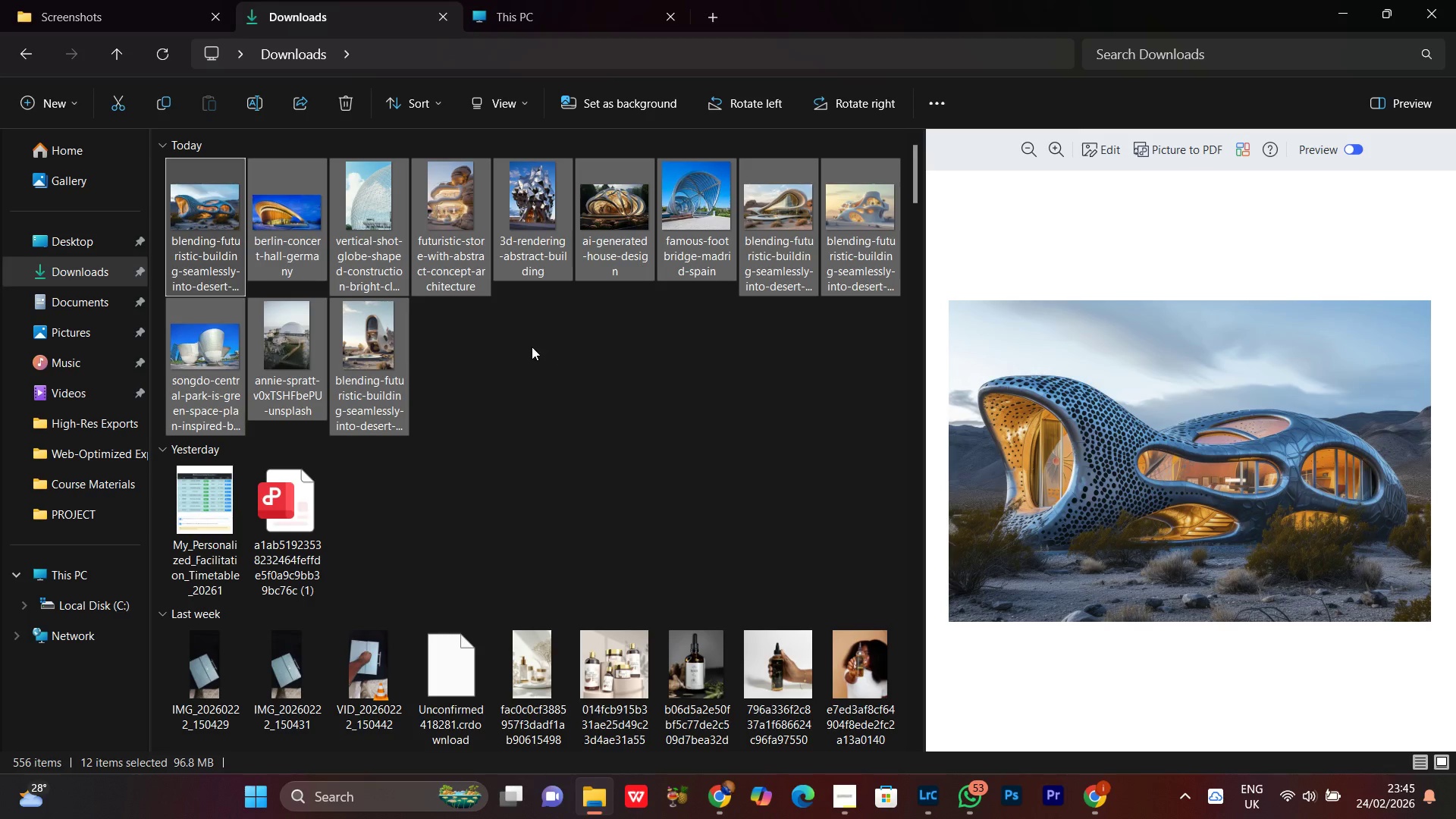 
left_click([532, 347])
 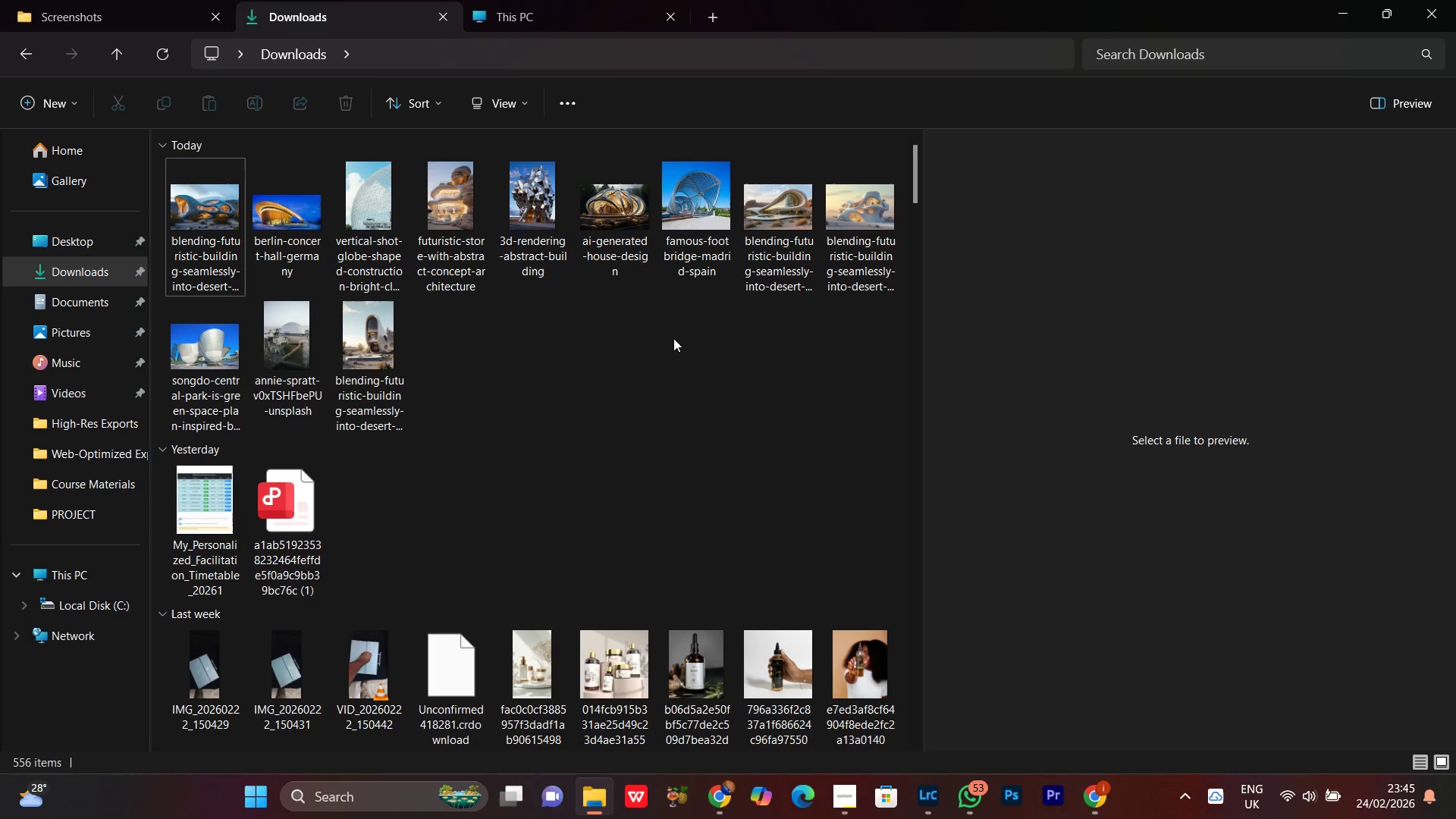 
left_click([780, 223])
 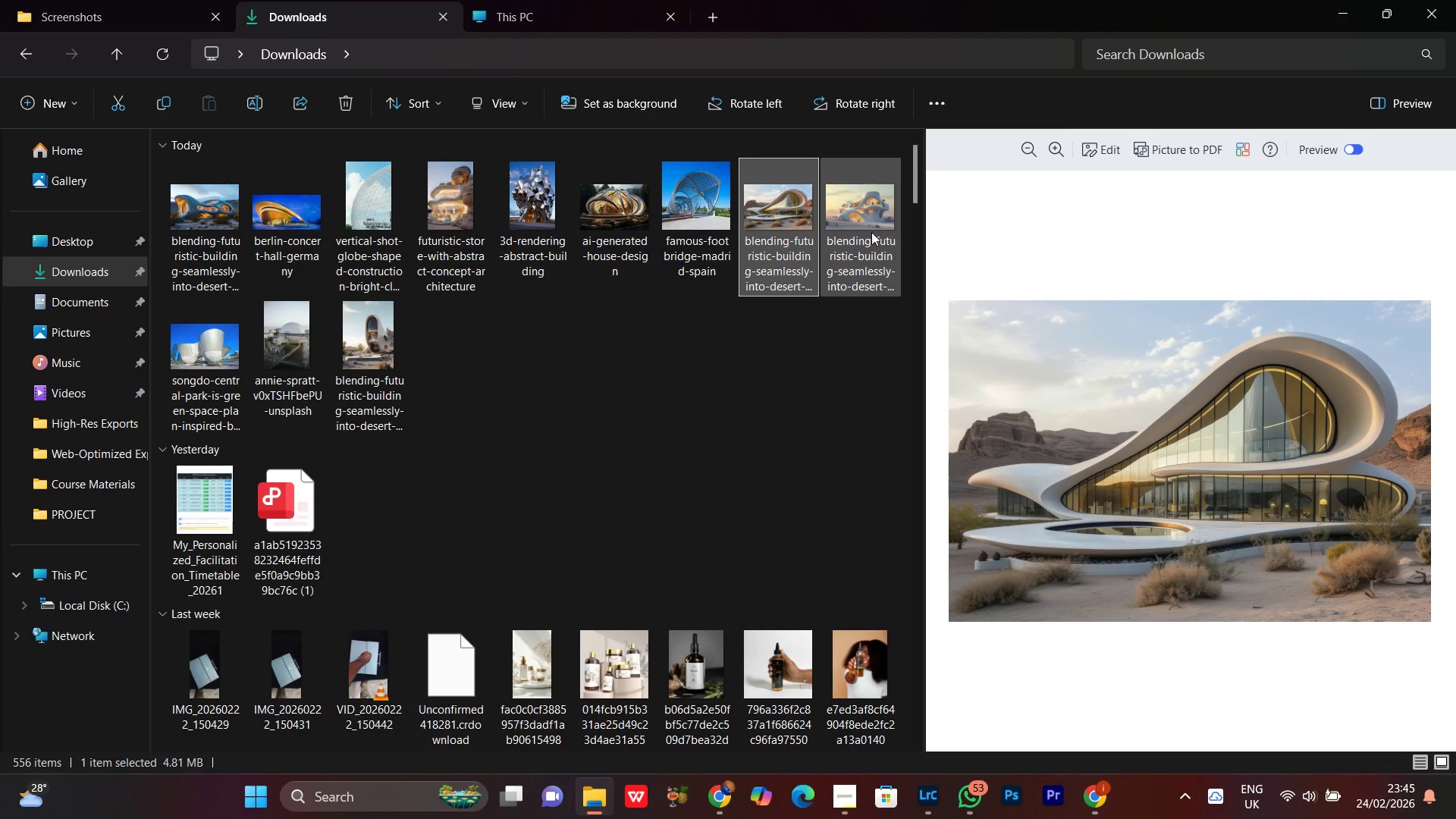 
left_click([871, 232])
 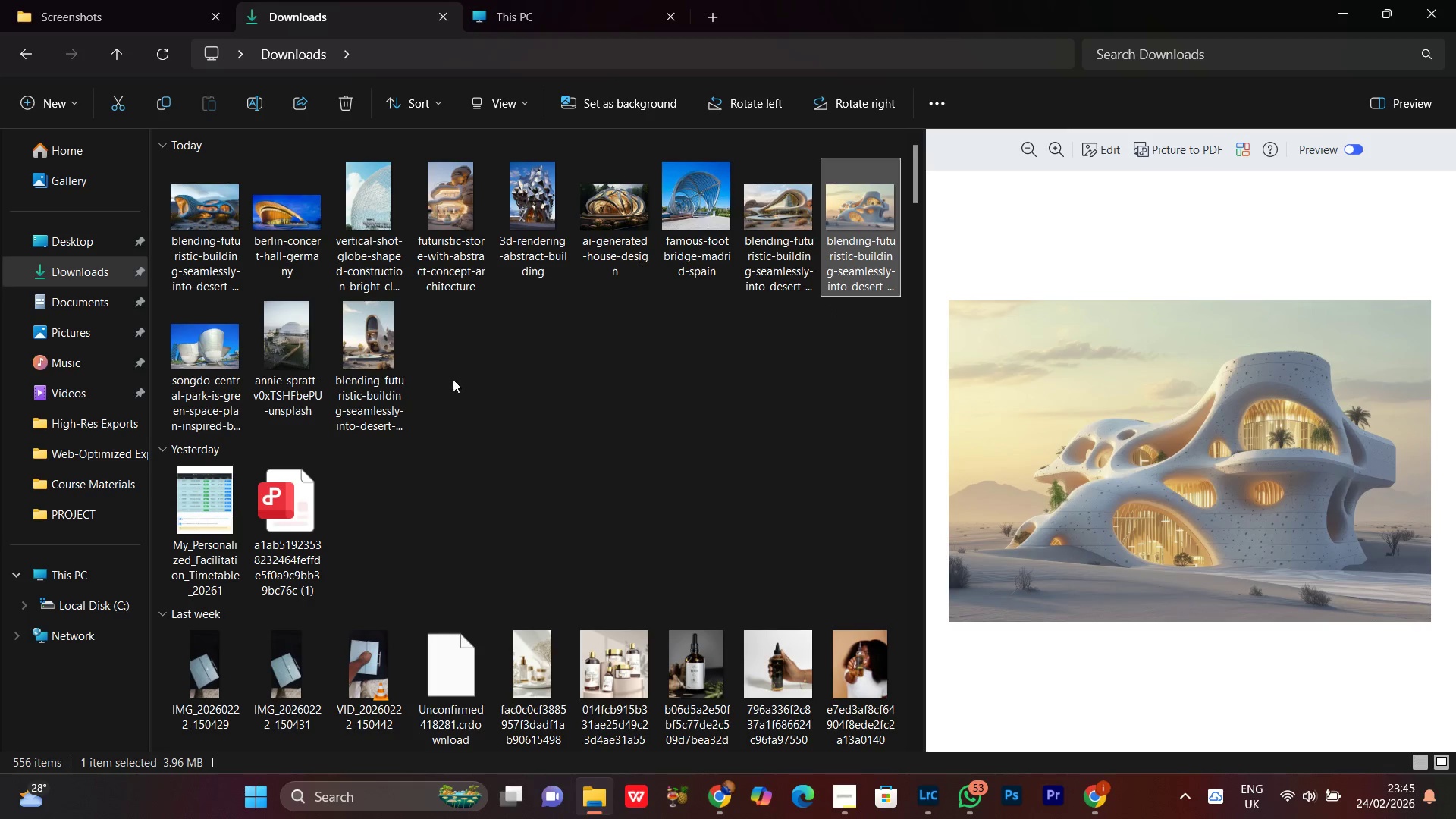 
left_click([358, 364])
 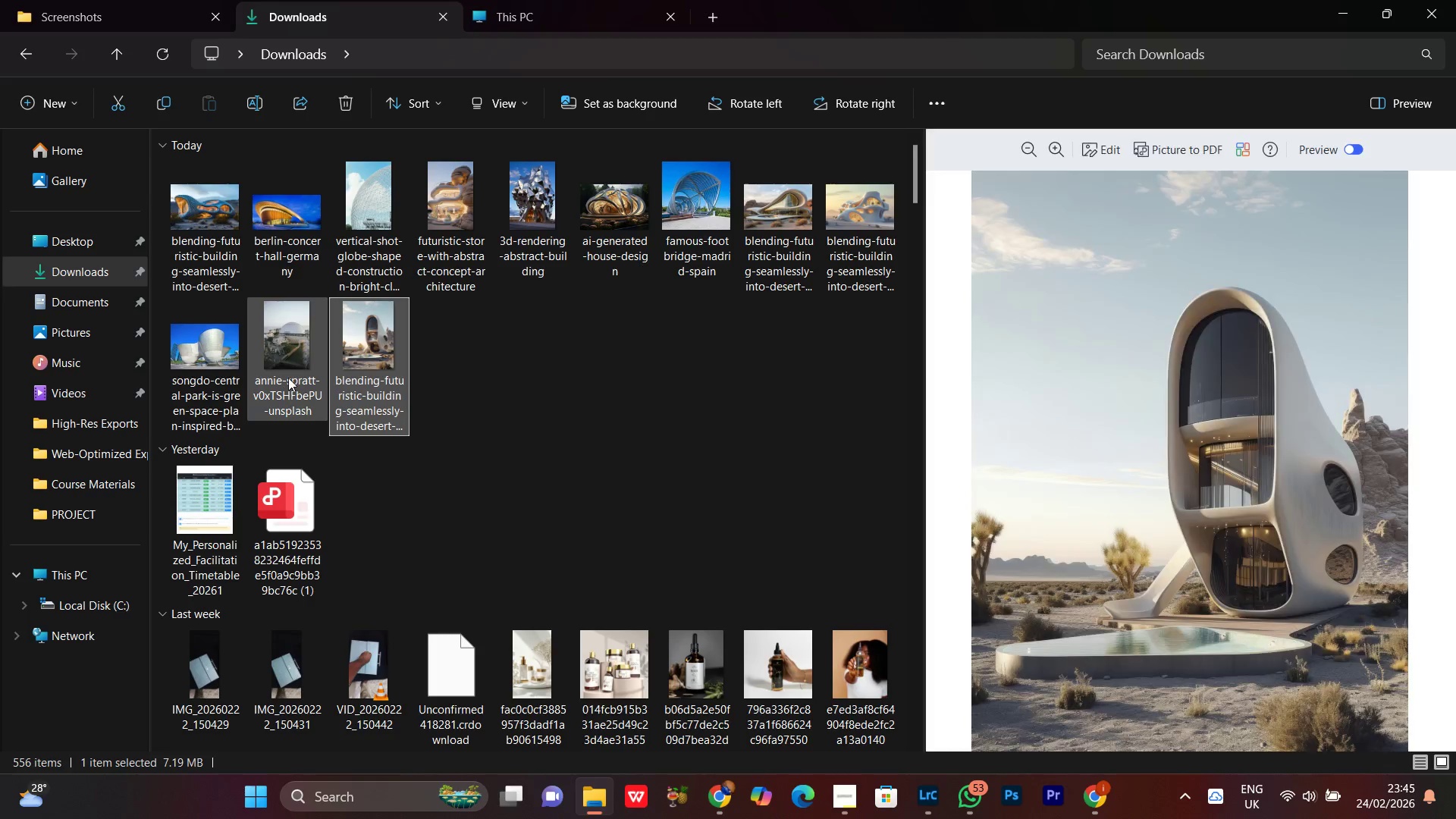 
left_click([292, 371])
 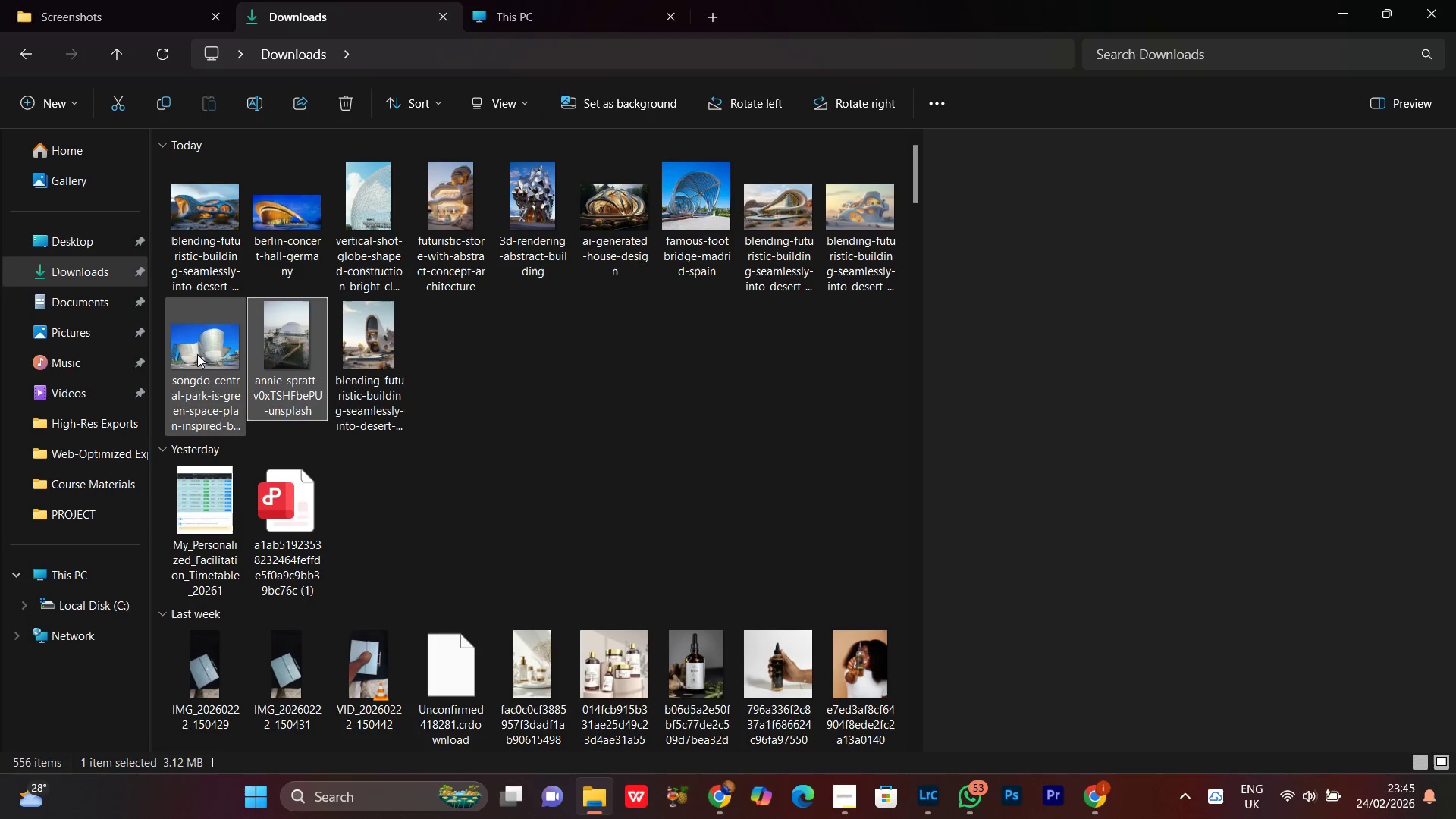 
left_click([197, 350])
 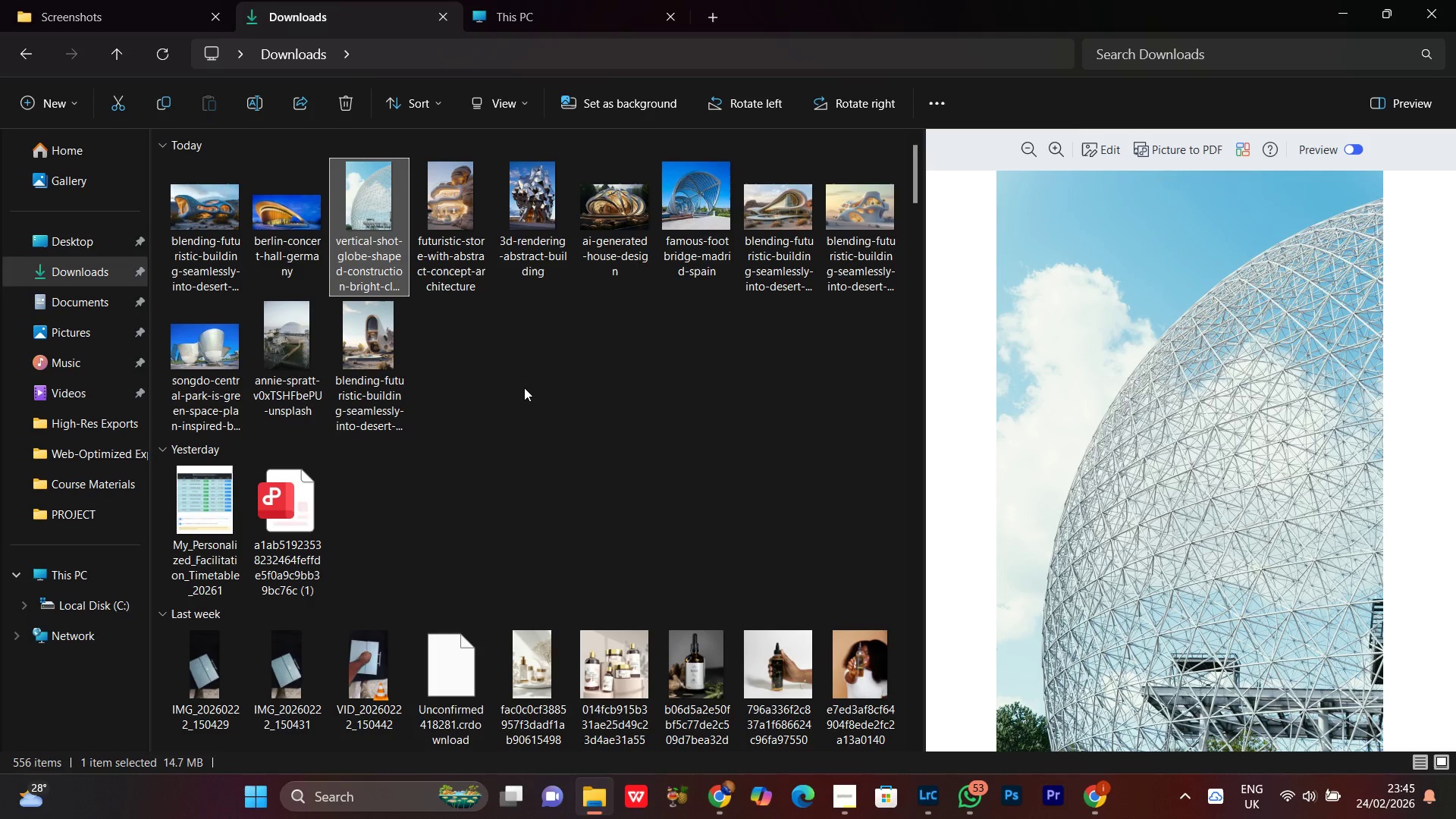 
left_click([514, 371])
 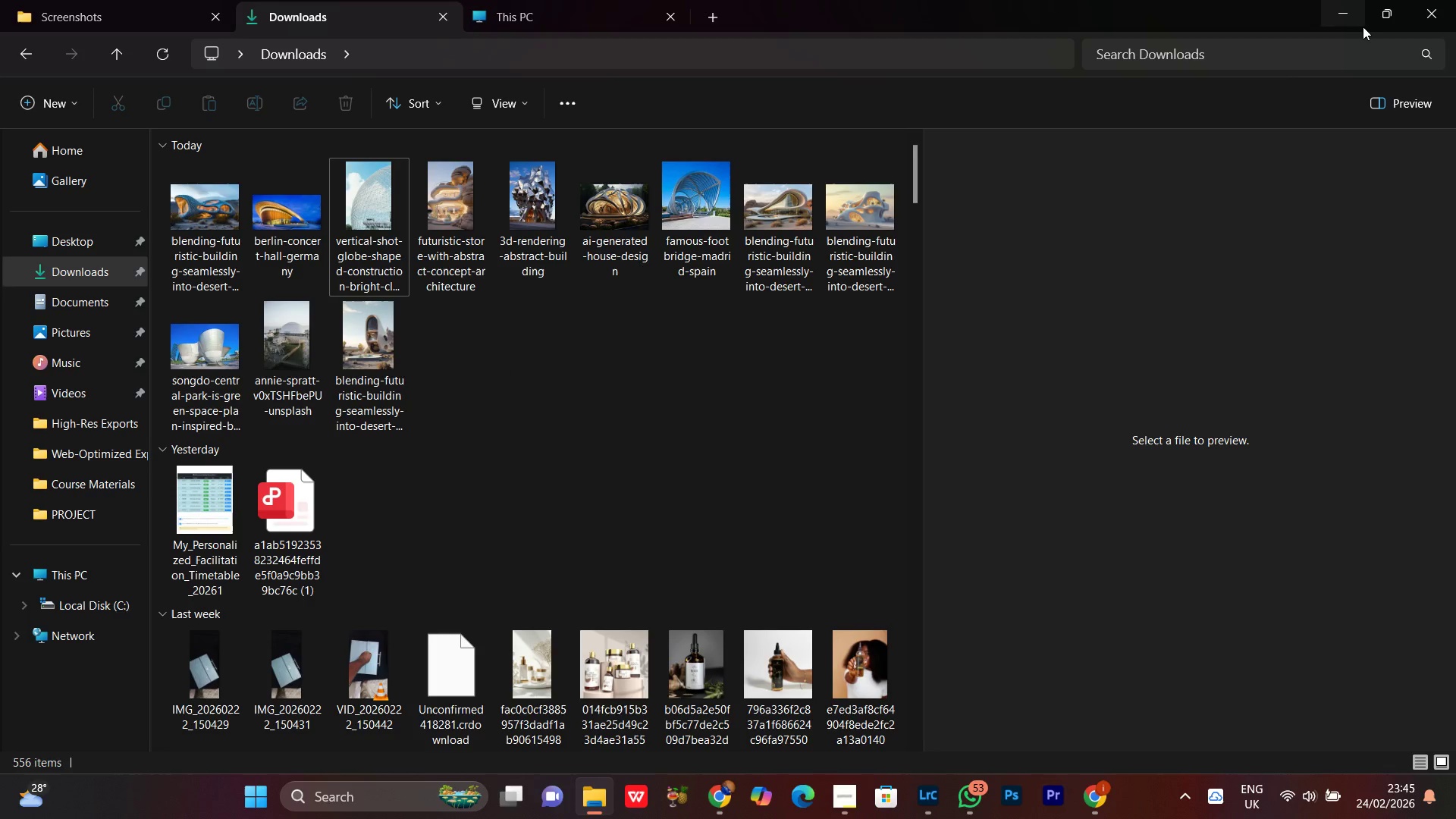 
left_click([1357, 26])
 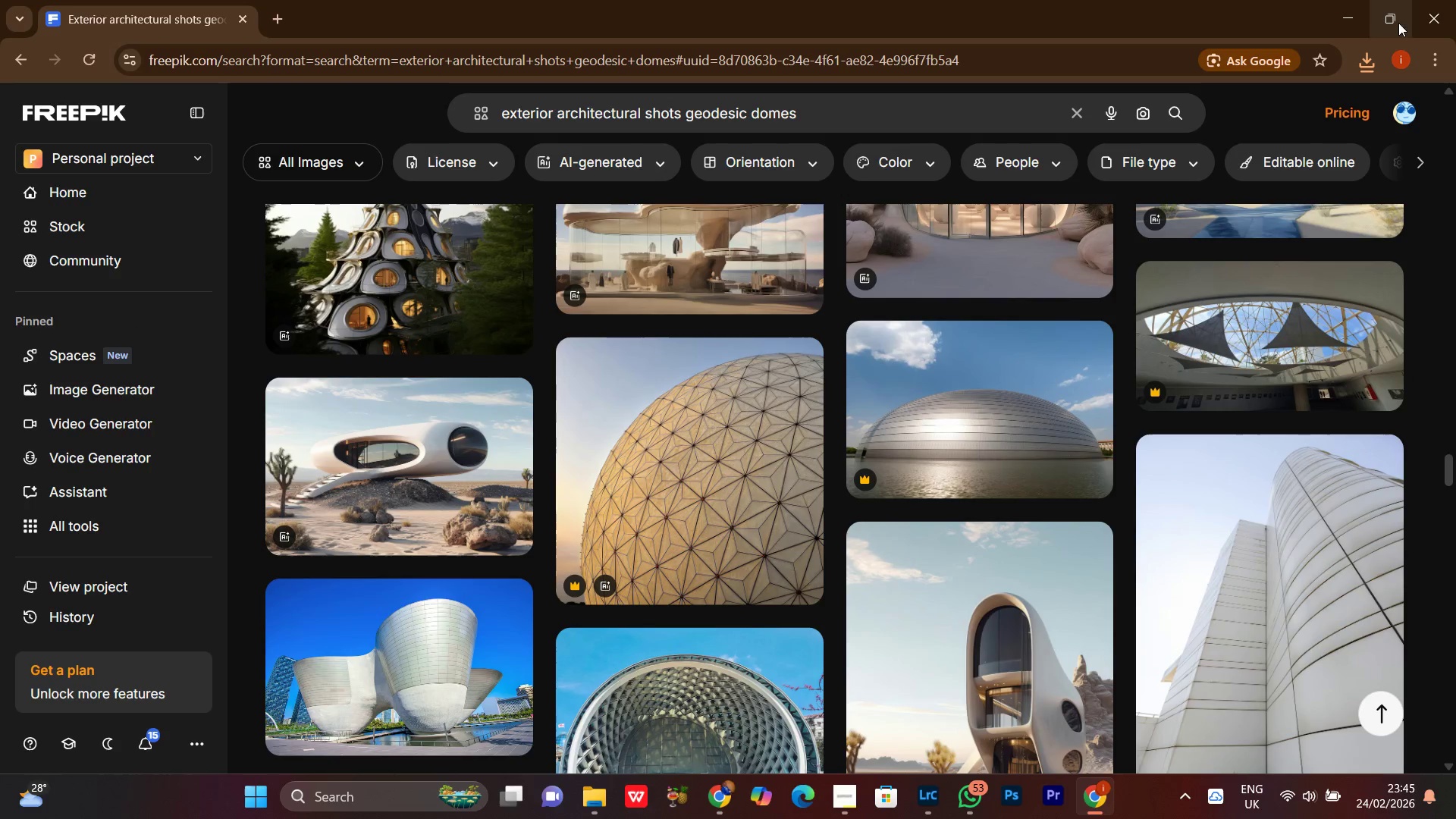 
left_click([1336, 12])
 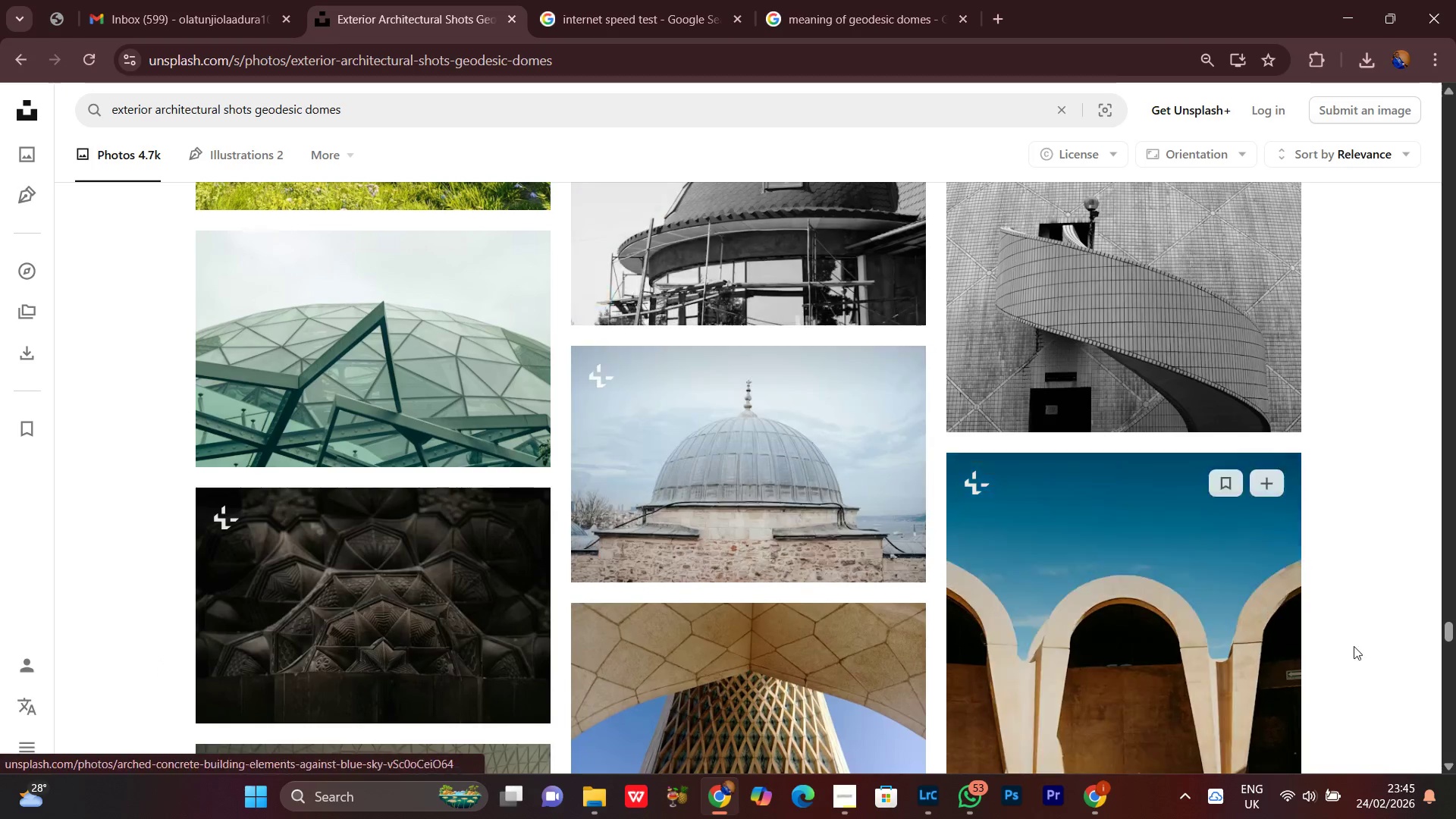 
scroll: coordinate [1385, 649], scroll_direction: down, amount: 7.0
 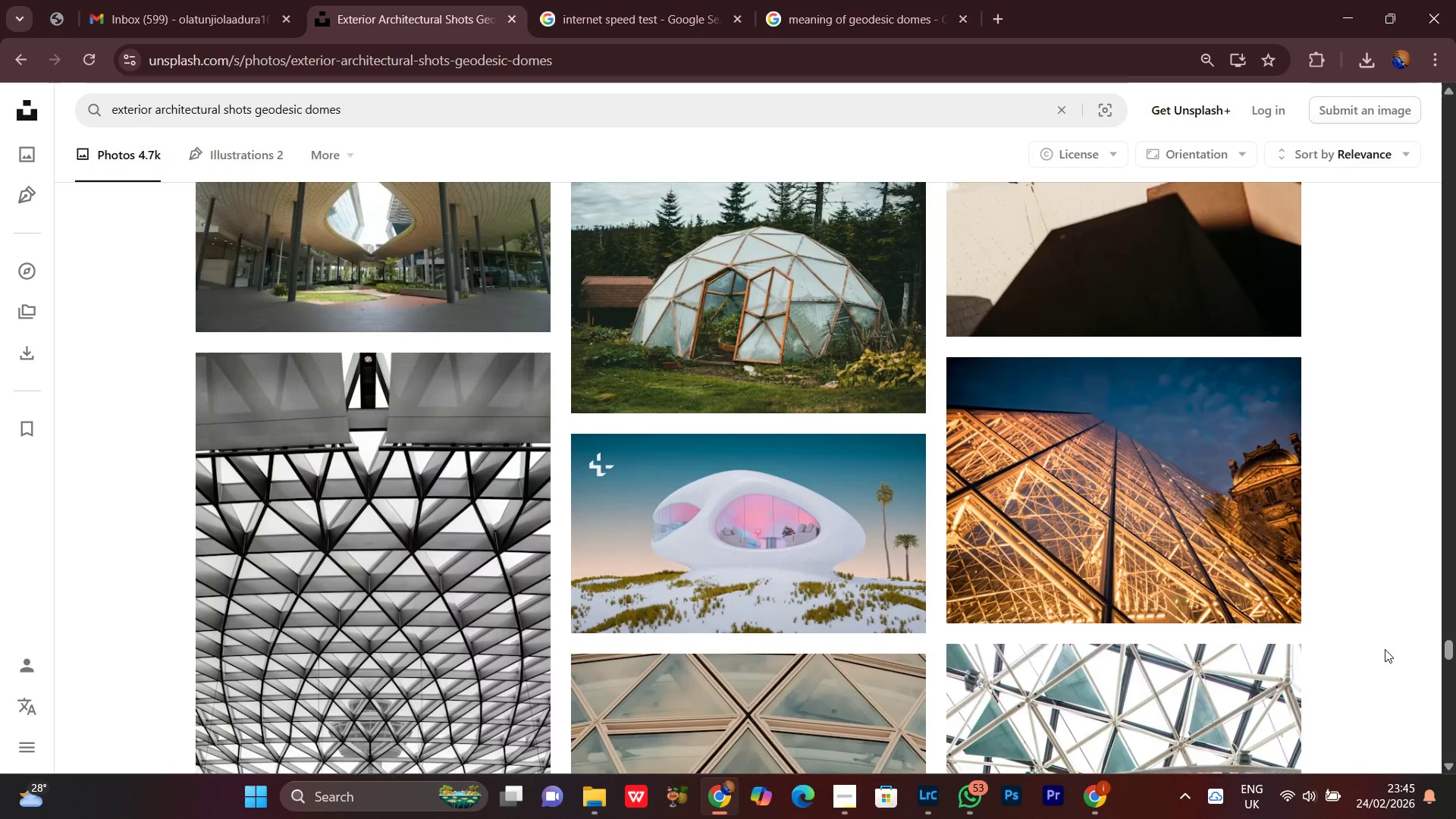 
scroll: coordinate [1385, 649], scroll_direction: none, amount: 0.0
 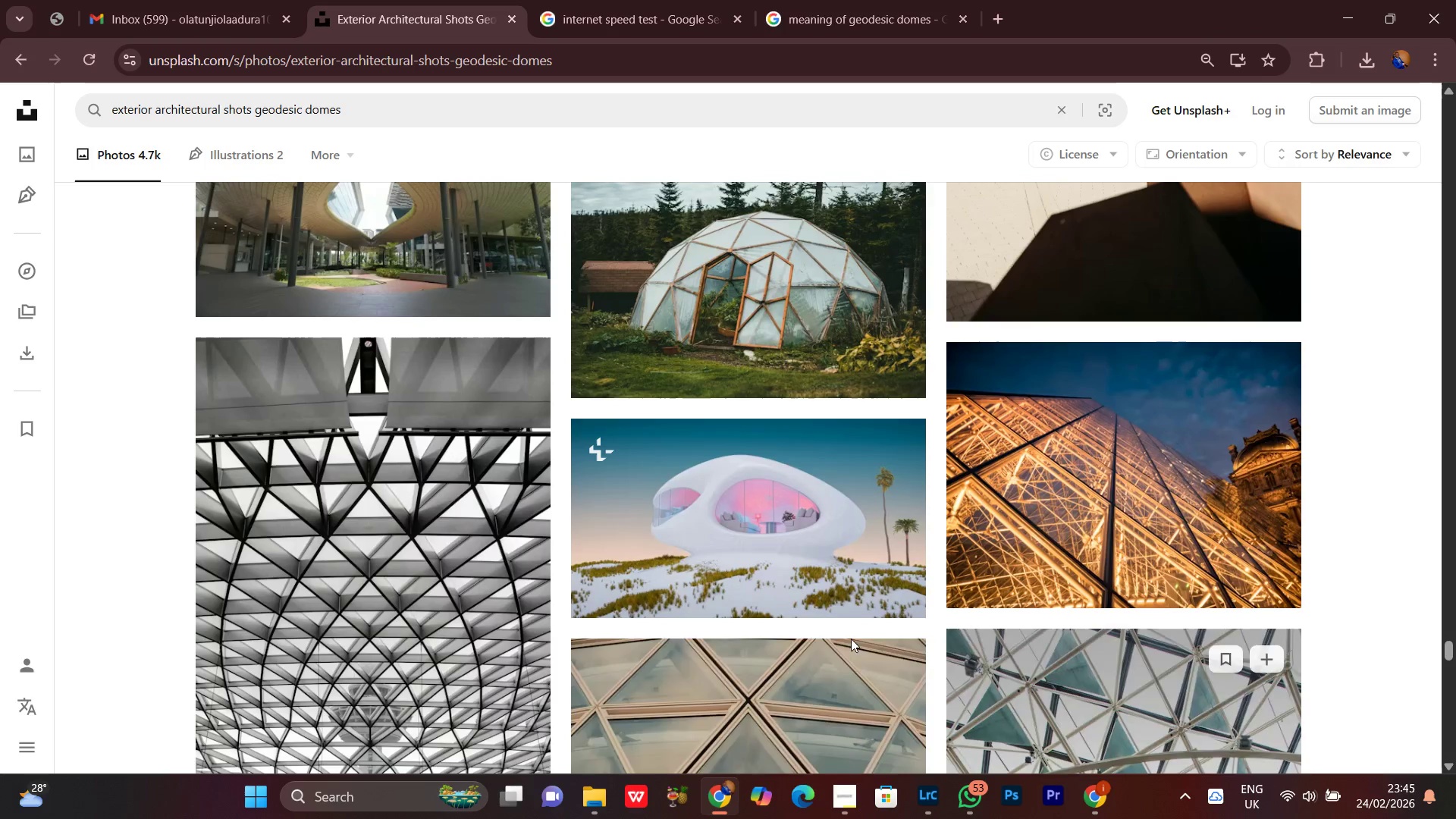 
scroll: coordinate [846, 673], scroll_direction: up, amount: 2.0
 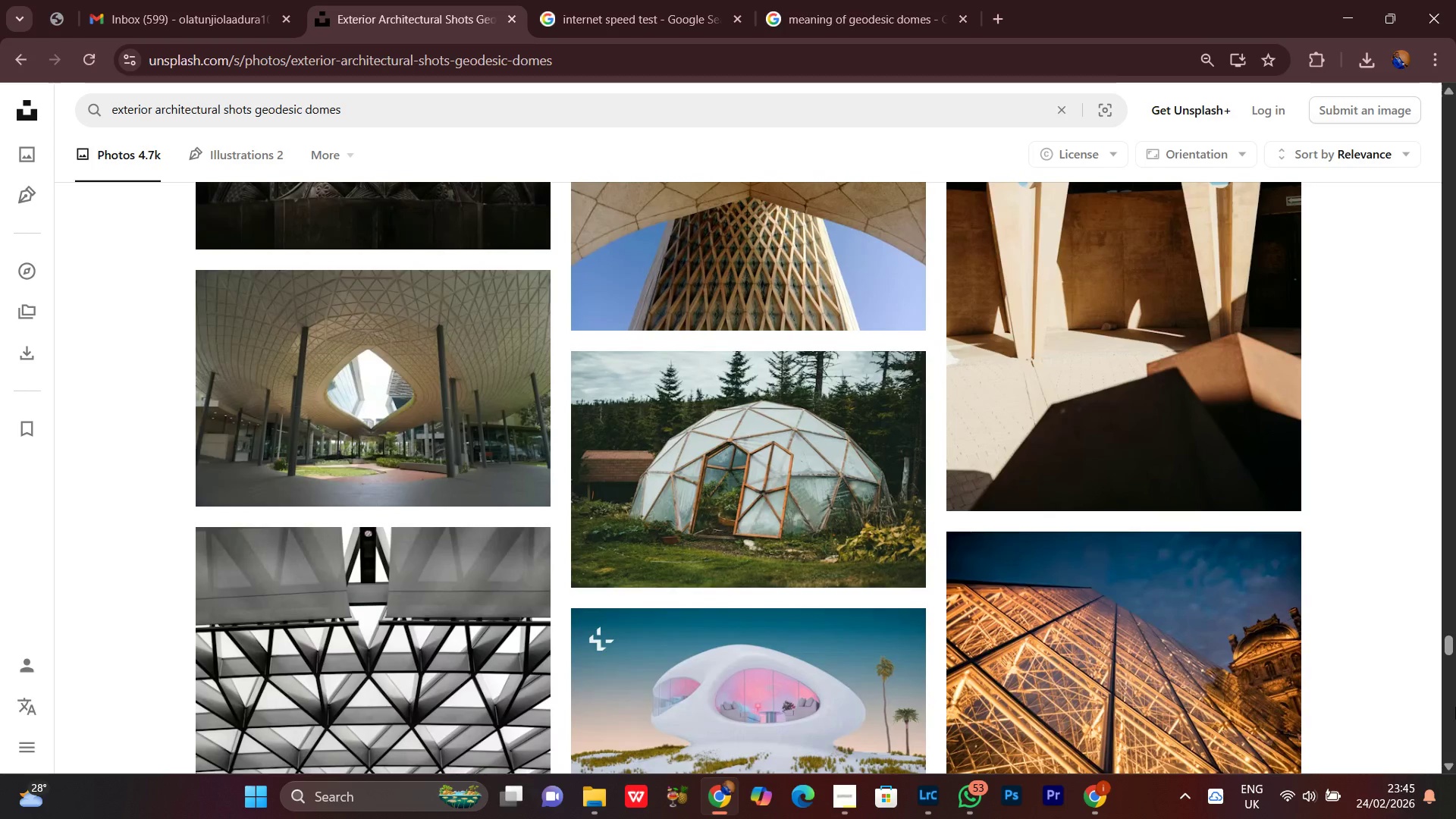 
scroll: coordinate [1455, 707], scroll_direction: down, amount: 5.0
 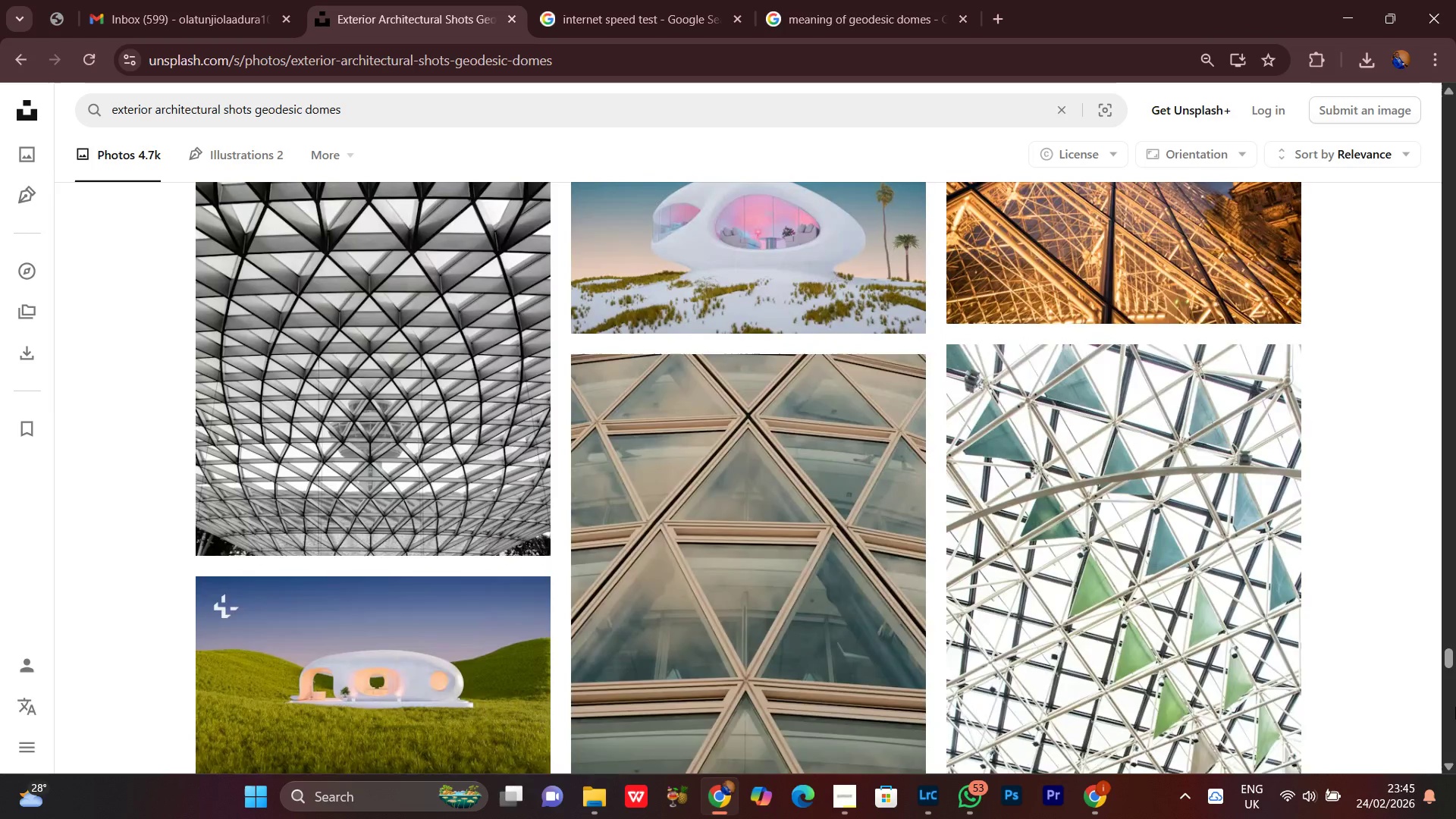 
scroll: coordinate [1455, 707], scroll_direction: up, amount: 9.0
 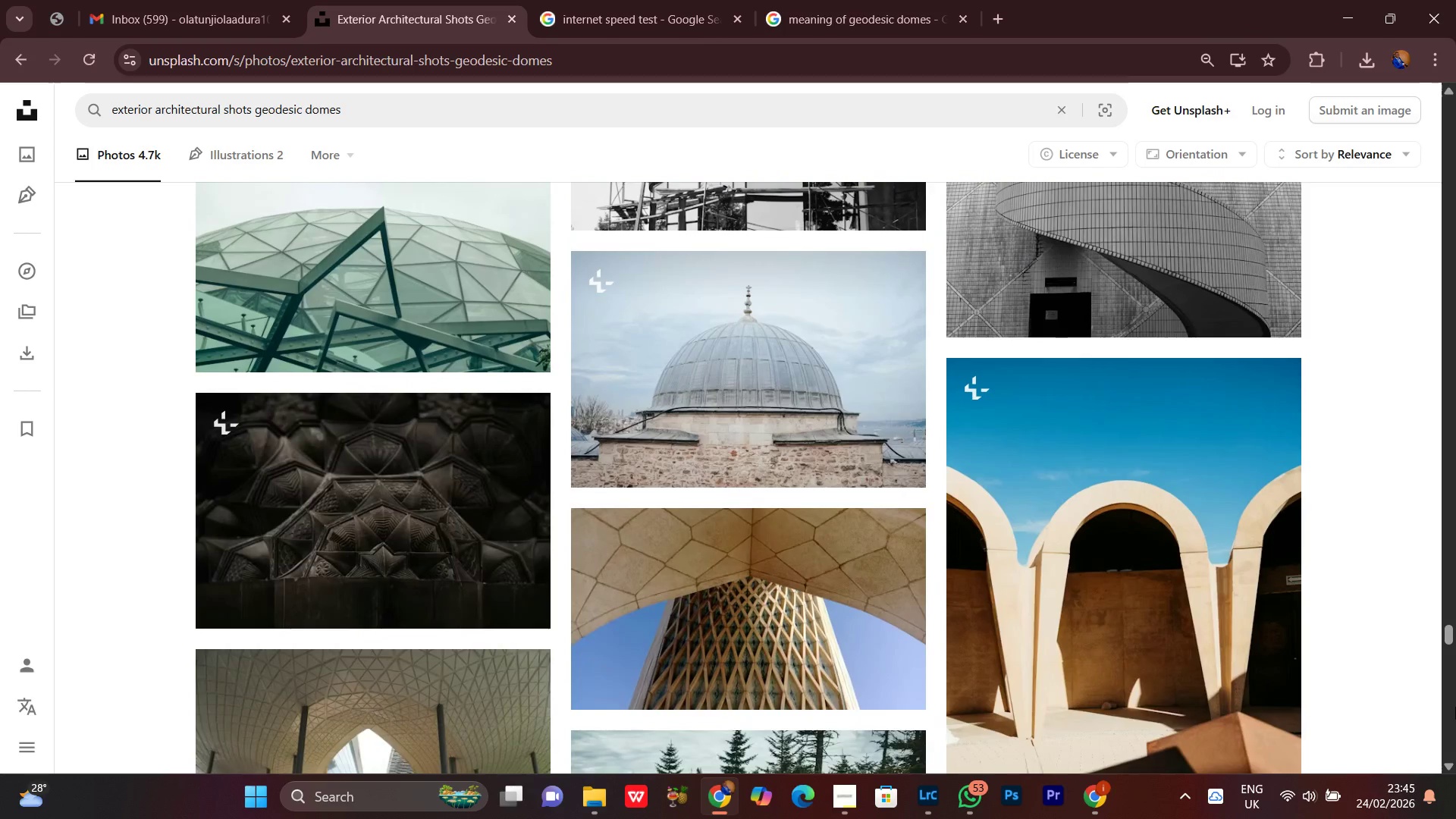 
scroll: coordinate [1455, 707], scroll_direction: down, amount: 2.0
 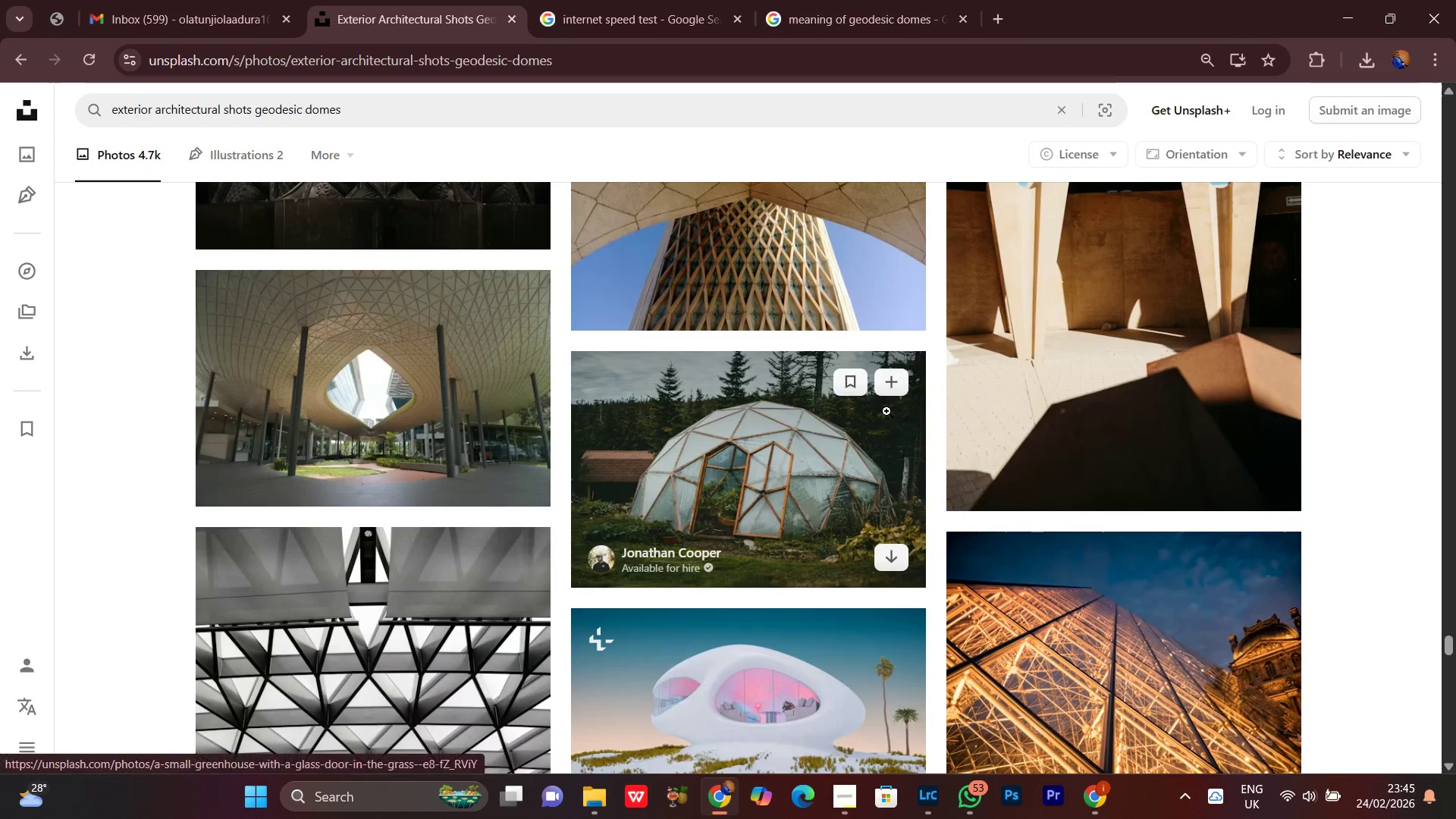 
left_click([893, 557])
 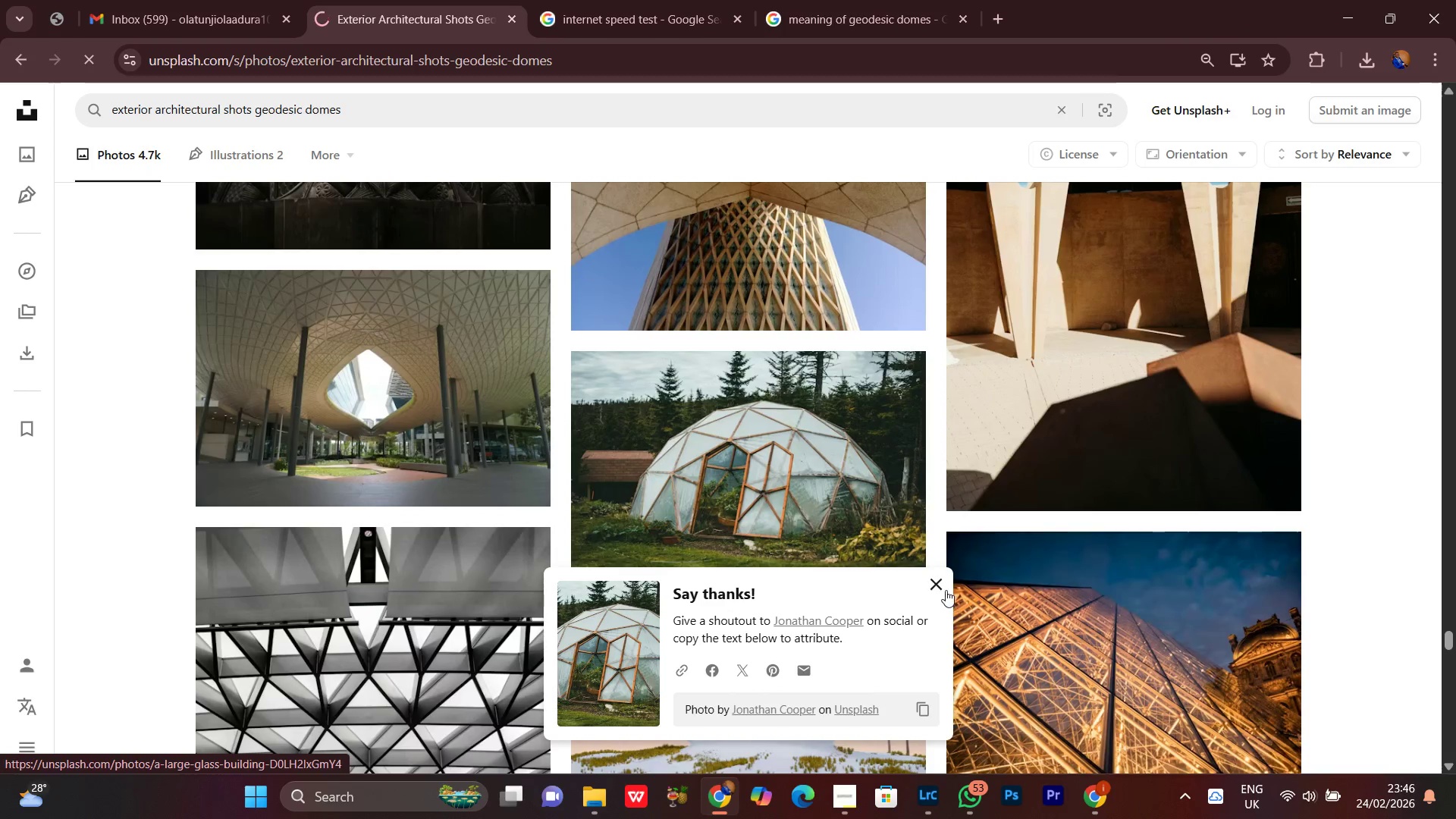 
left_click([923, 578])
 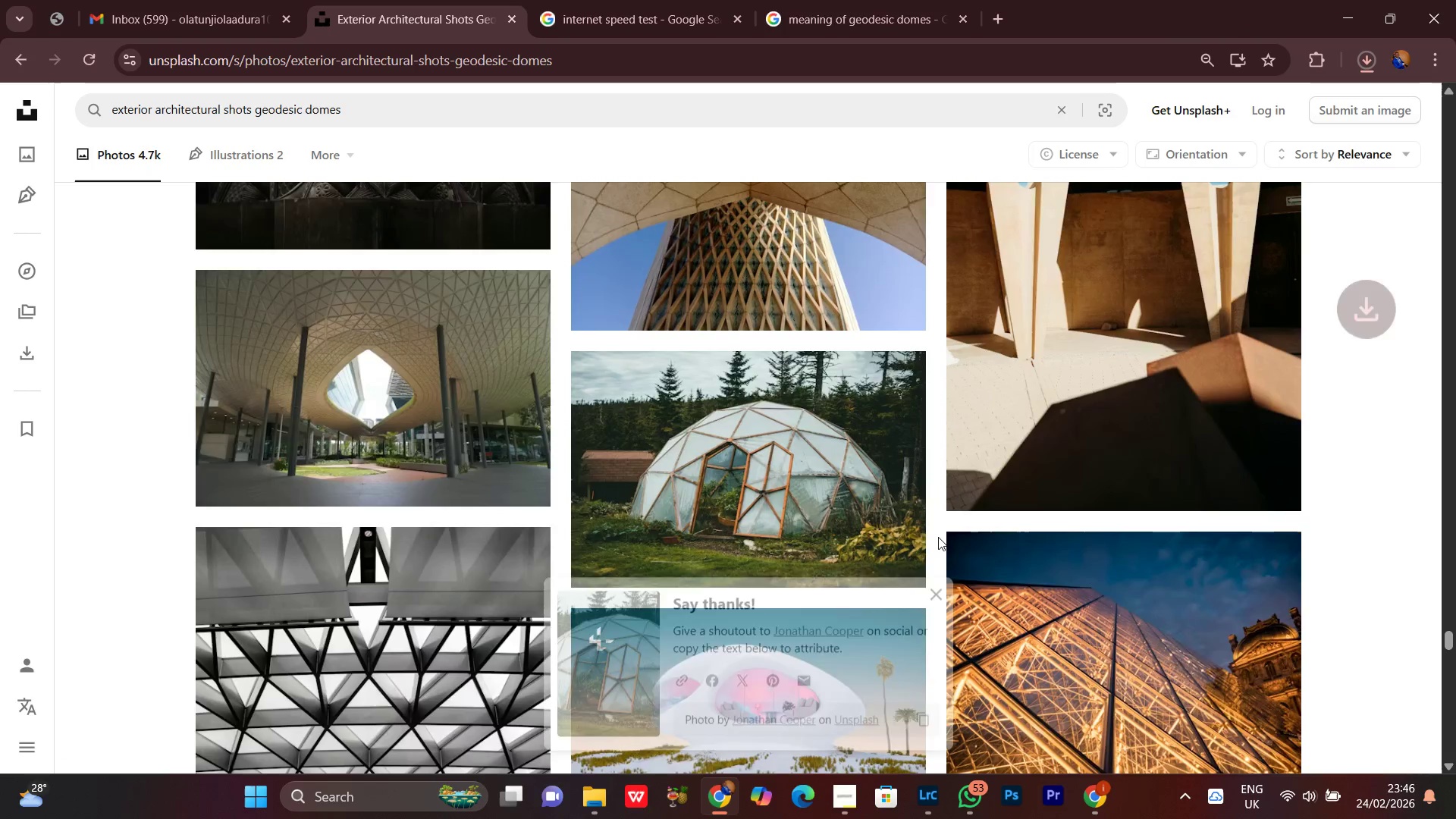 
scroll: coordinate [938, 537], scroll_direction: down, amount: 4.0
 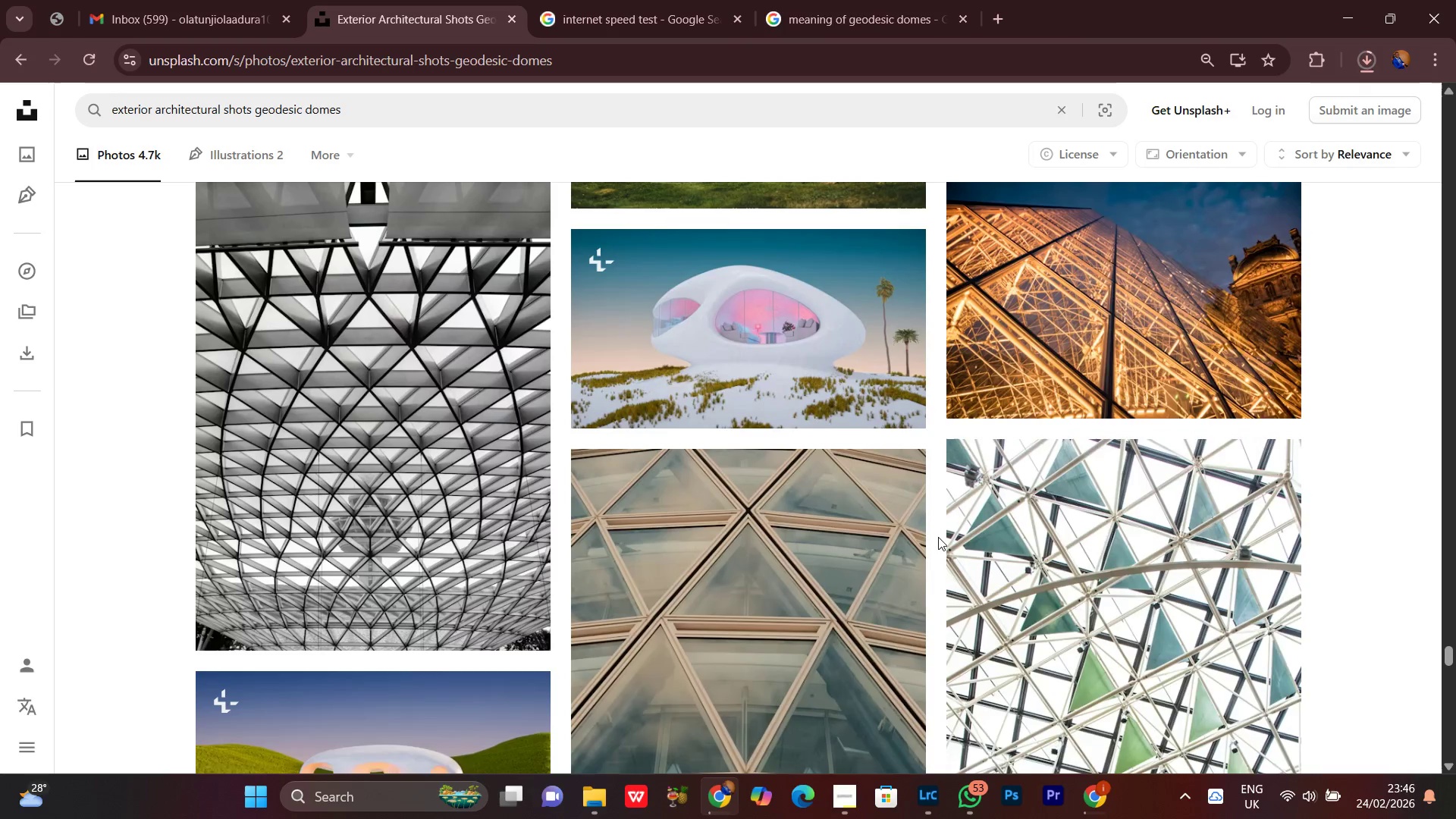 
scroll: coordinate [938, 537], scroll_direction: up, amount: 4.0
 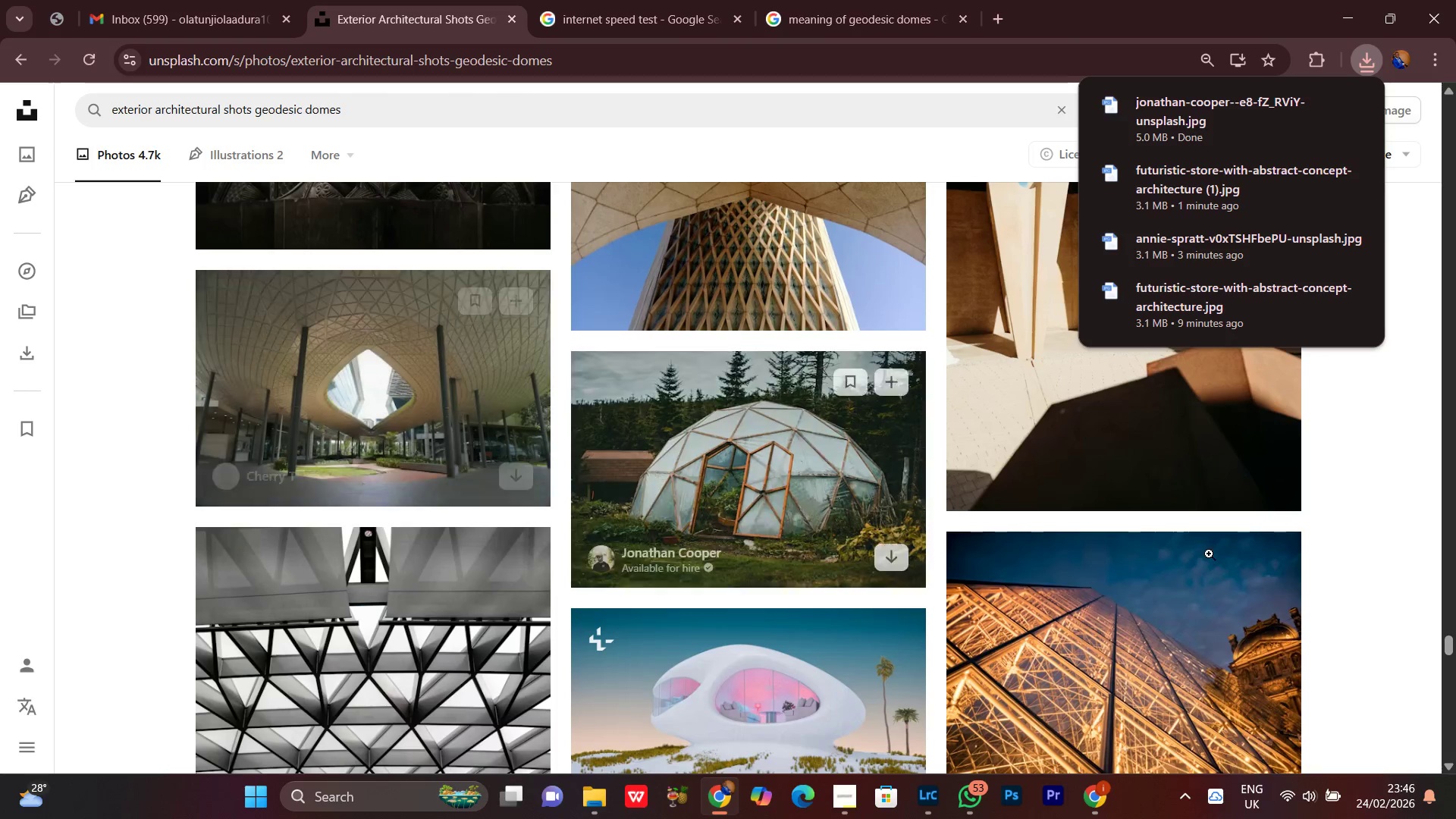 
scroll: coordinate [1455, 611], scroll_direction: down, amount: 3.0
 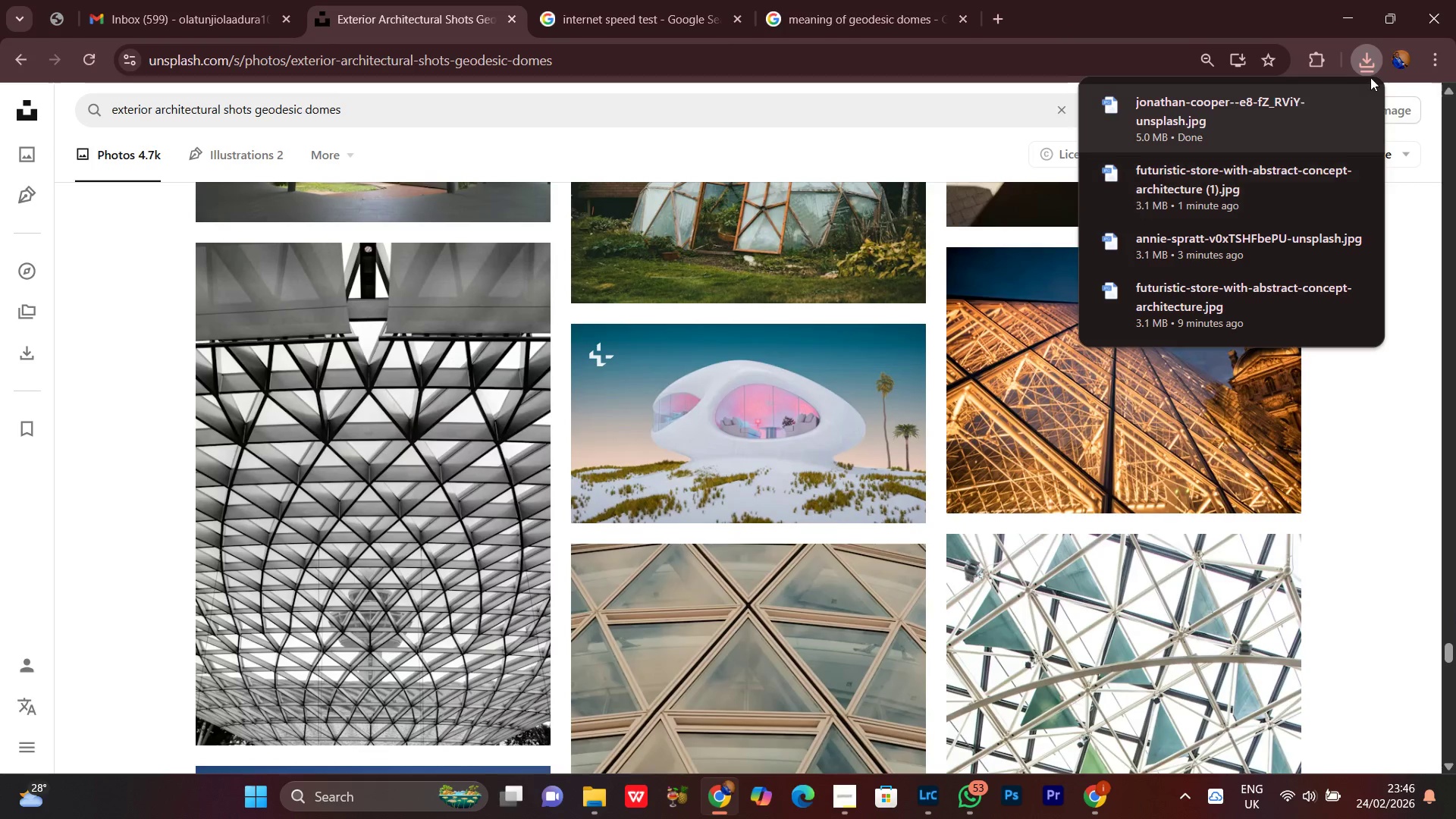 
left_click([1367, 57])
 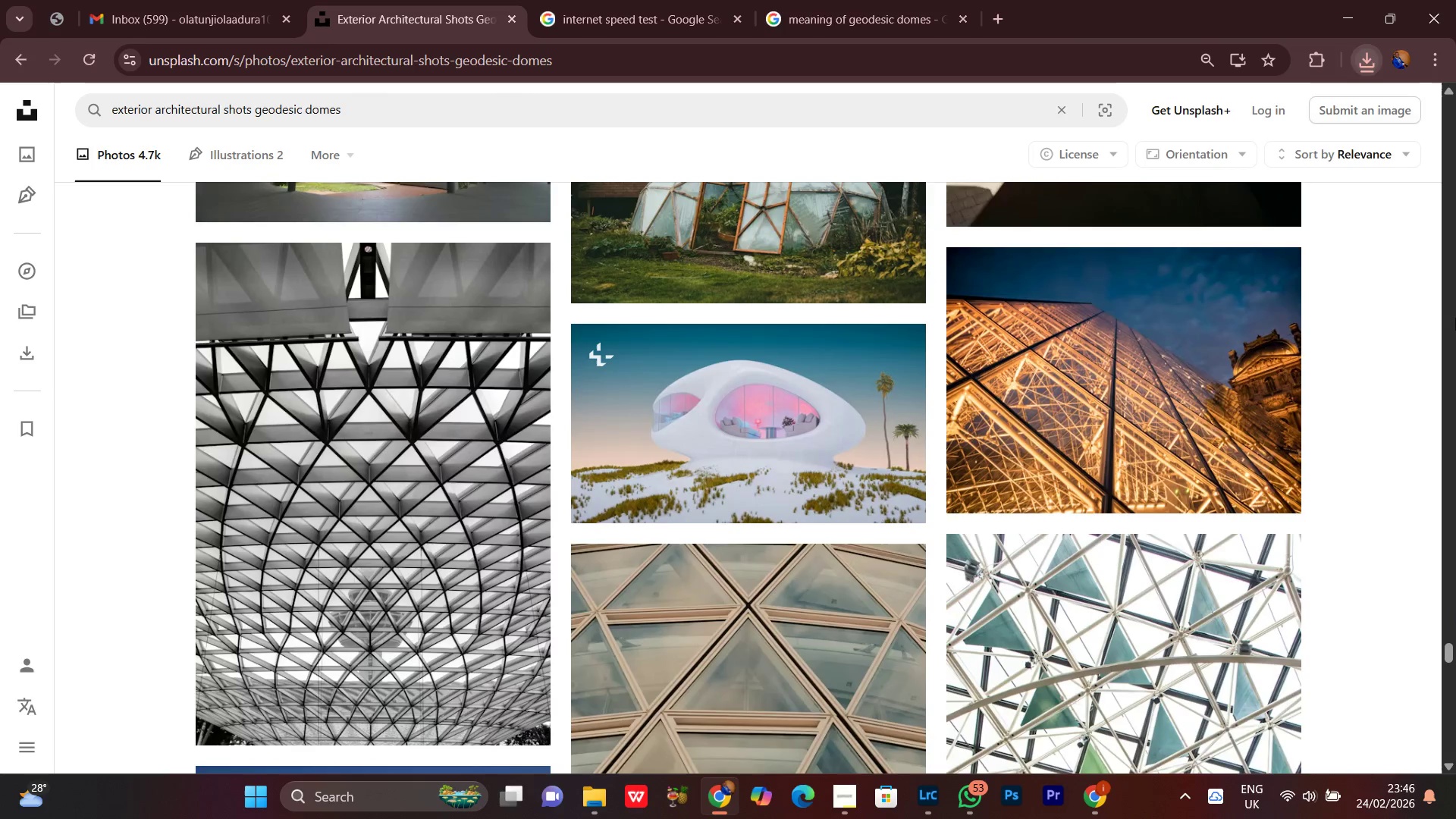 
scroll: coordinate [1455, 486], scroll_direction: none, amount: 0.0
 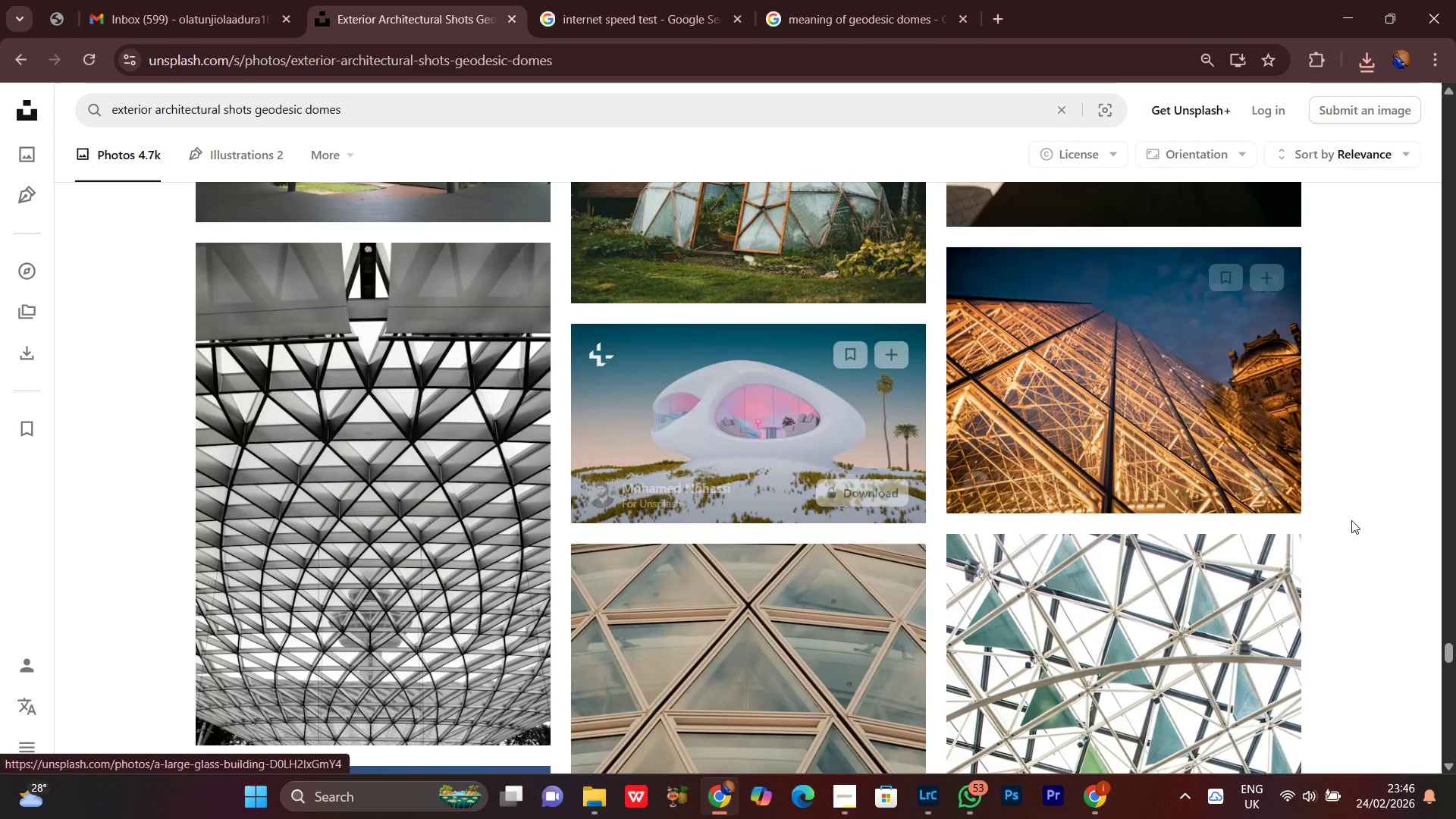 
scroll: coordinate [1455, 520], scroll_direction: down, amount: 15.0
 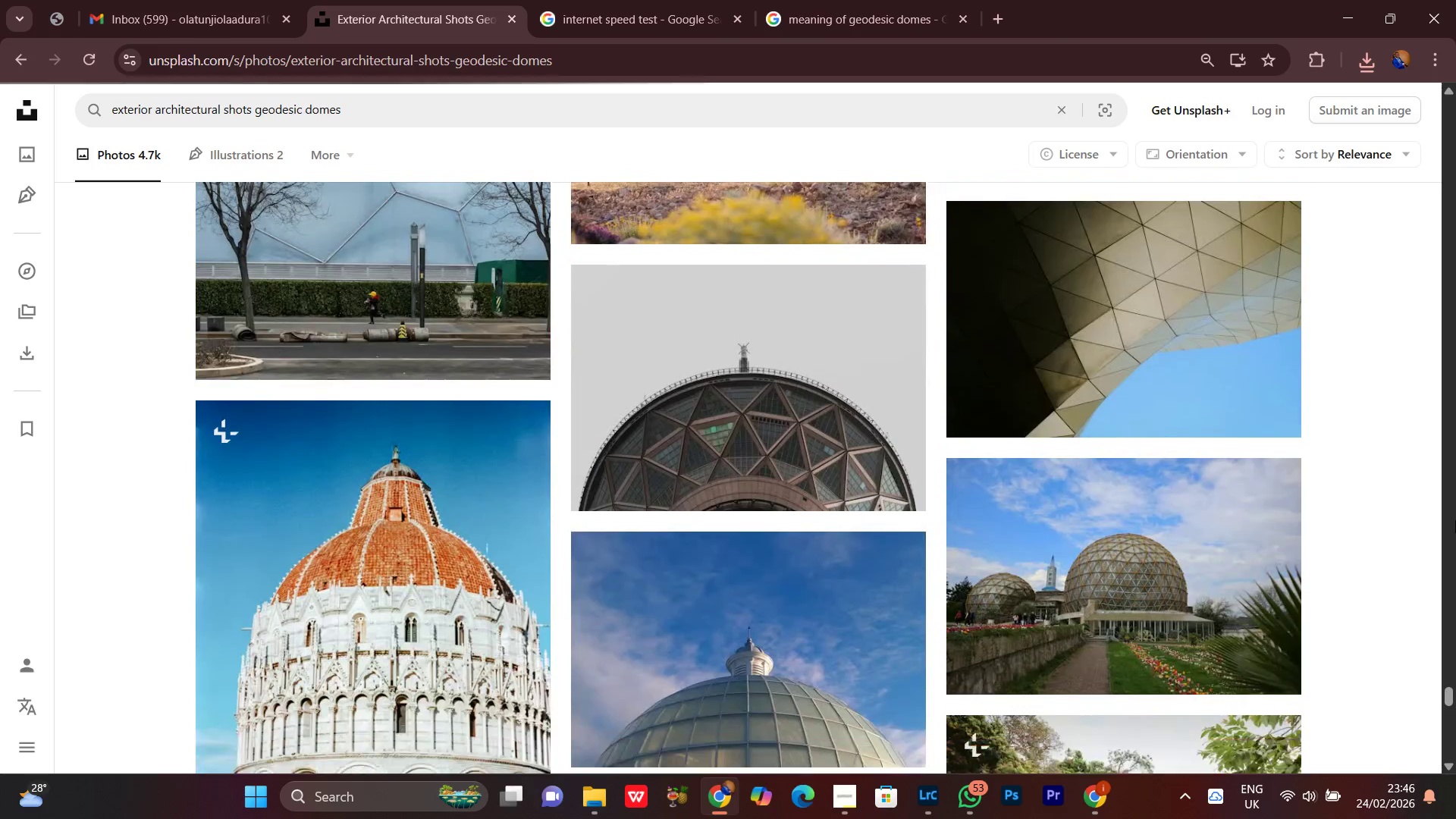 
scroll: coordinate [1455, 520], scroll_direction: up, amount: 2.0
 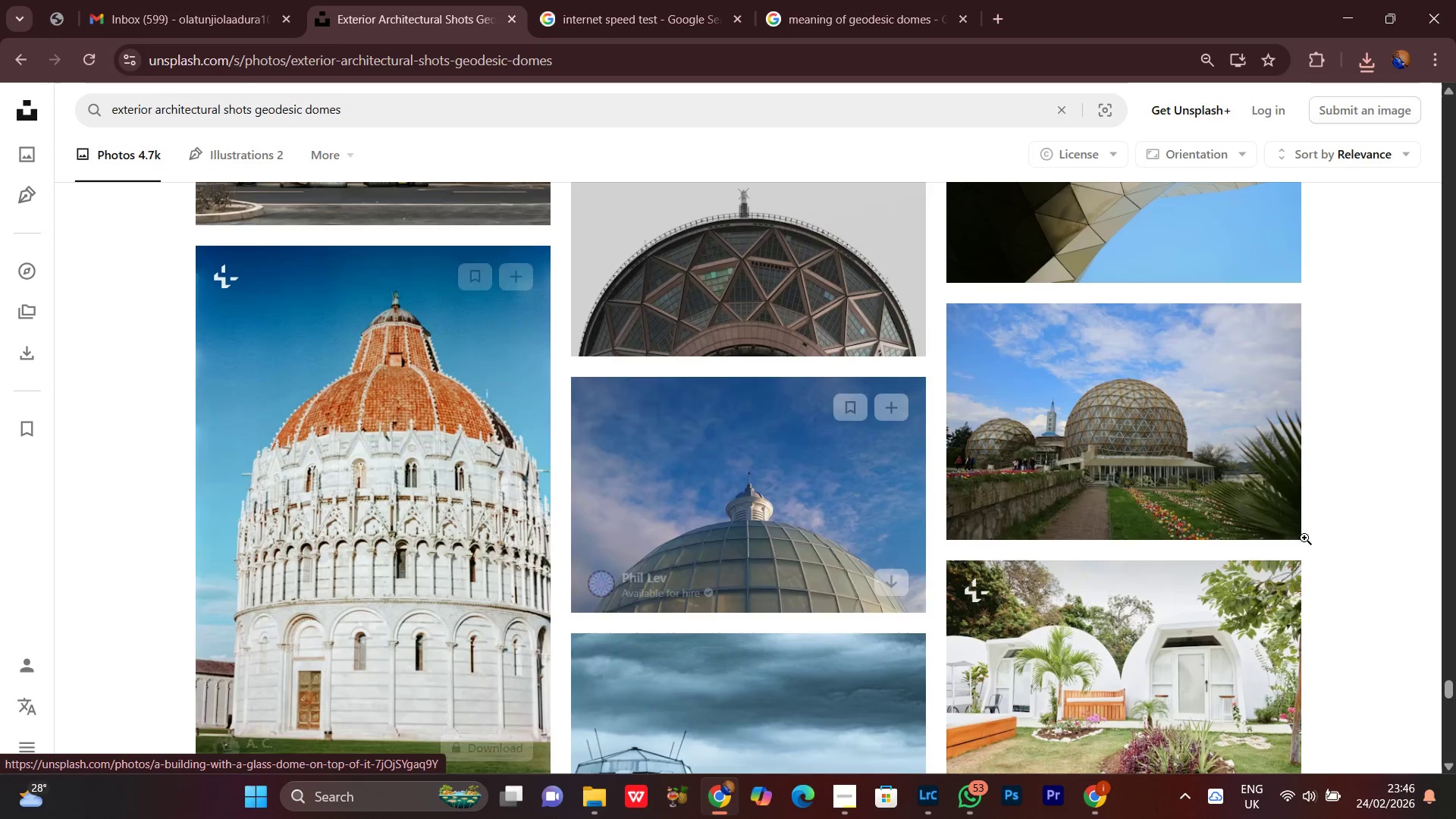 
scroll: coordinate [1455, 538], scroll_direction: down, amount: 4.0
 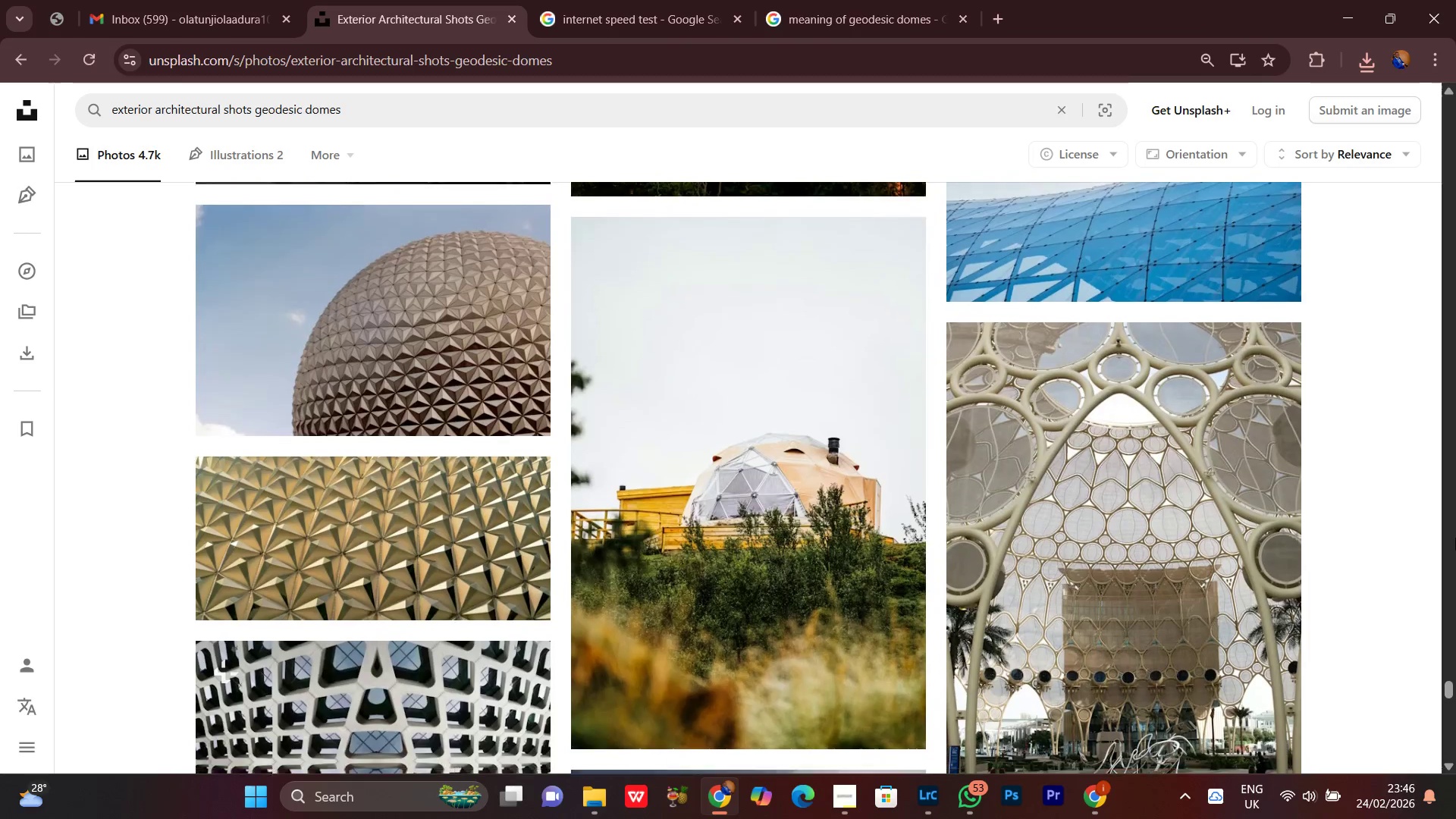 
scroll: coordinate [1455, 538], scroll_direction: up, amount: 3.0
 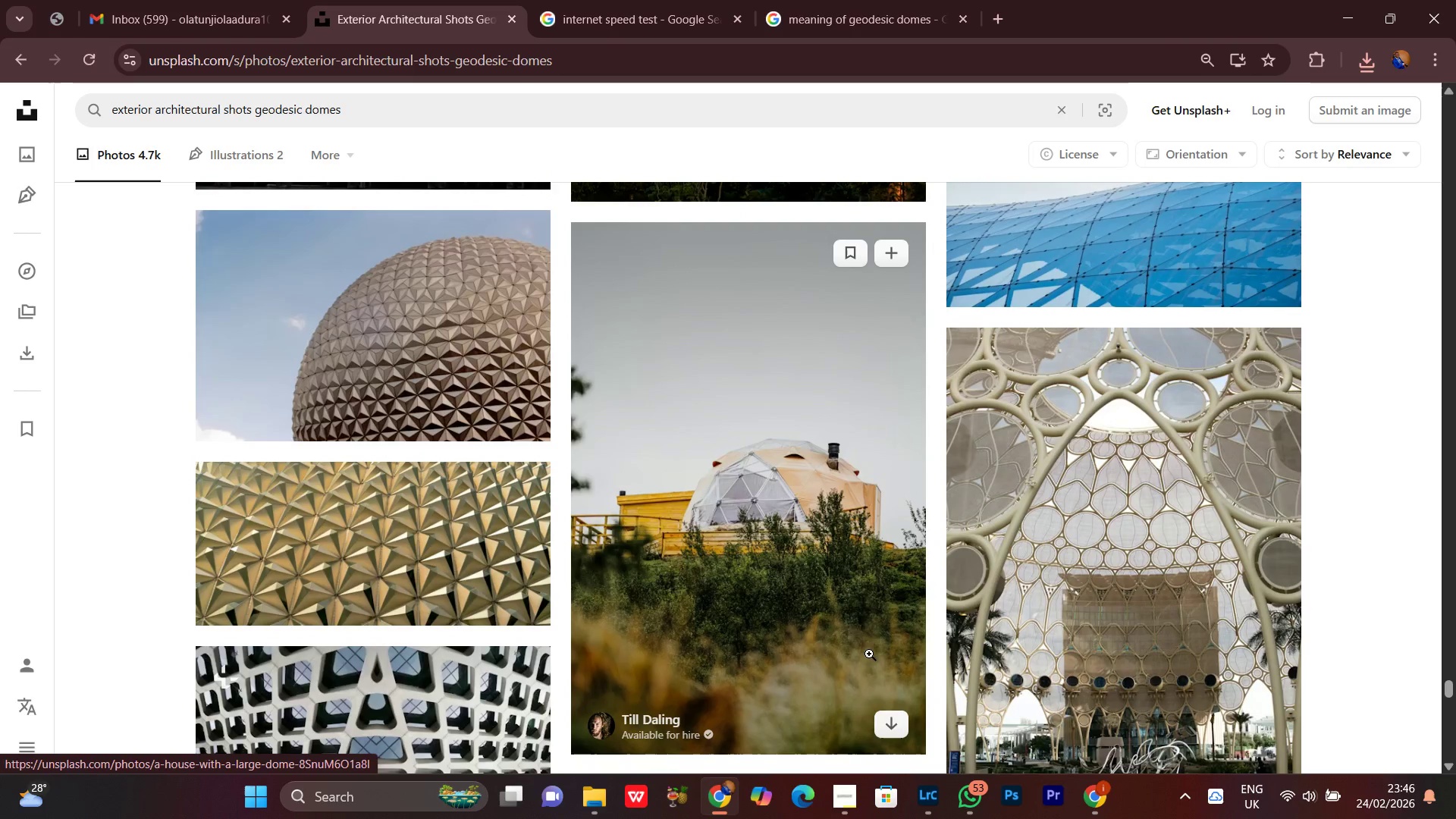 
scroll: coordinate [1455, 598], scroll_direction: down, amount: 4.0
 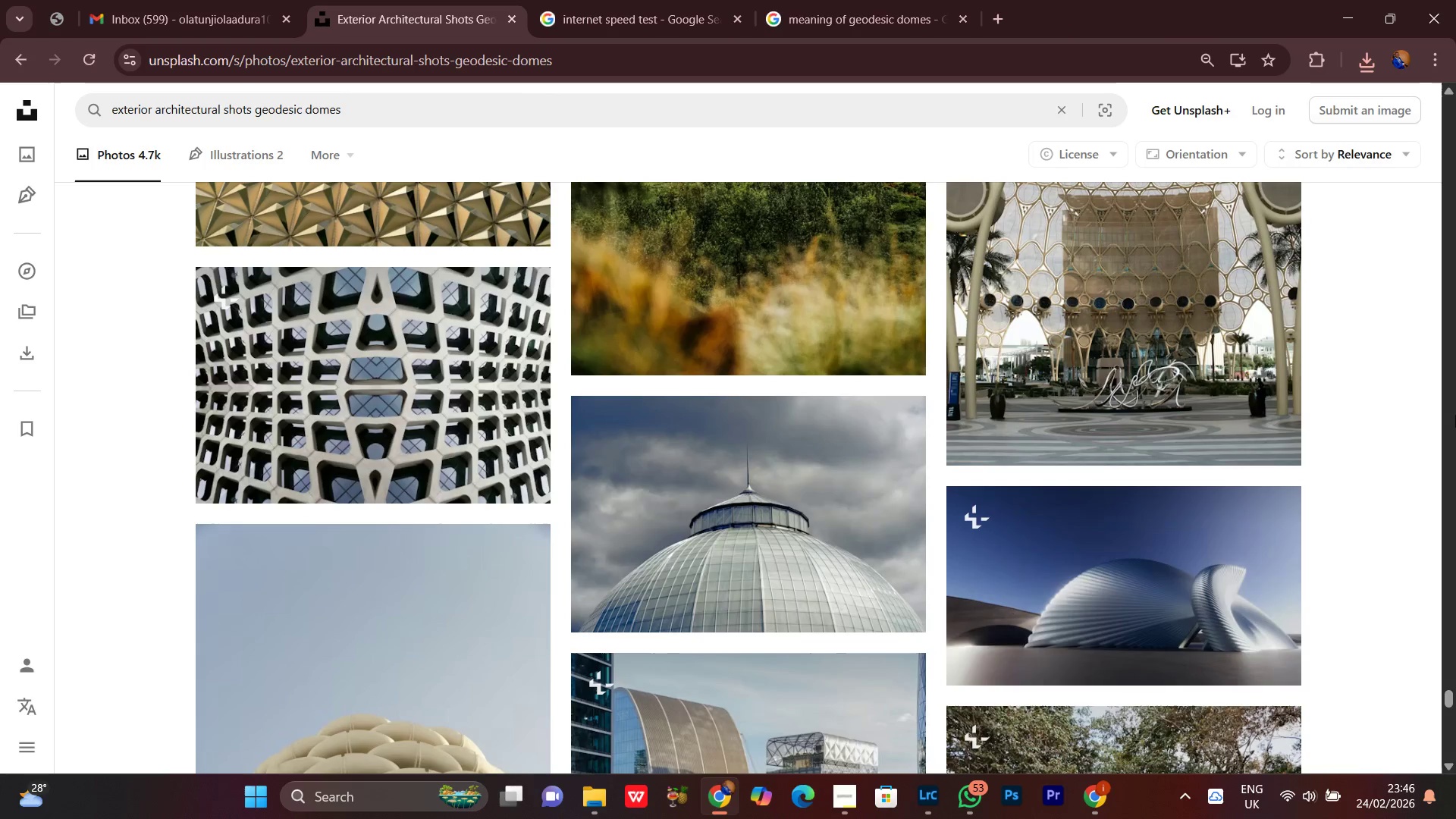 
wait(5.44)
 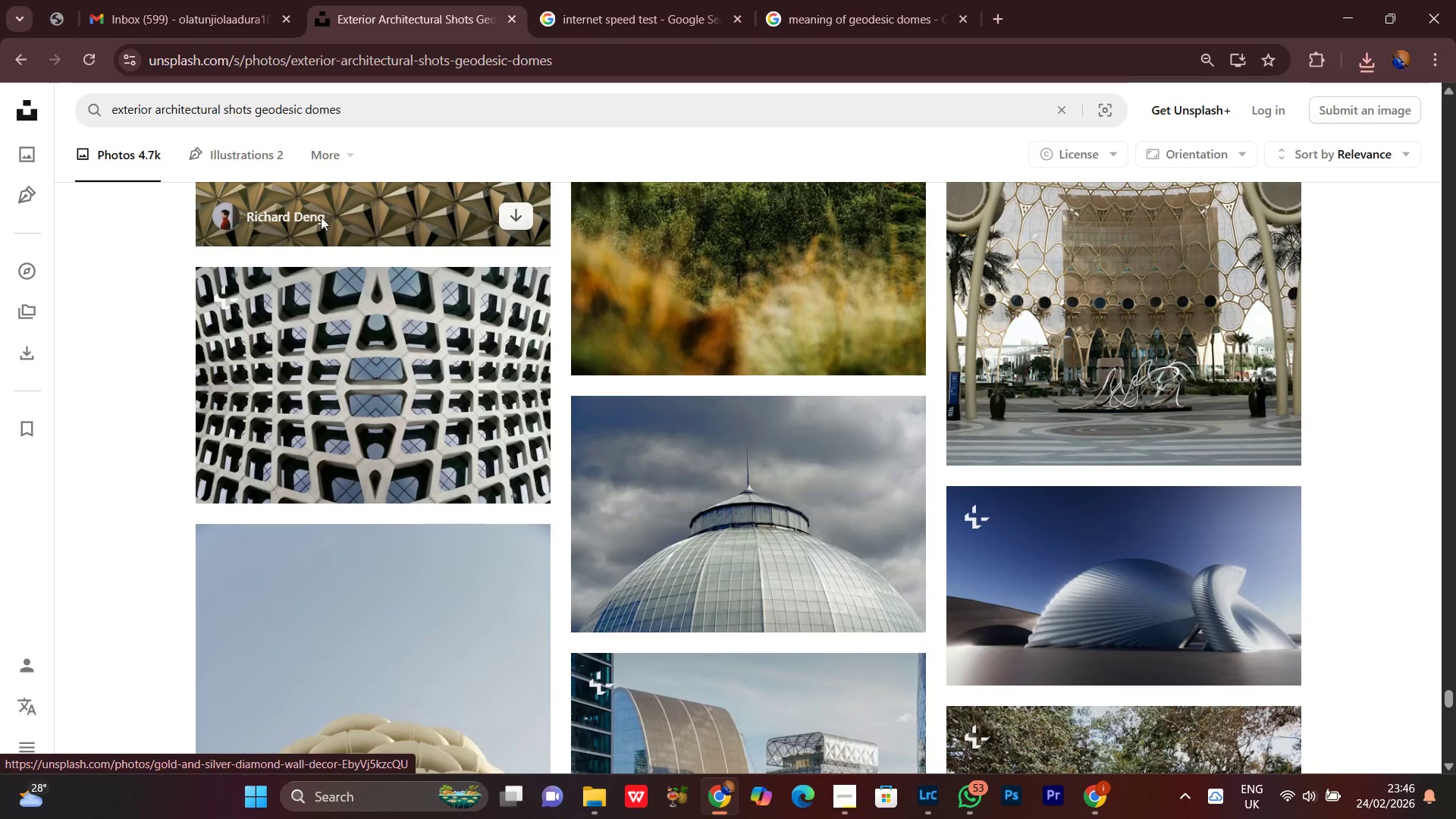 
scroll: coordinate [1306, 382], scroll_direction: down, amount: 15.0
 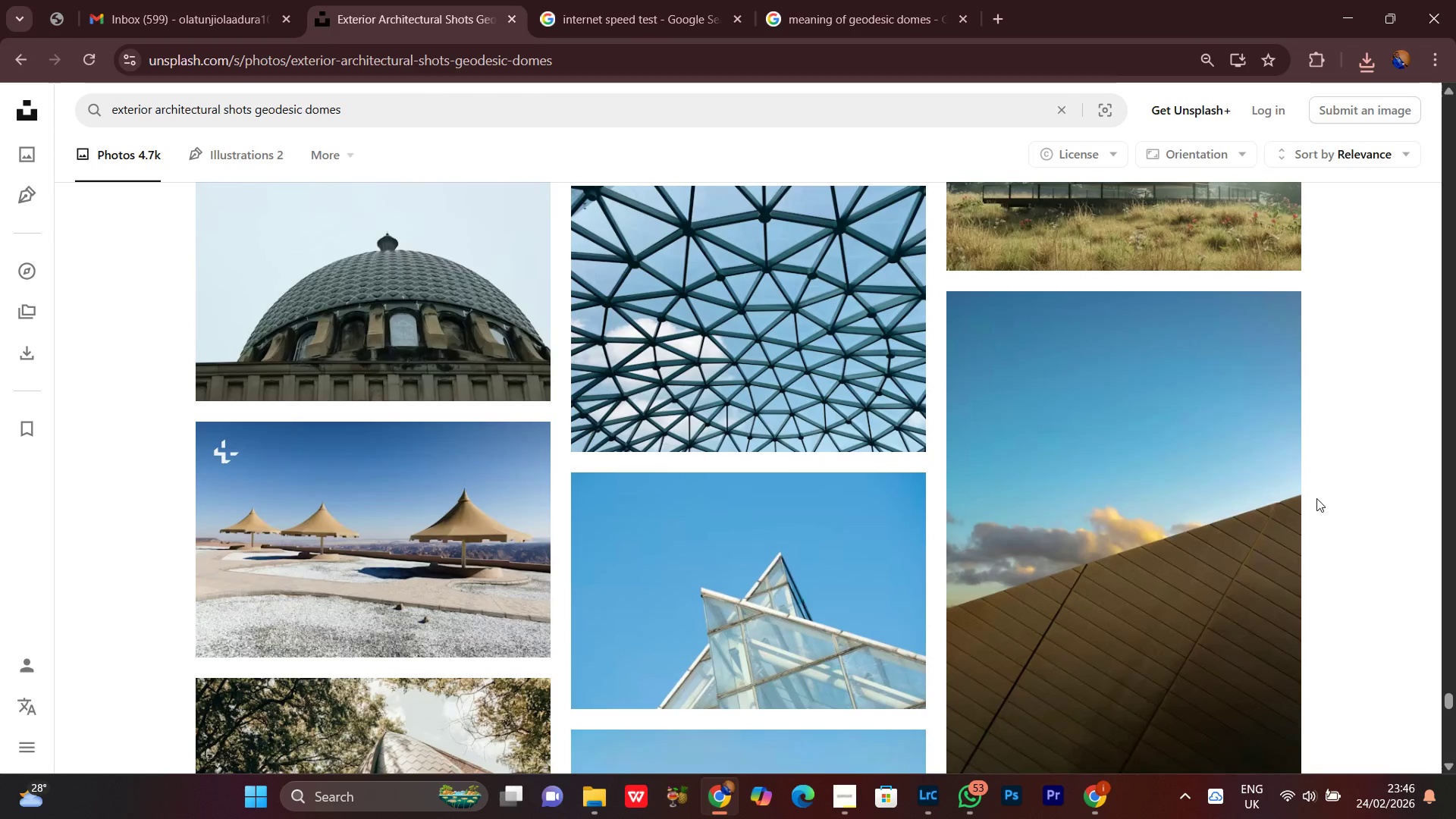 
scroll: coordinate [1405, 466], scroll_direction: down, amount: 21.0
 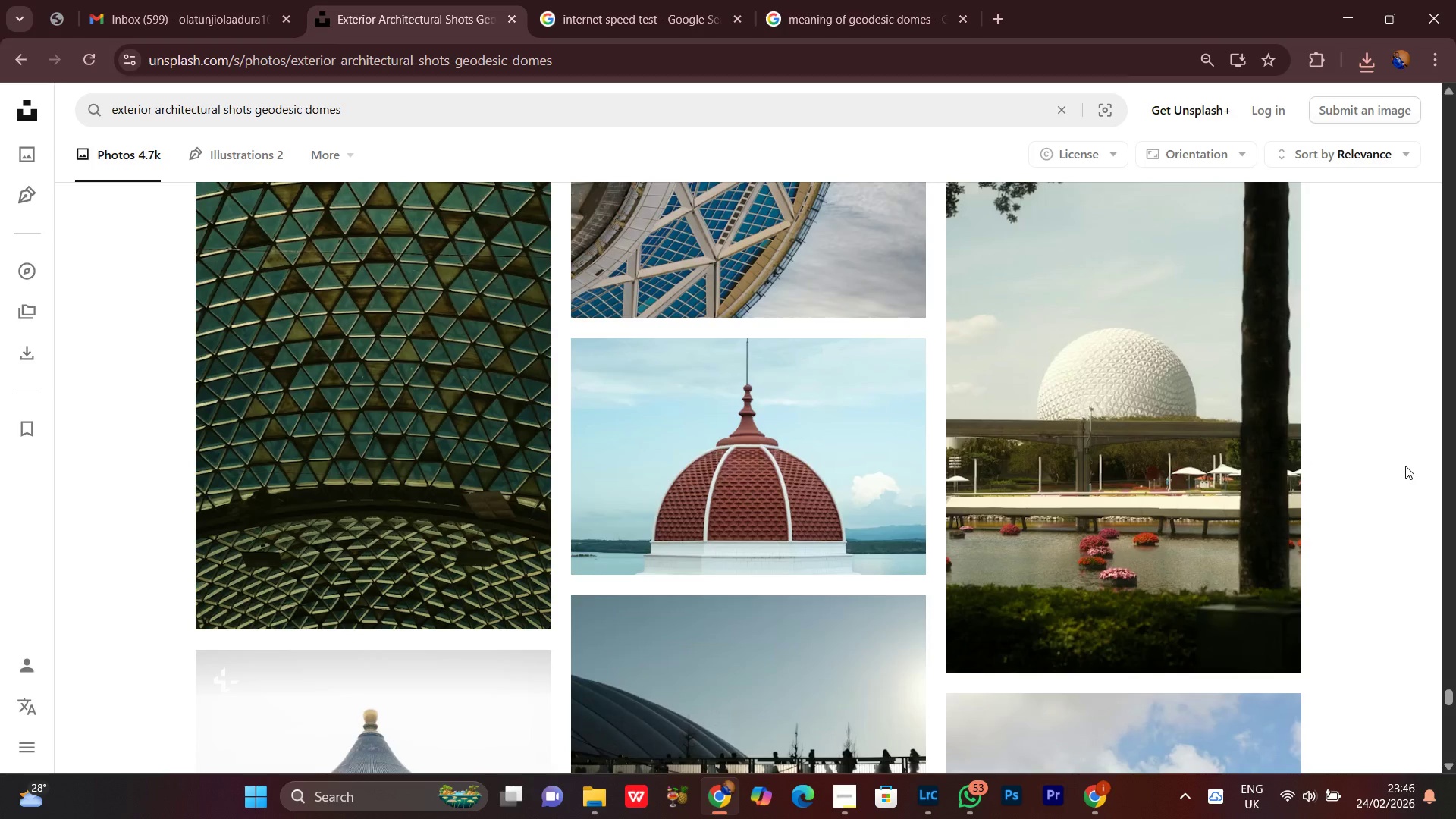 
scroll: coordinate [1405, 466], scroll_direction: none, amount: 0.0
 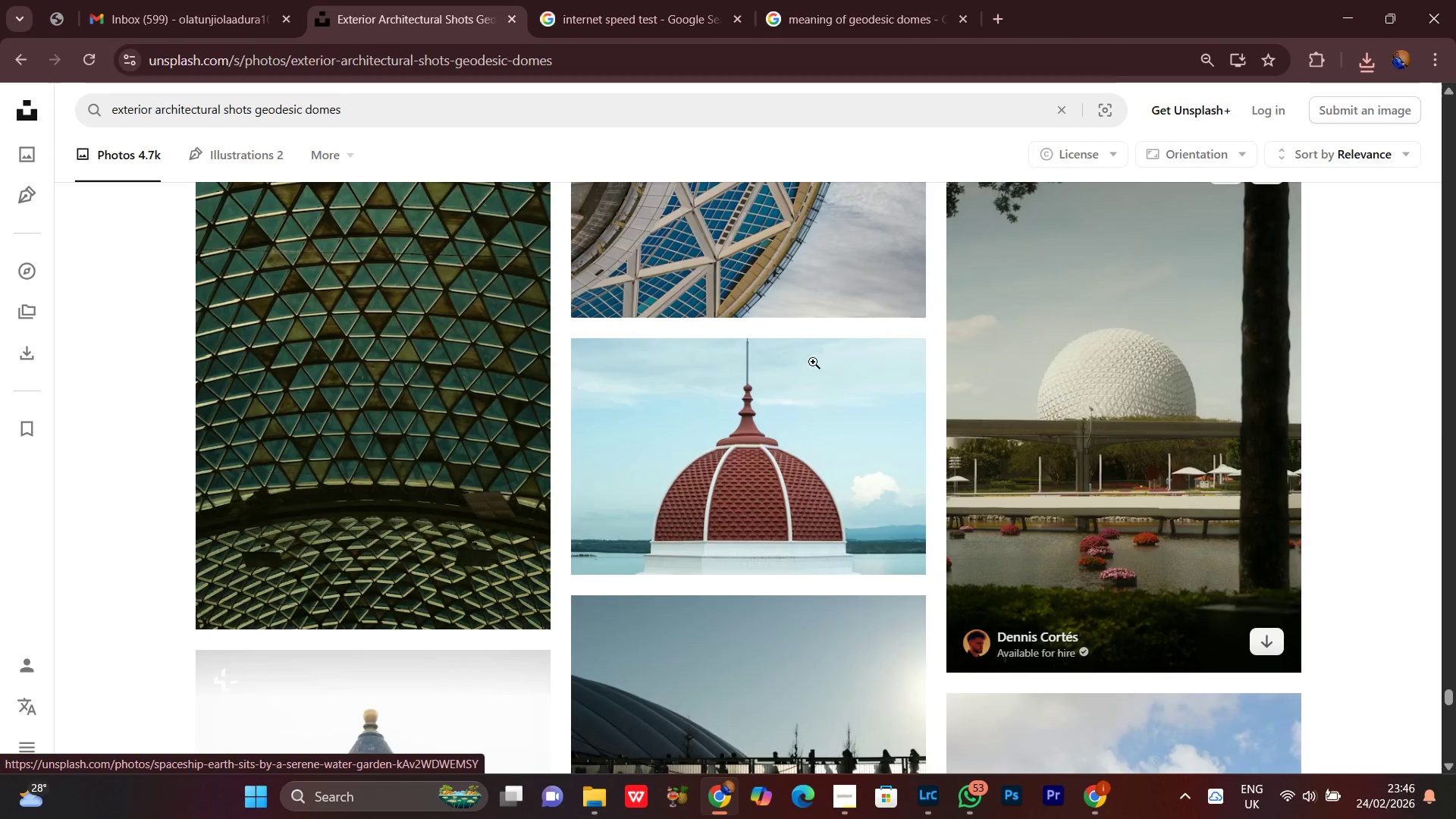 
left_click([893, 544])
 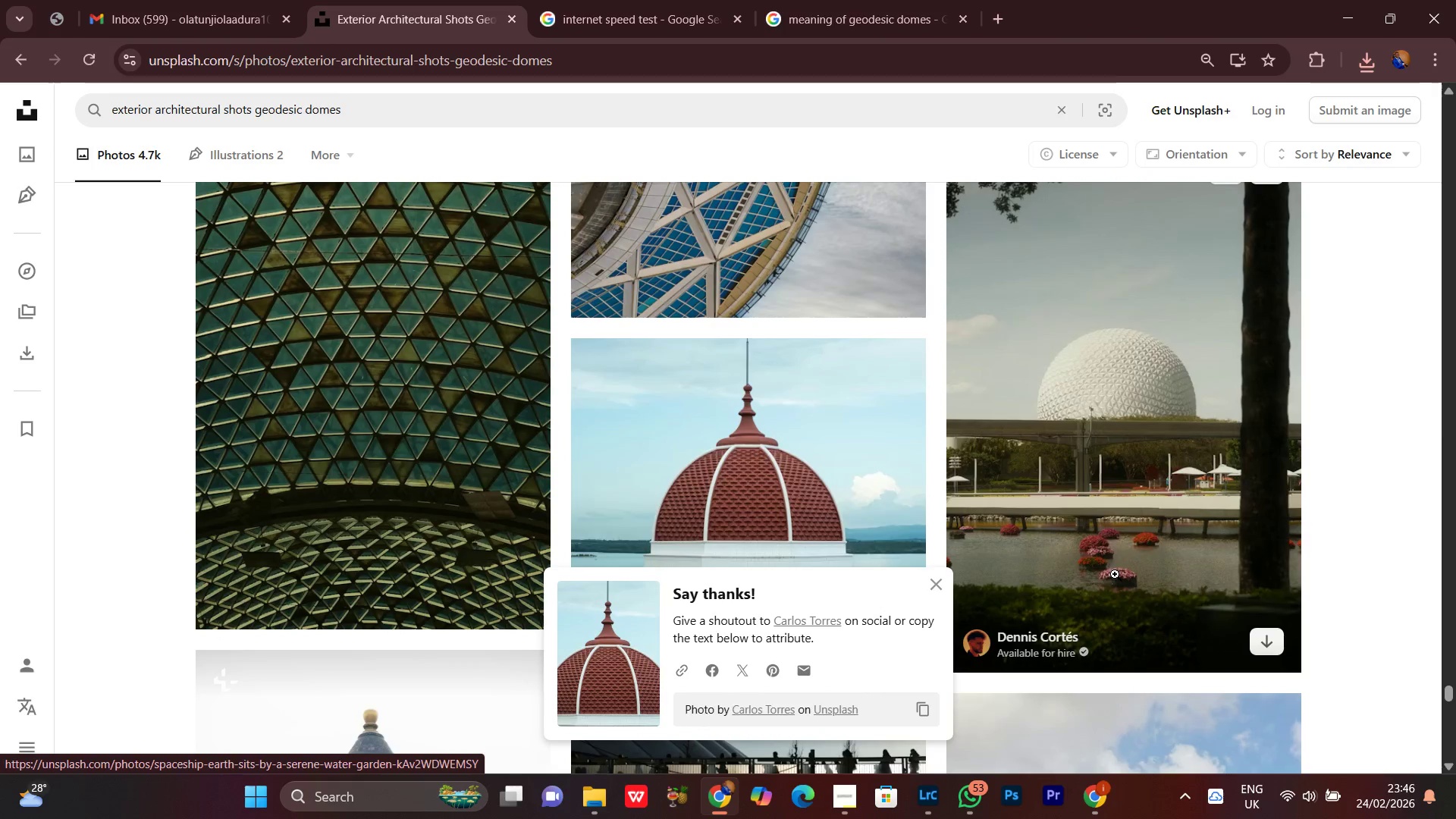 
scroll: coordinate [1385, 469], scroll_direction: down, amount: 2.0
 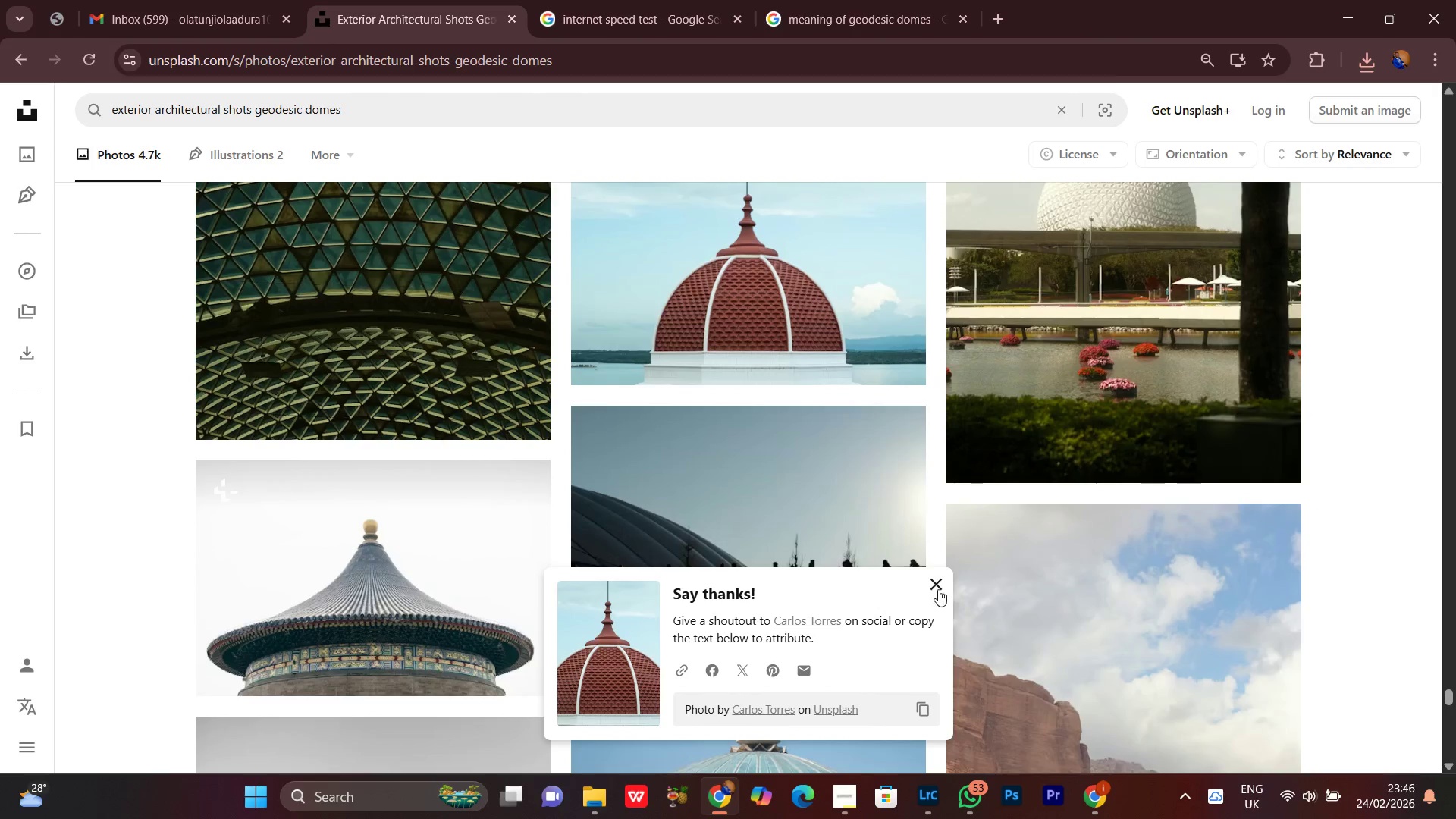 
left_click([937, 585])
 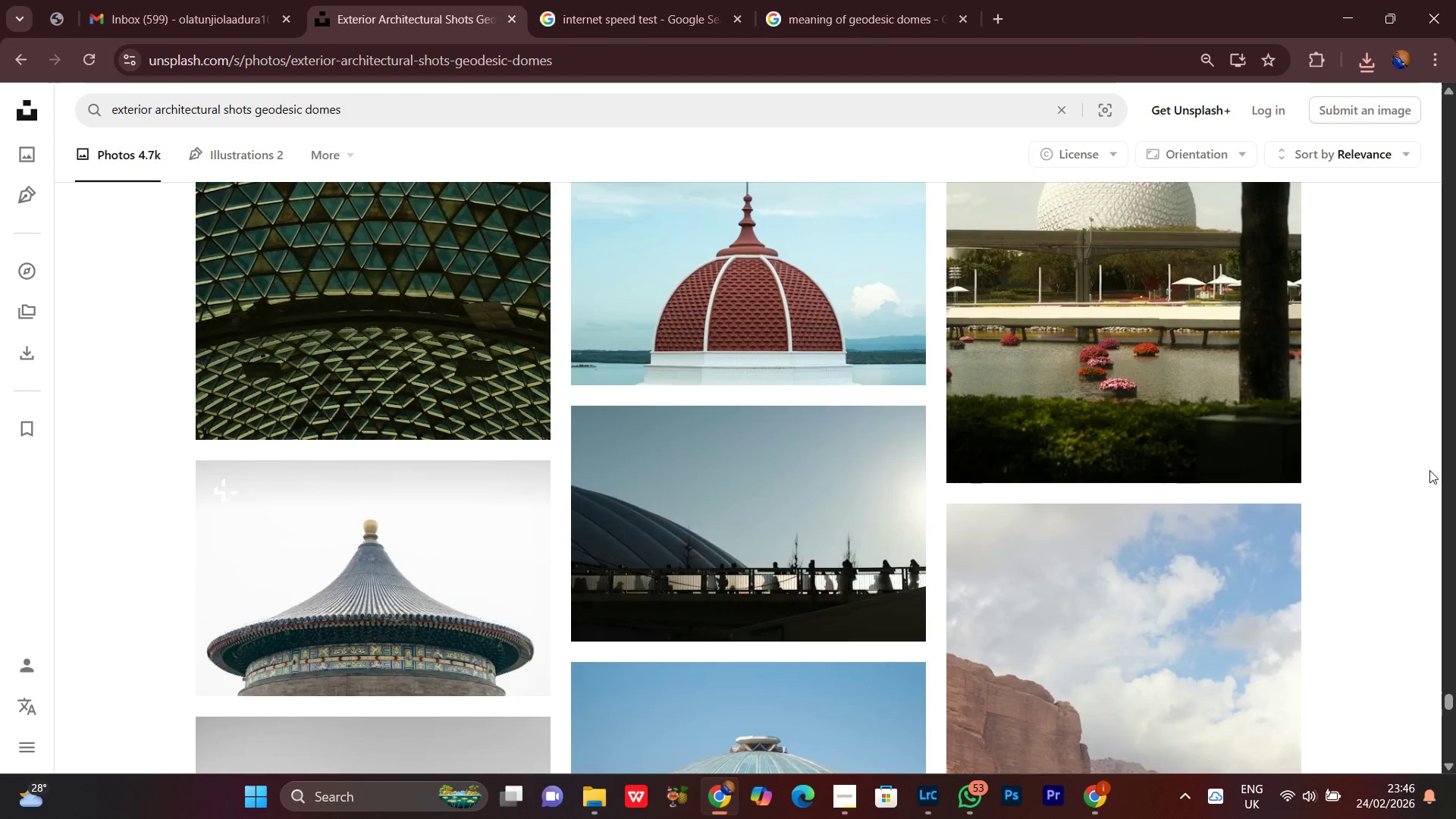 
scroll: coordinate [1380, 500], scroll_direction: down, amount: 28.0
 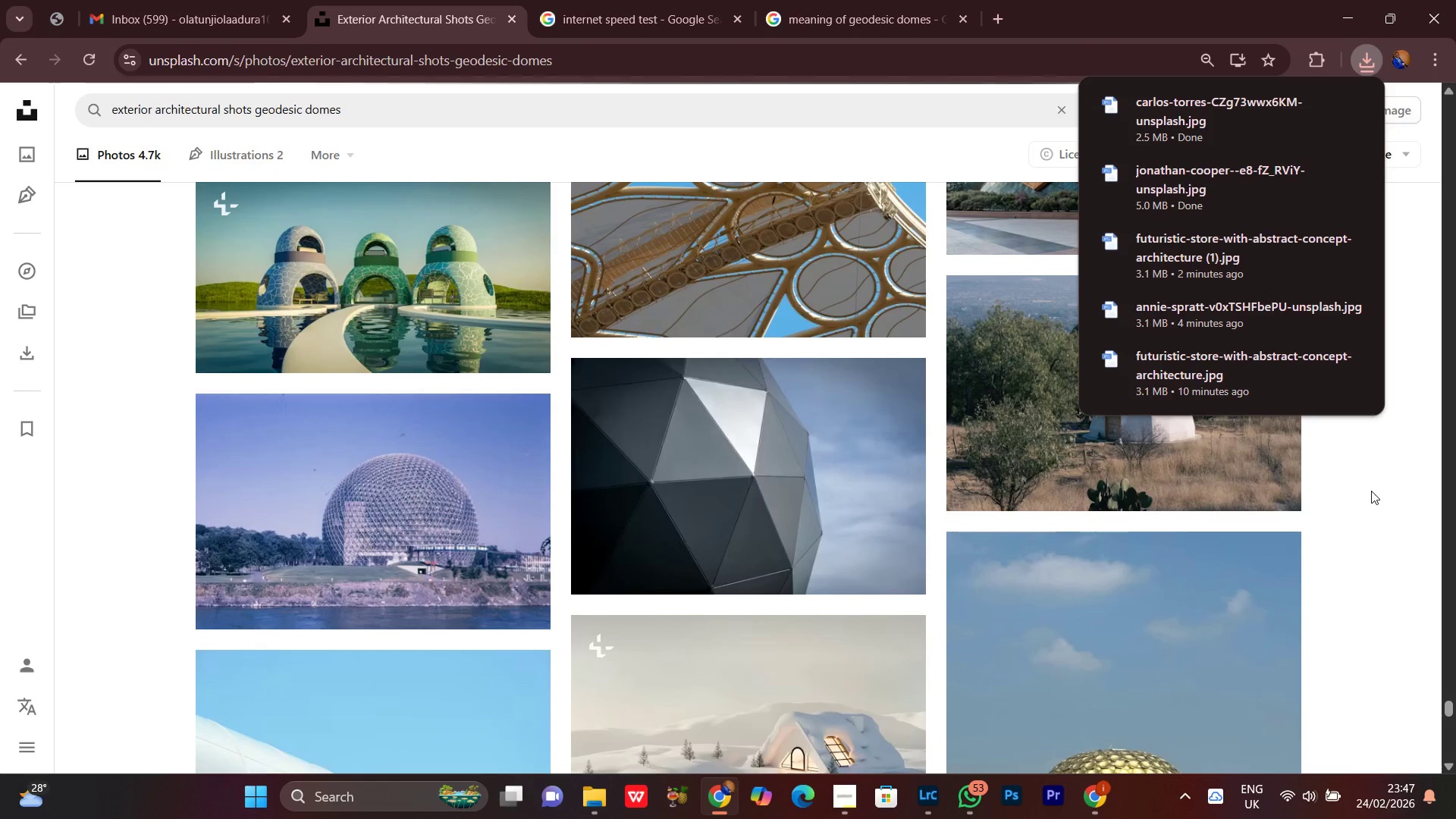 
scroll: coordinate [1385, 502], scroll_direction: down, amount: 21.0
 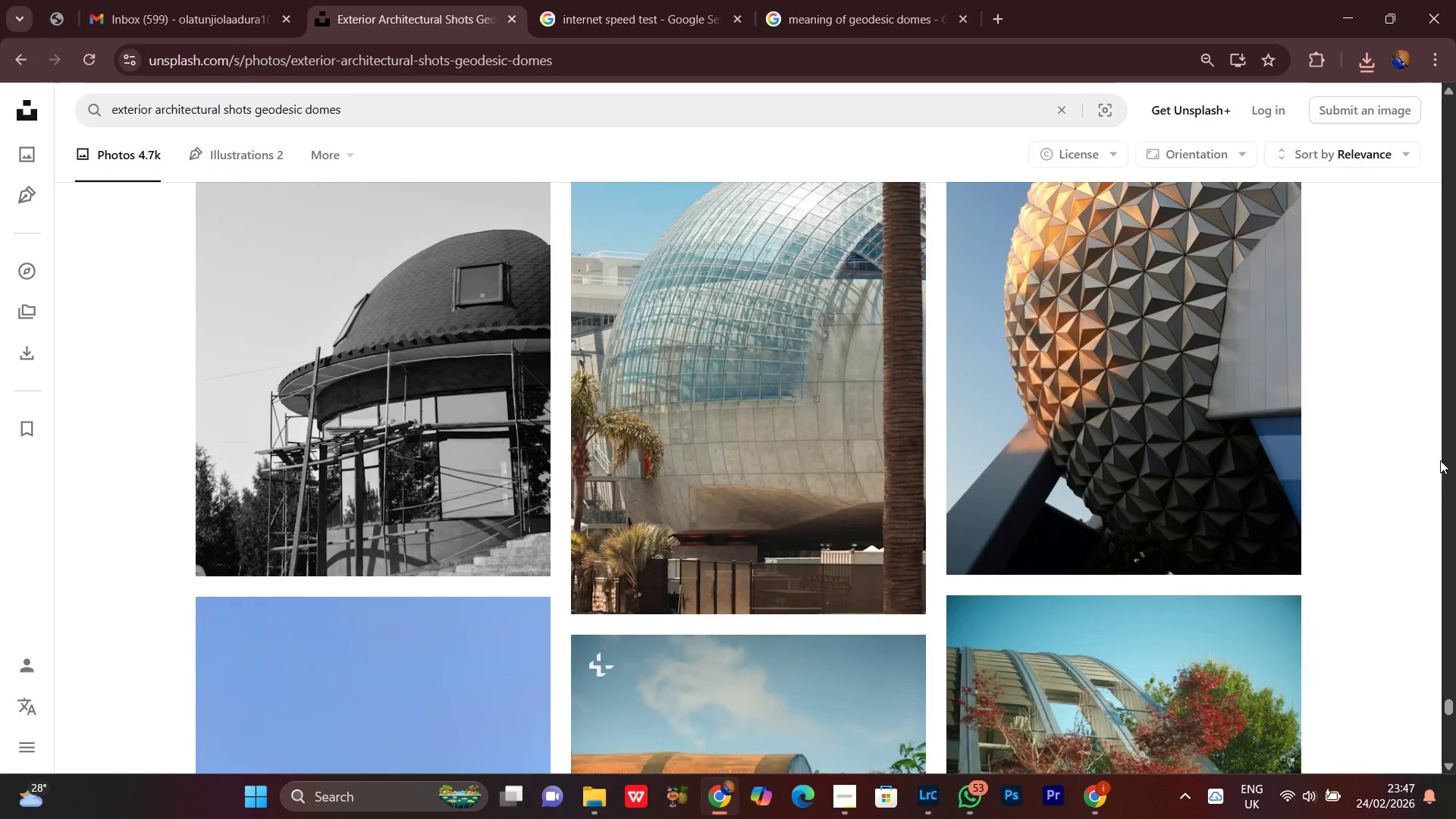 
scroll: coordinate [1455, 556], scroll_direction: up, amount: 2.0
 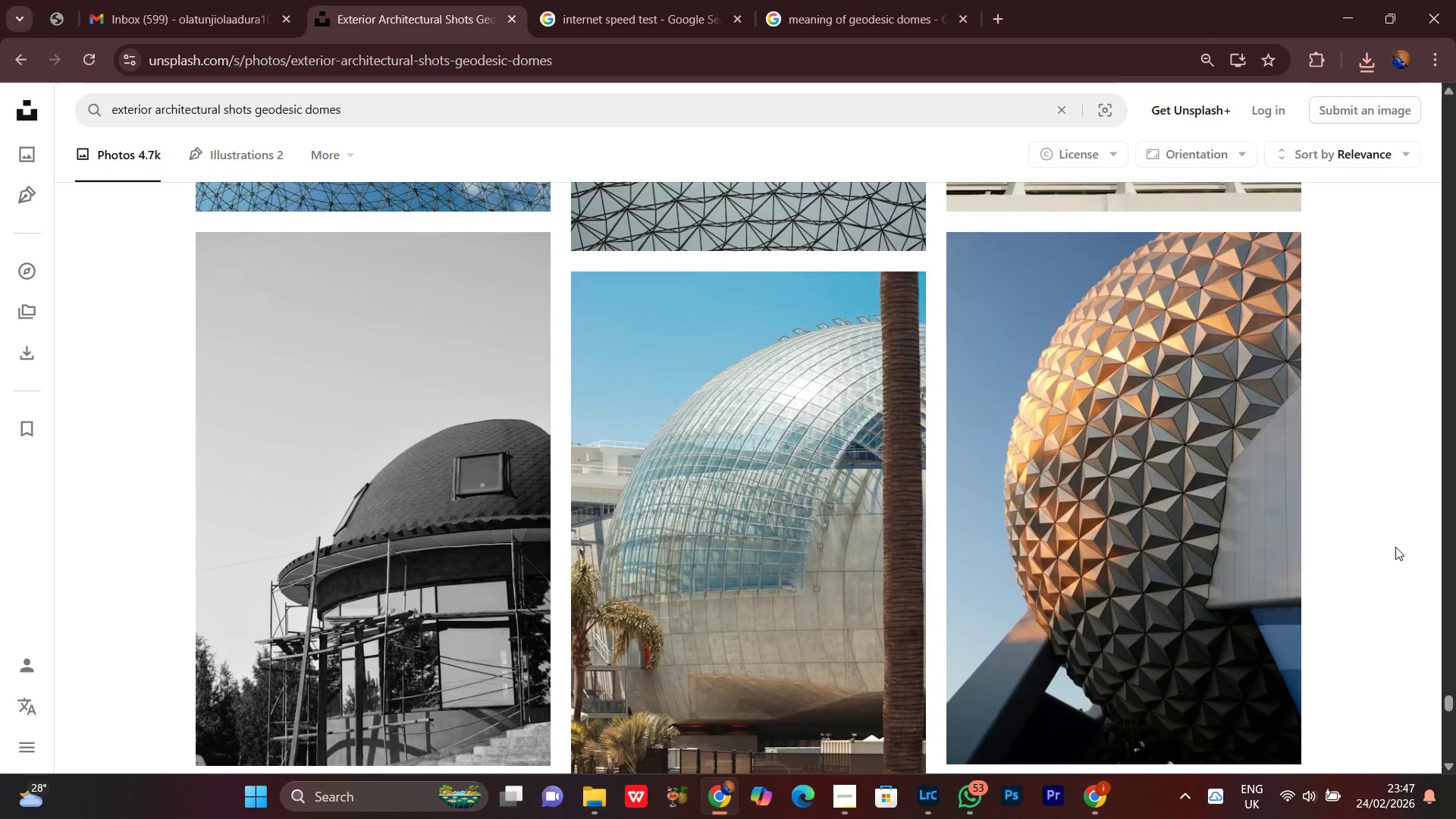 
scroll: coordinate [1395, 545], scroll_direction: down, amount: 2.0
 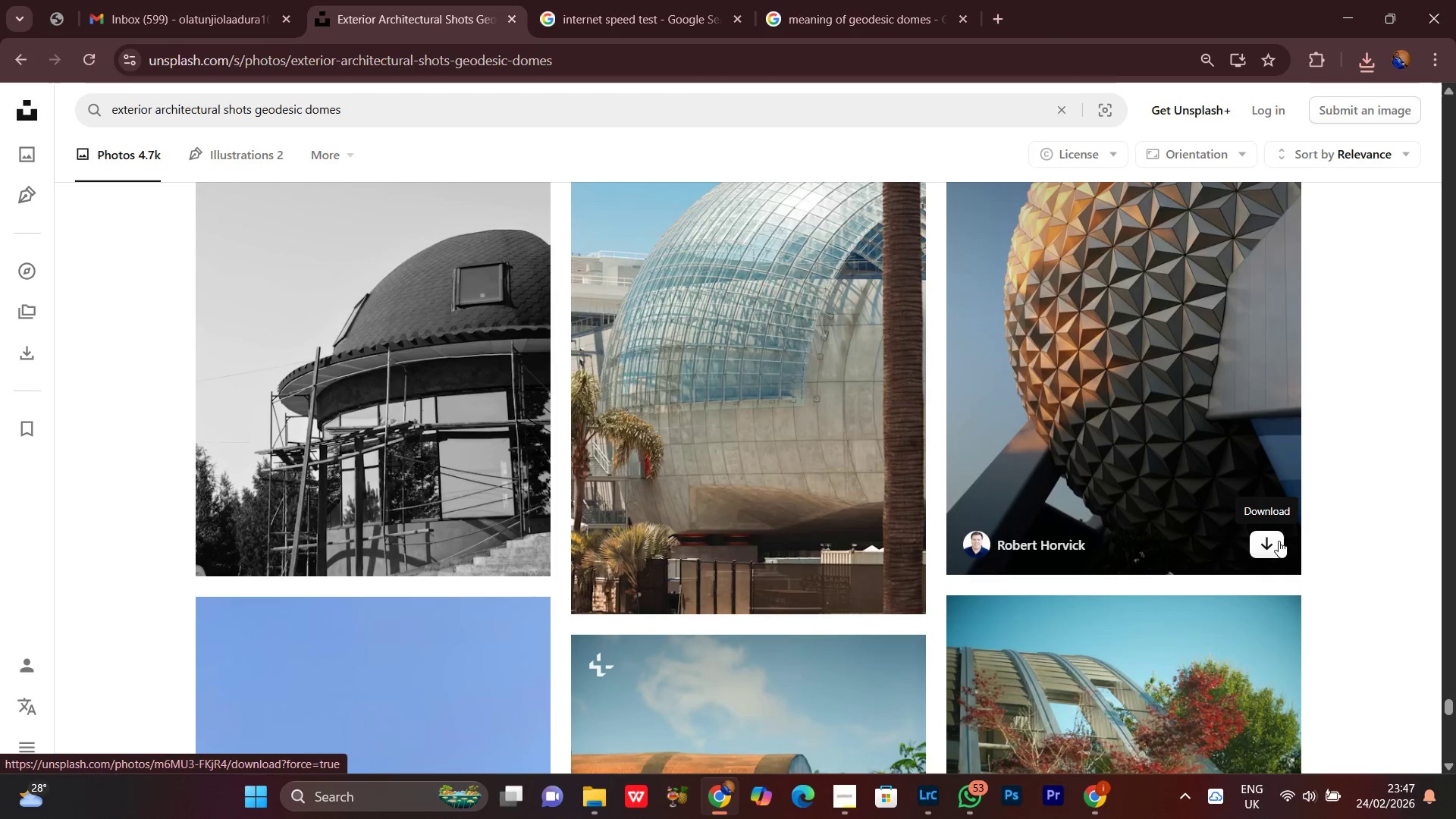 
left_click([1278, 538])
 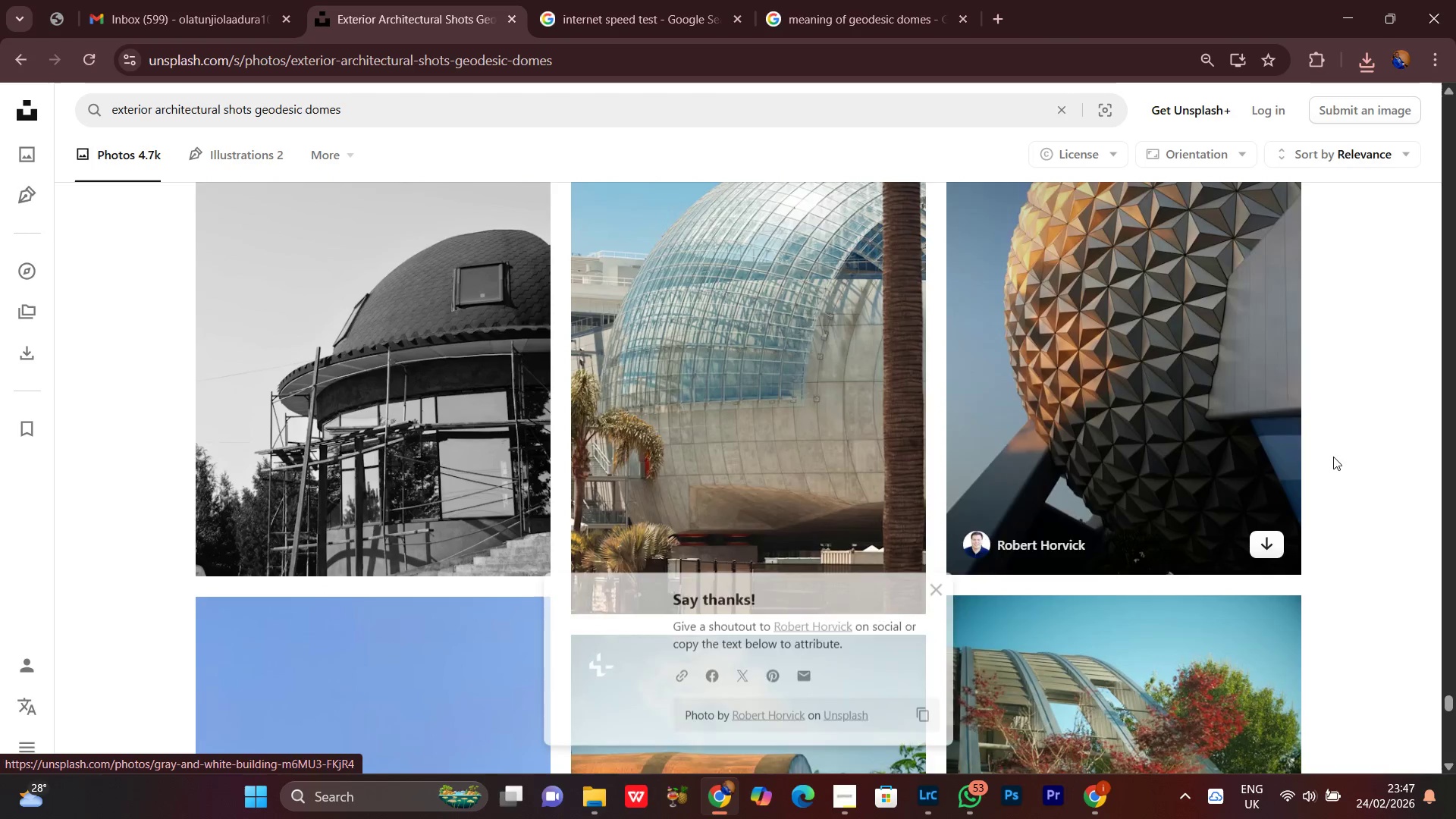 
scroll: coordinate [1329, 483], scroll_direction: down, amount: 6.0
 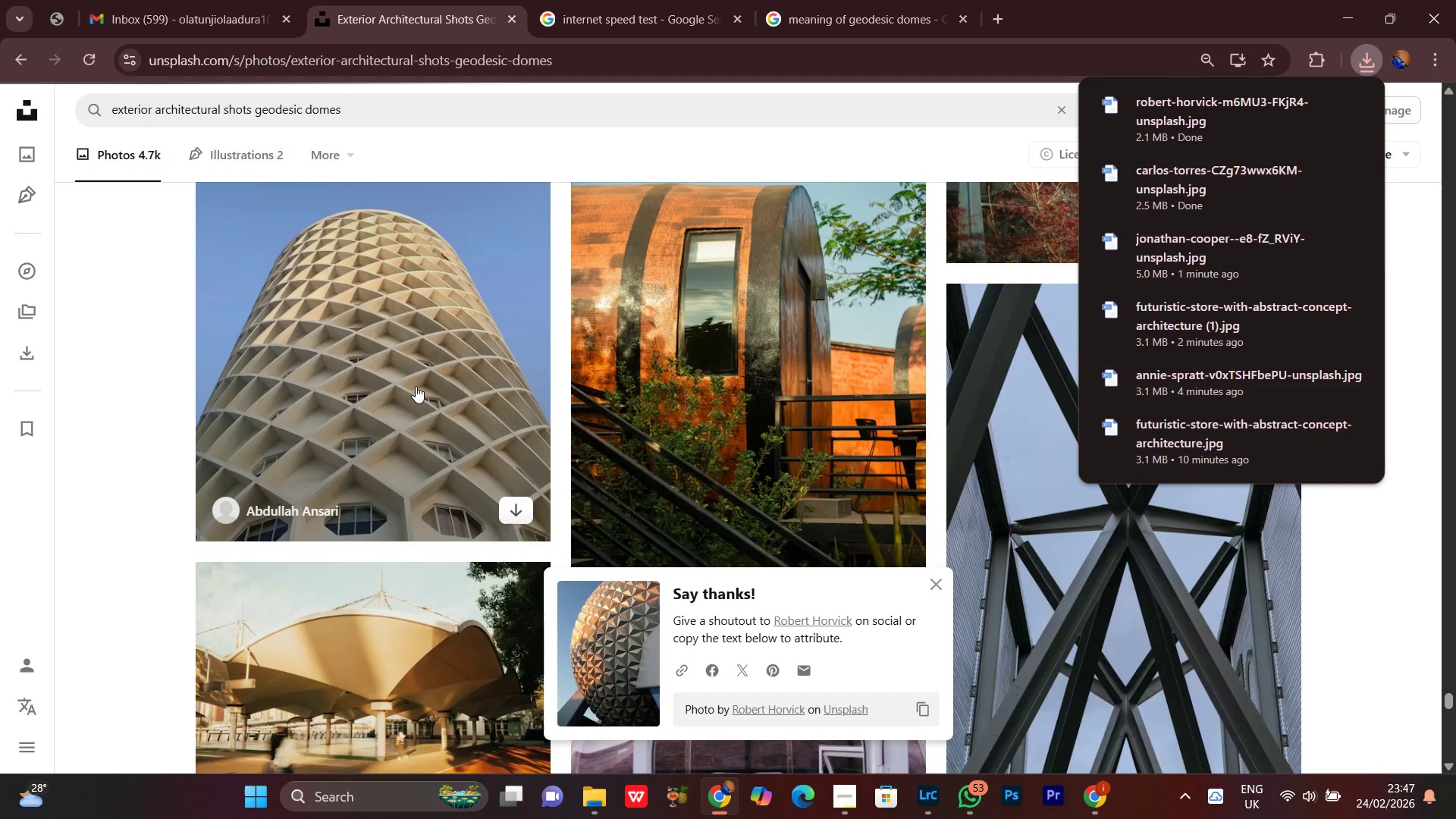 
left_click([507, 513])
 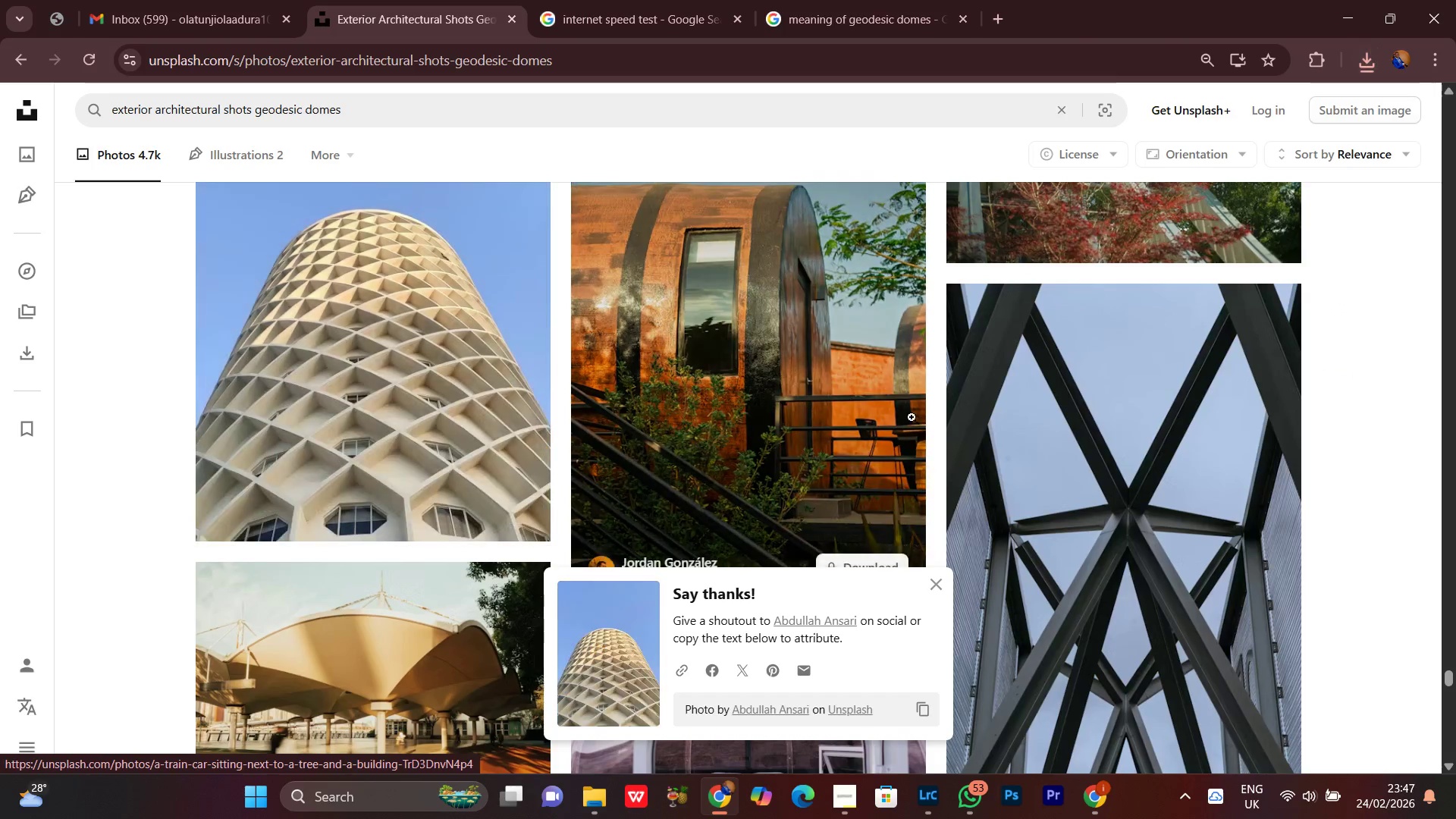 
scroll: coordinate [916, 434], scroll_direction: up, amount: 5.0
 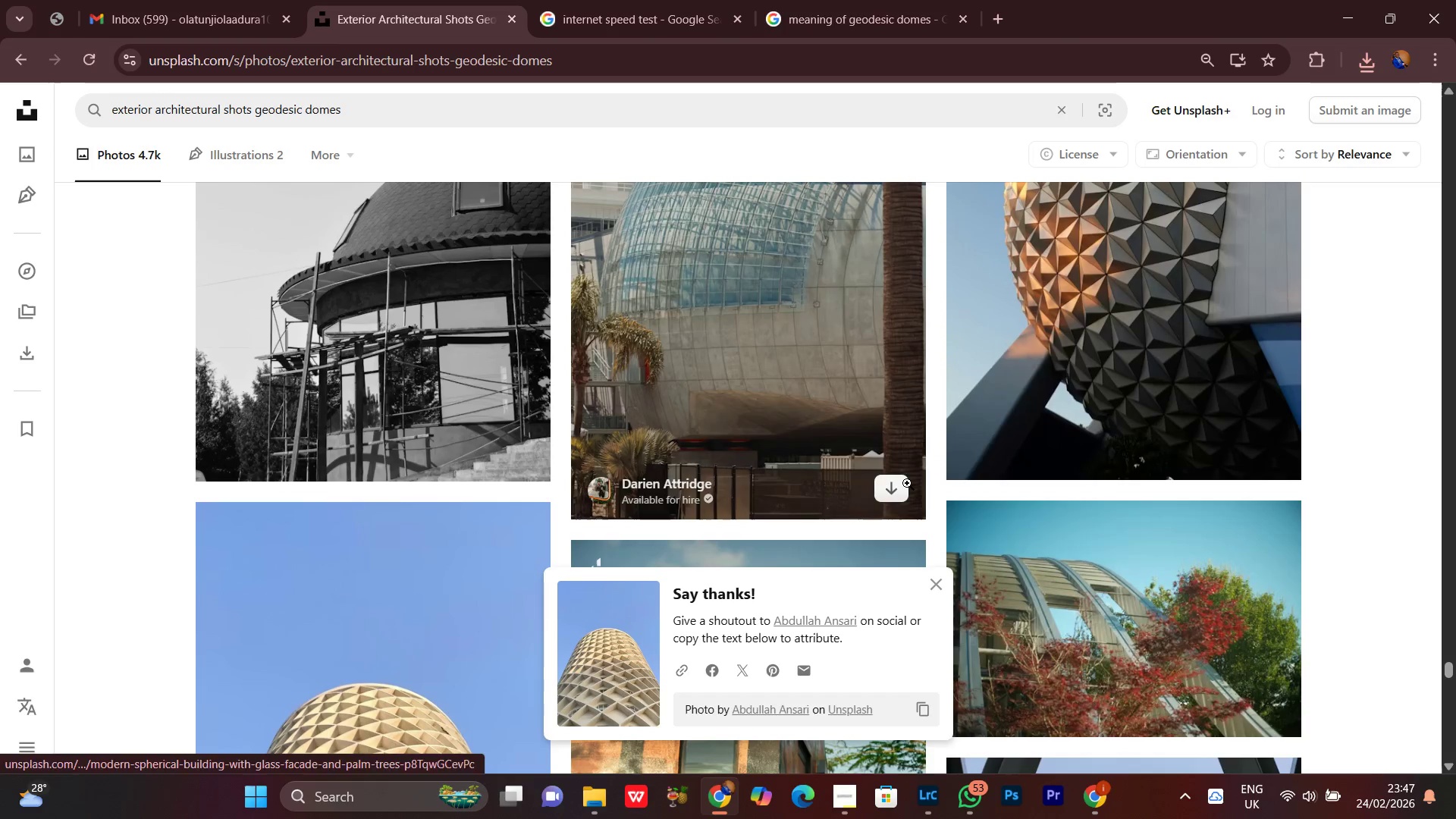 
left_click([898, 488])
 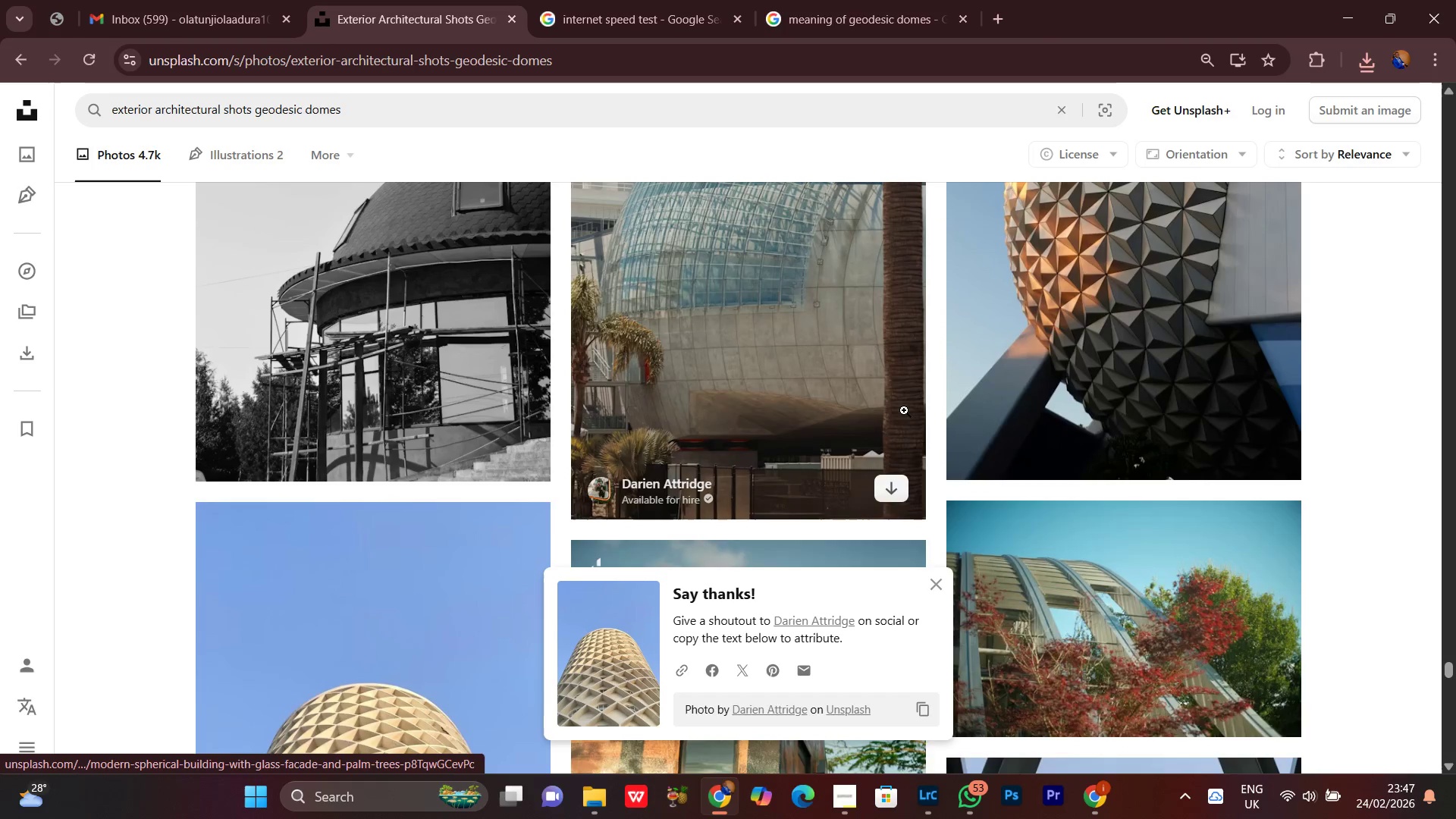 
scroll: coordinate [944, 485], scroll_direction: down, amount: 18.0
 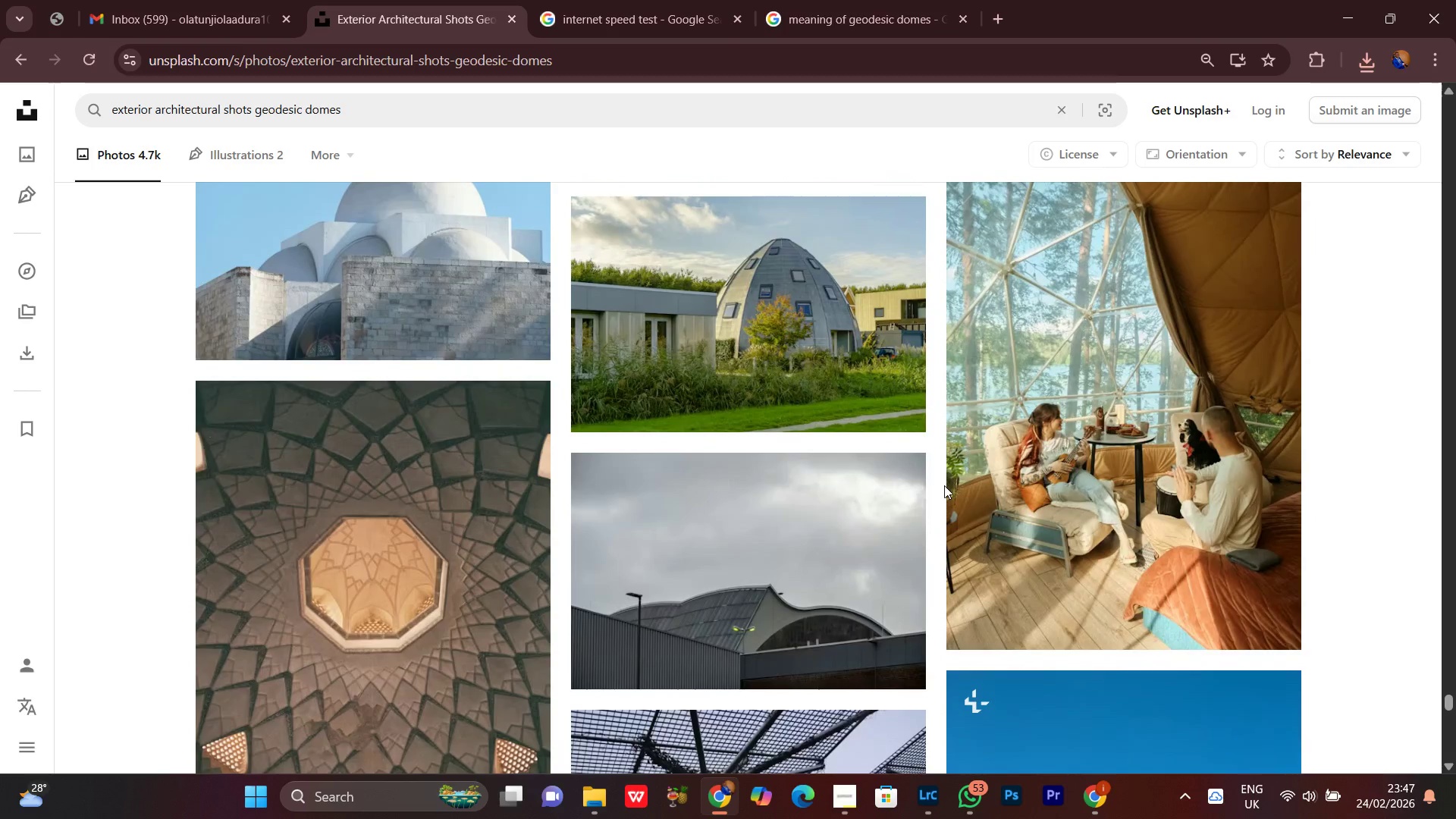 
scroll: coordinate [944, 485], scroll_direction: up, amount: 2.0
 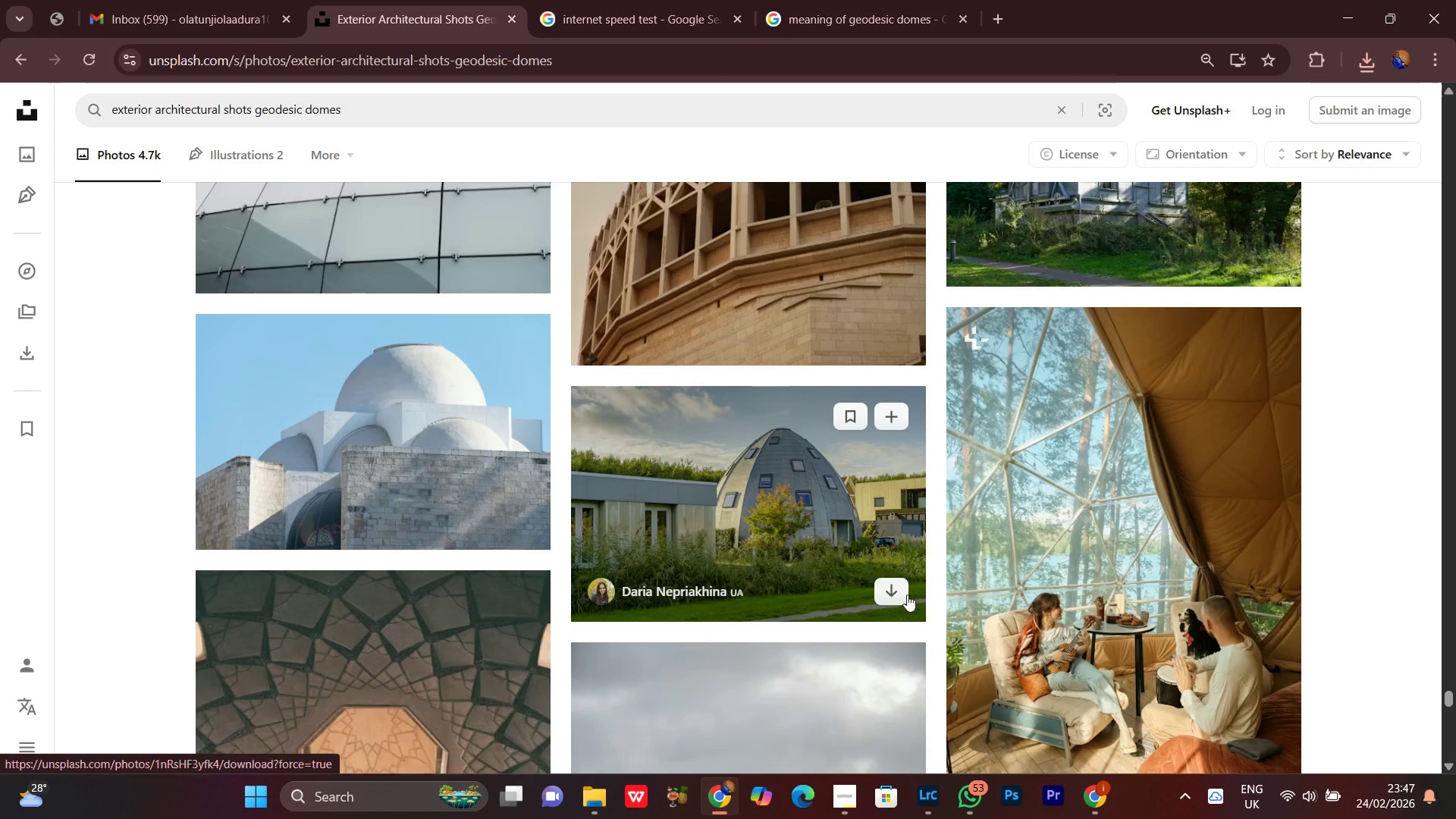 
left_click([902, 586])
 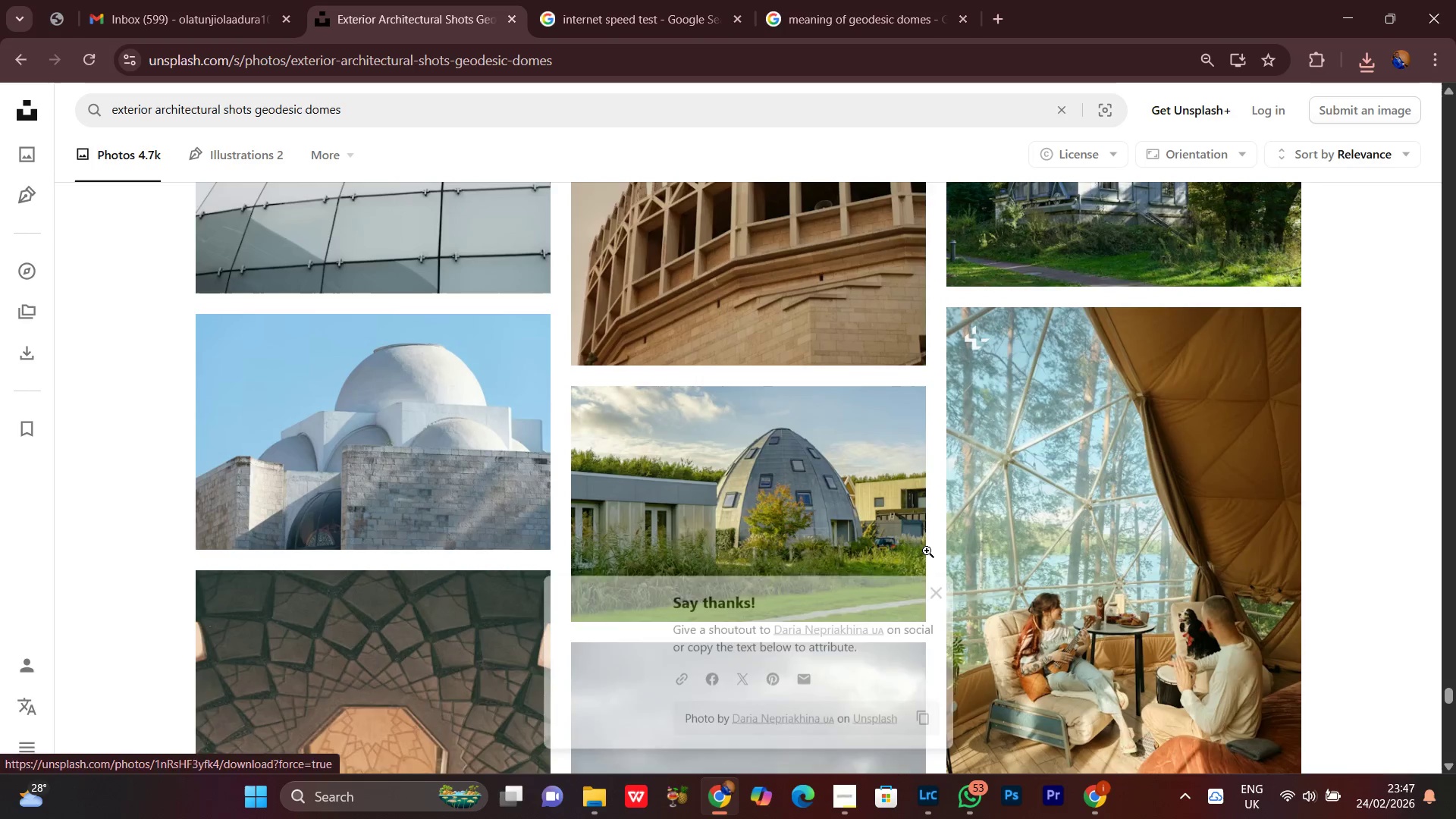 
scroll: coordinate [936, 528], scroll_direction: down, amount: 5.0
 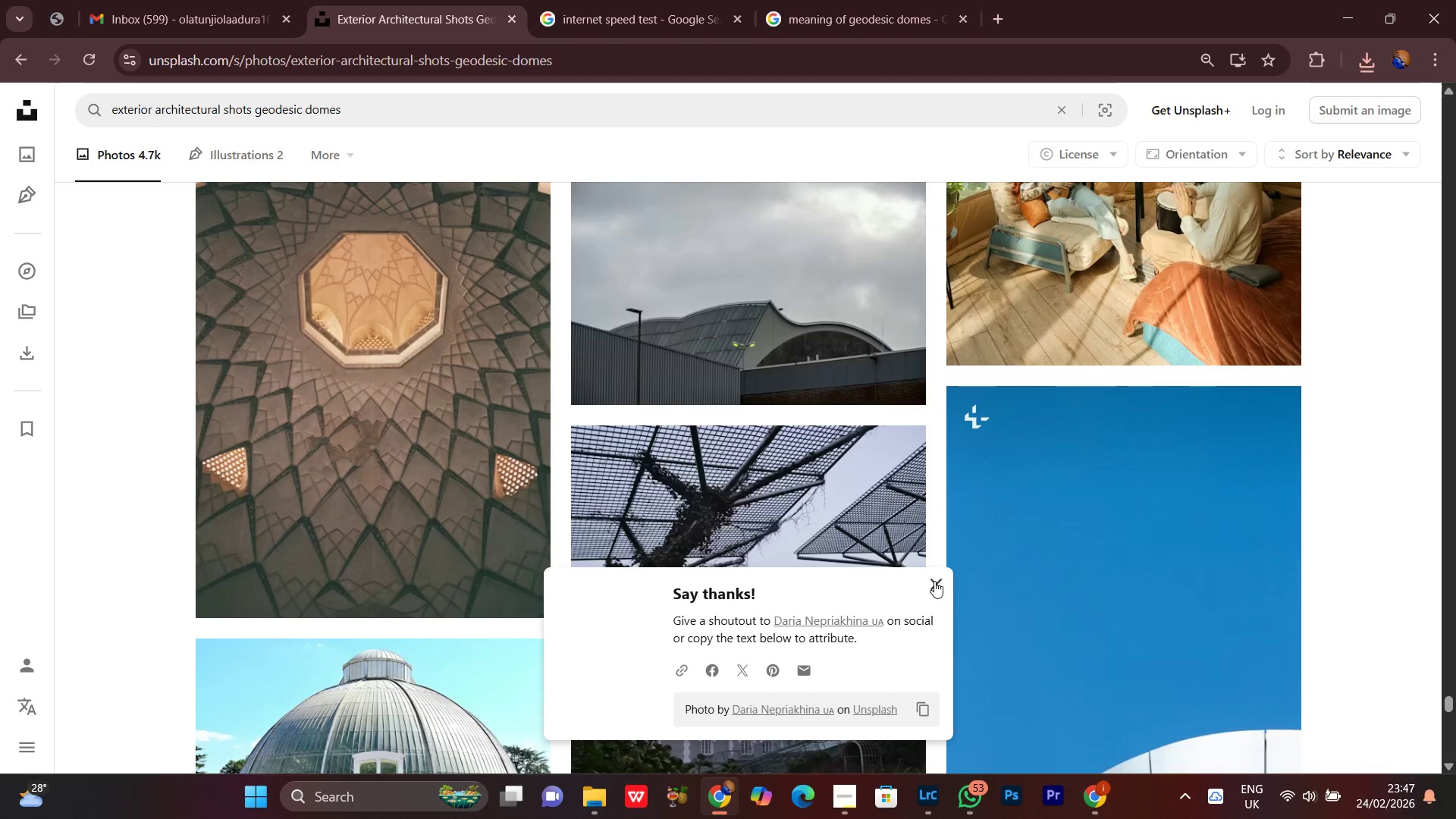 
left_click([934, 580])
 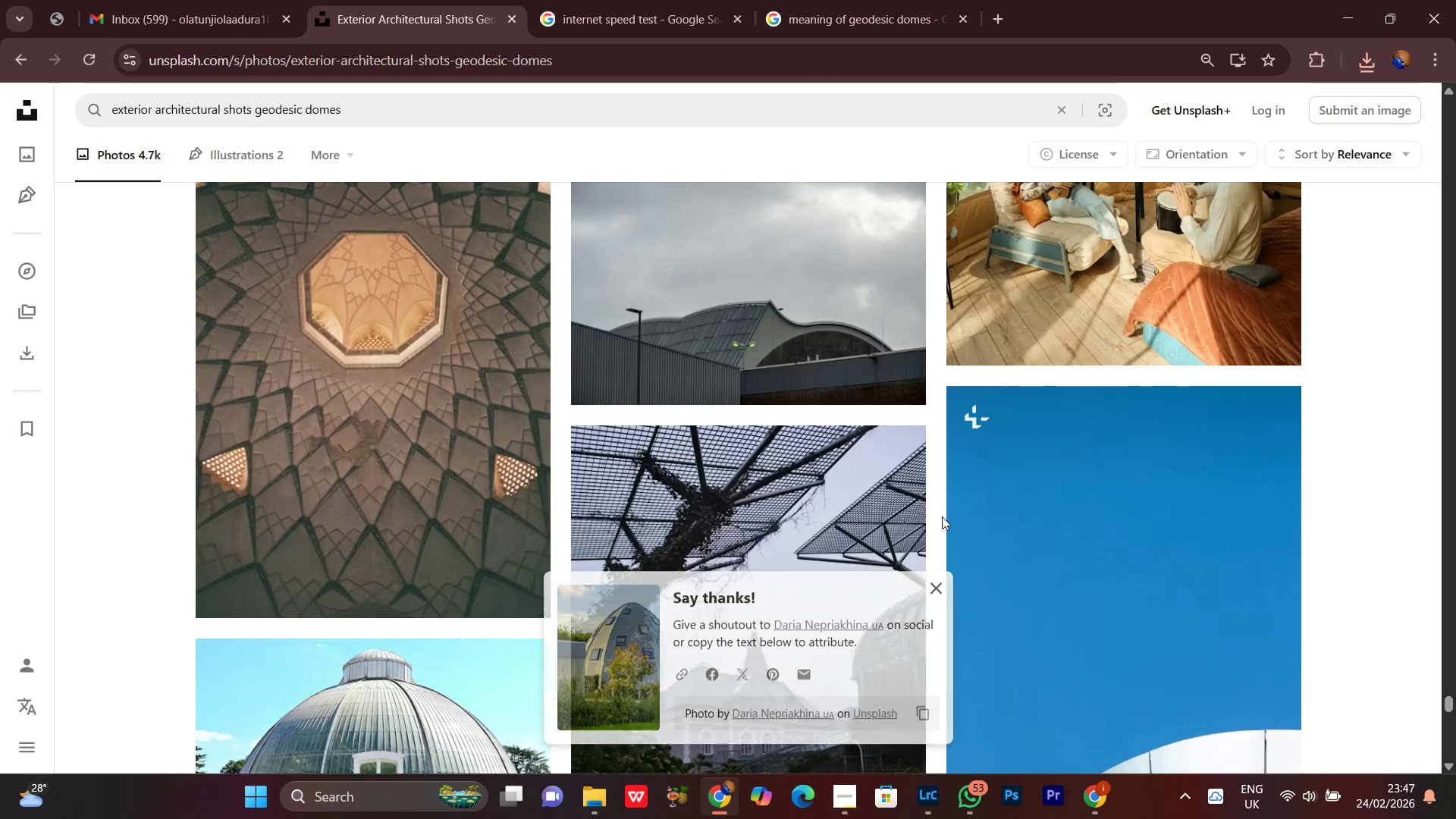 
scroll: coordinate [943, 513], scroll_direction: down, amount: 4.0
 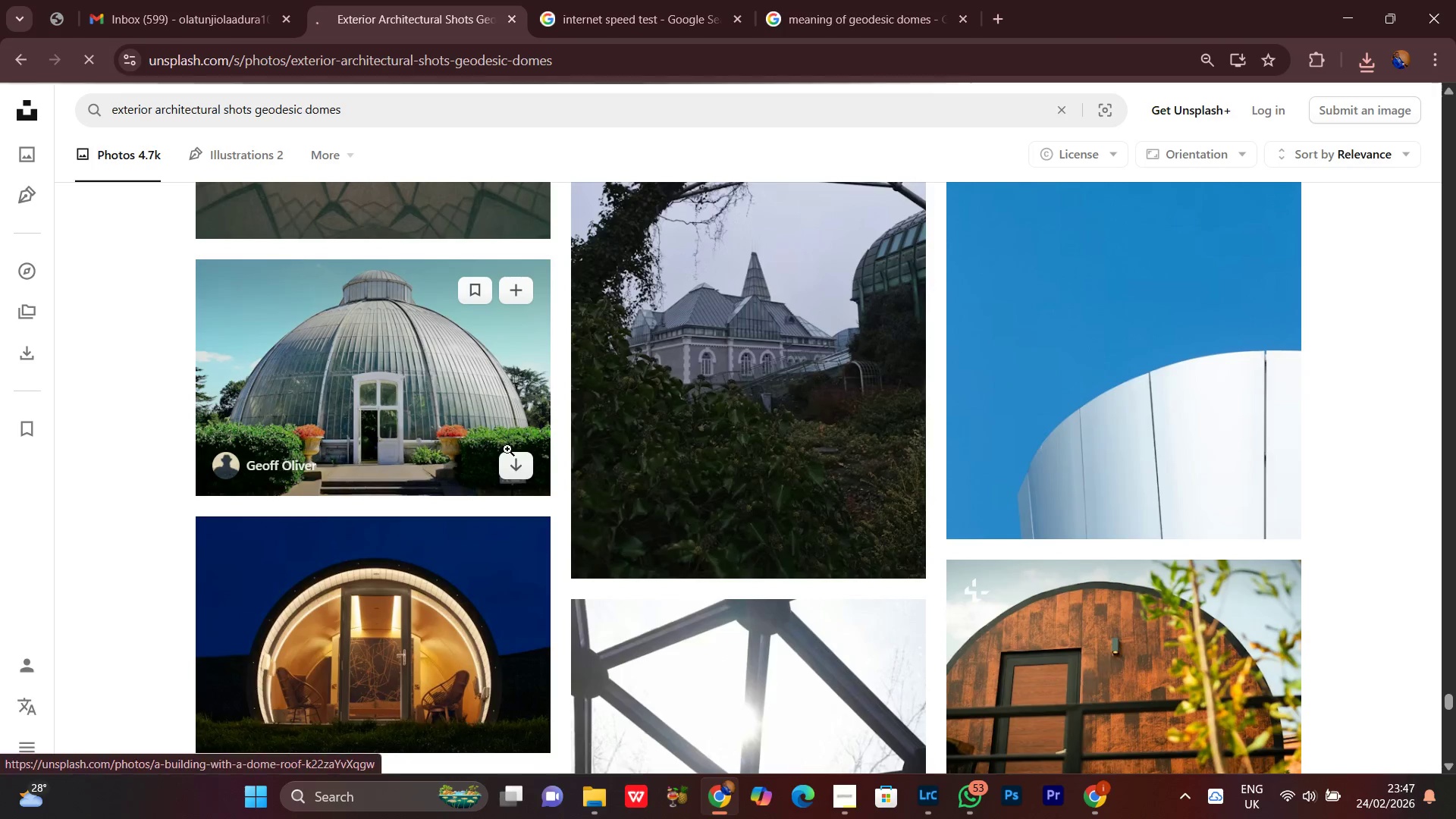 
left_click([528, 466])
 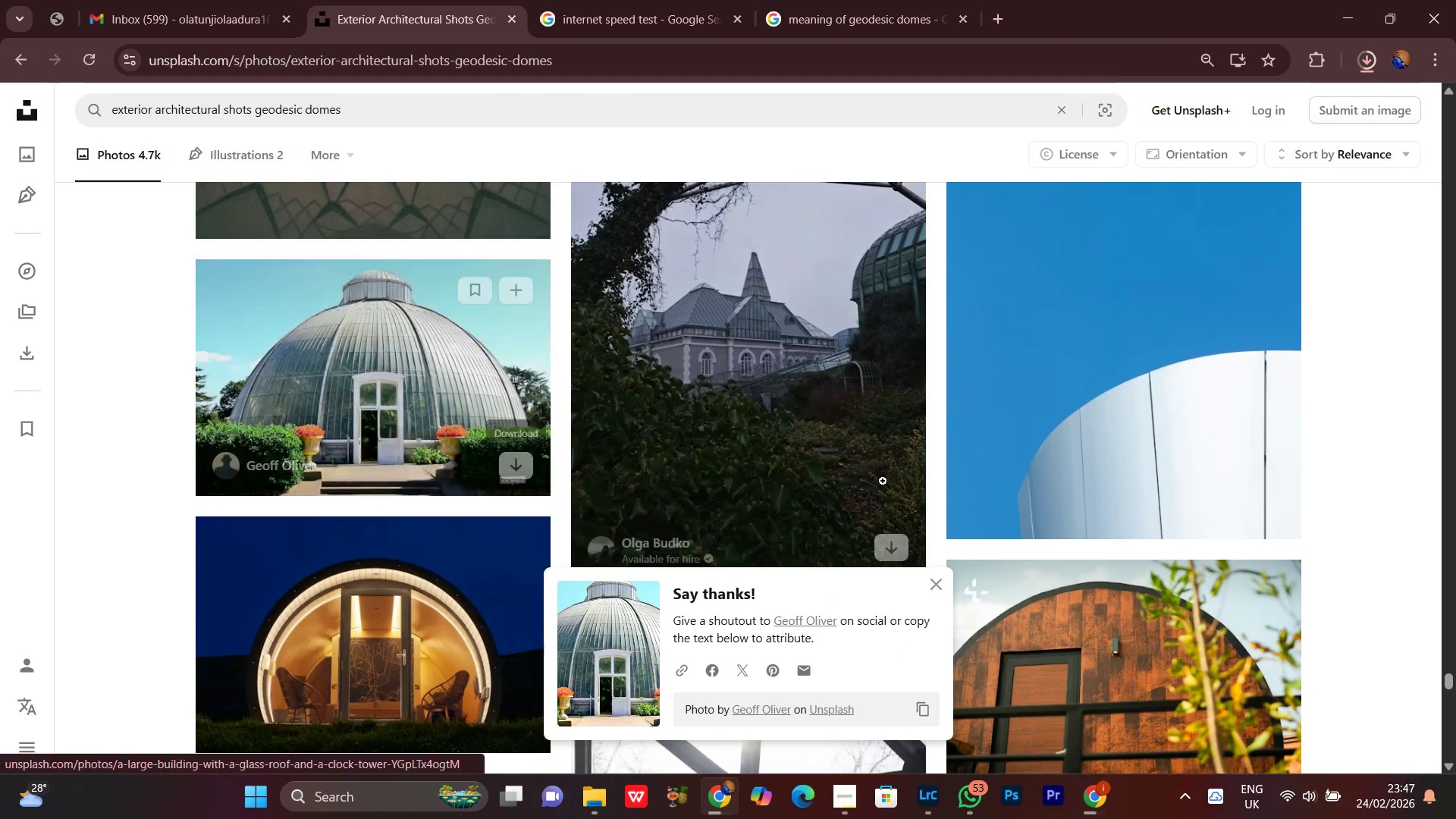 
left_click([940, 583])
 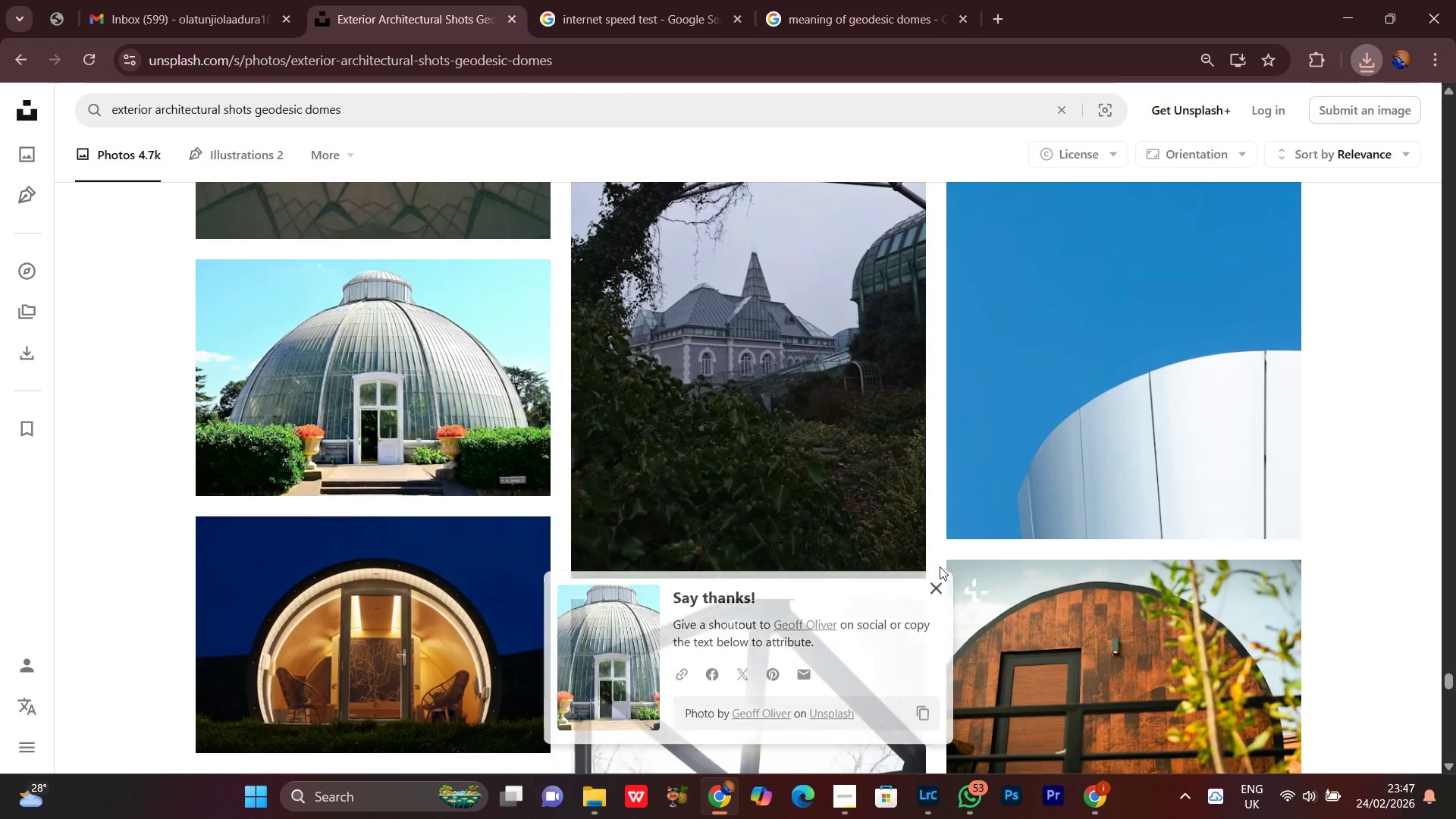 
scroll: coordinate [940, 566], scroll_direction: down, amount: 14.0
 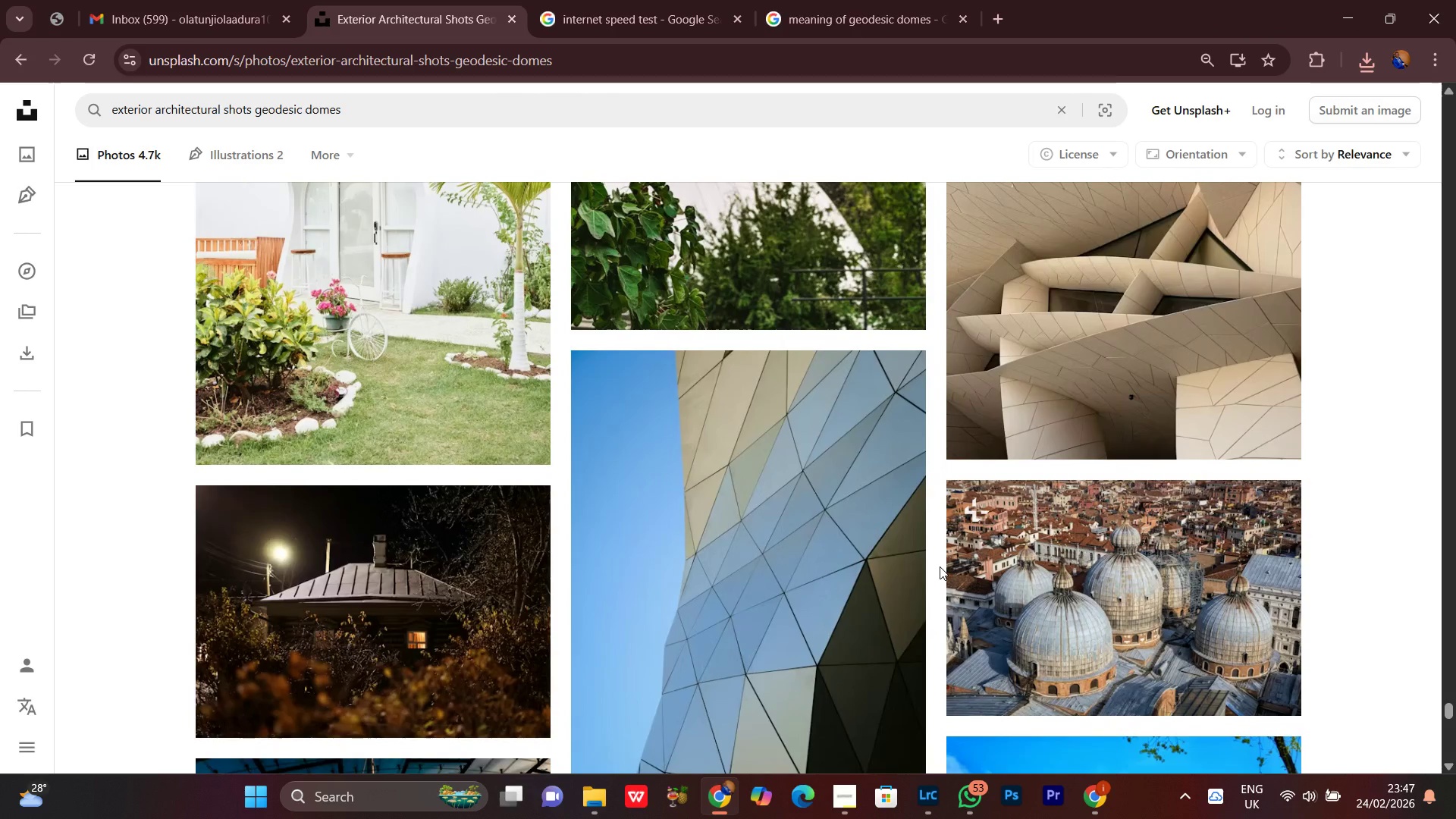 
scroll: coordinate [940, 566], scroll_direction: up, amount: 4.0
 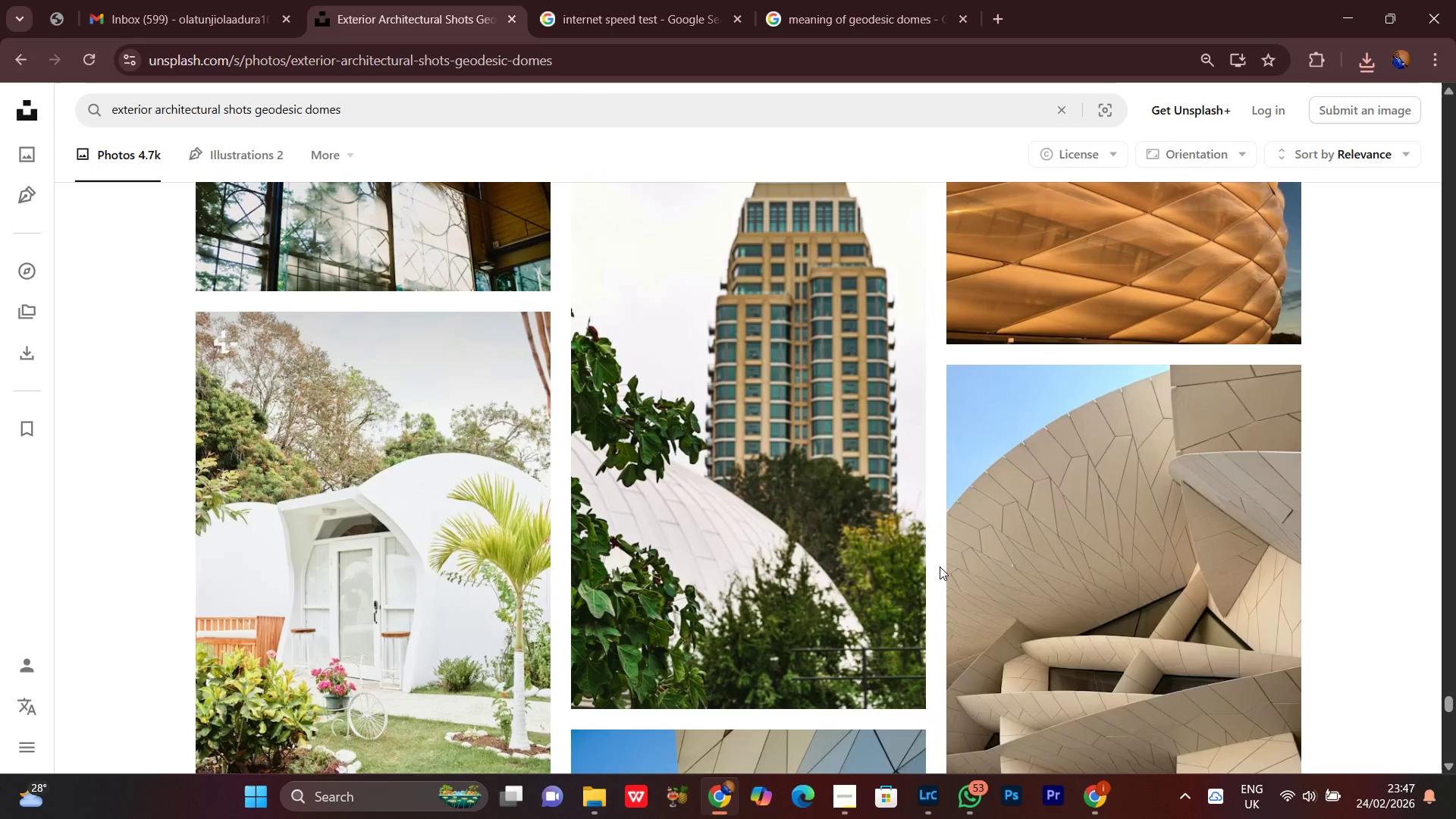 
scroll: coordinate [940, 566], scroll_direction: down, amount: 15.0
 